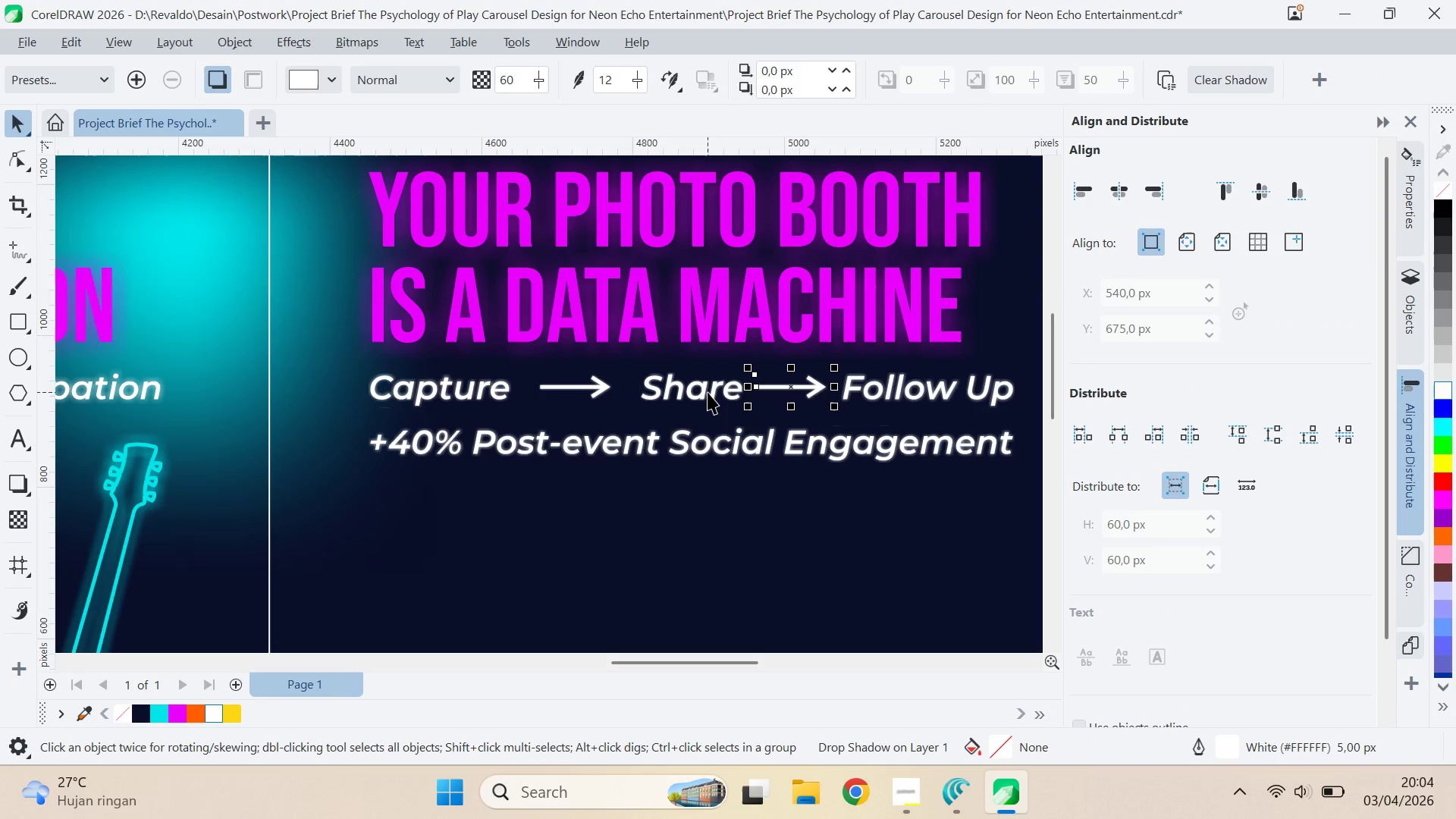 
hold_key(key=ShiftLeft, duration=1.09)
left_click([708, 392])
 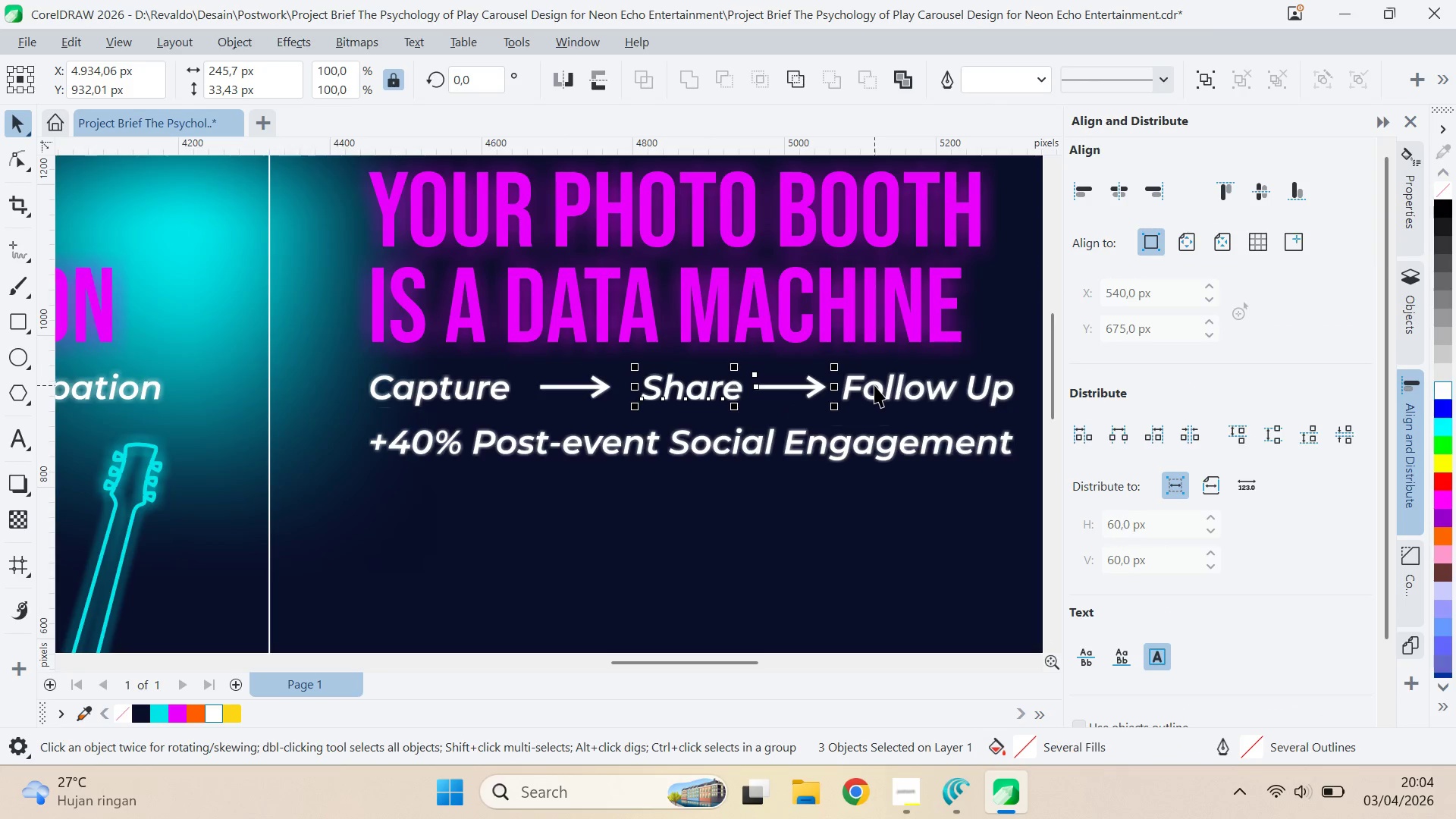 
left_click([874, 386])
 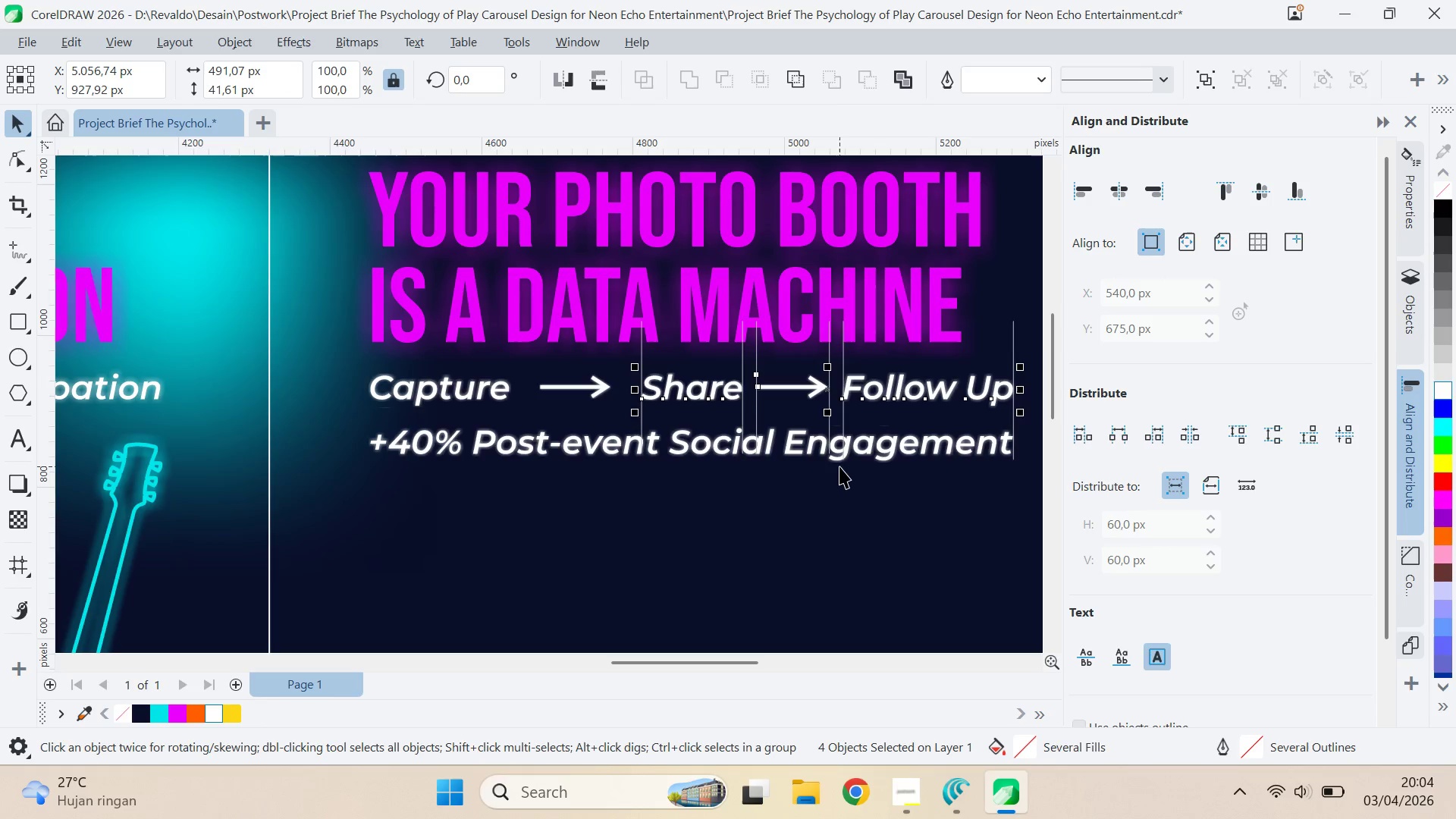 
left_click([821, 510])
 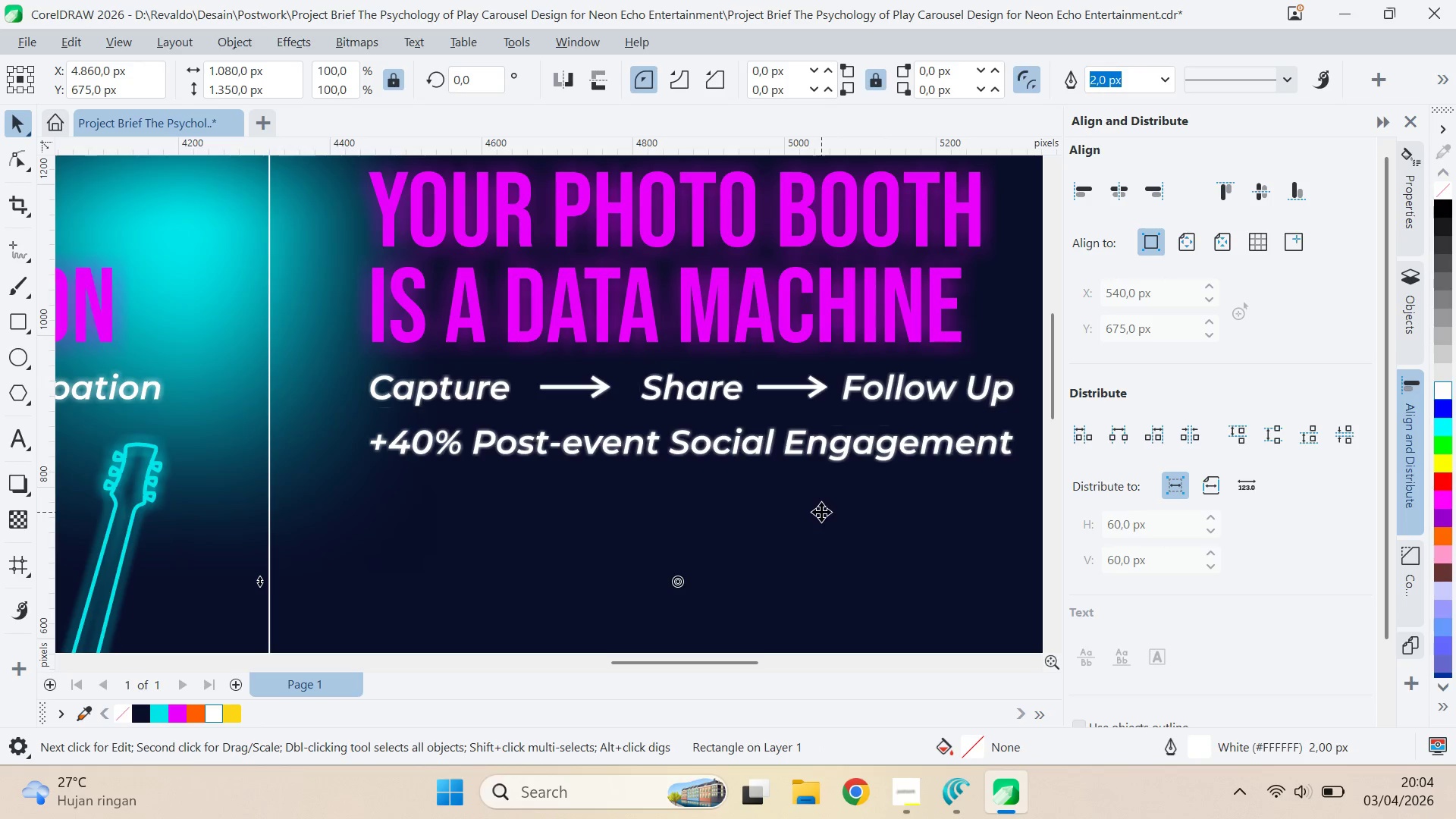 
key(Q)
 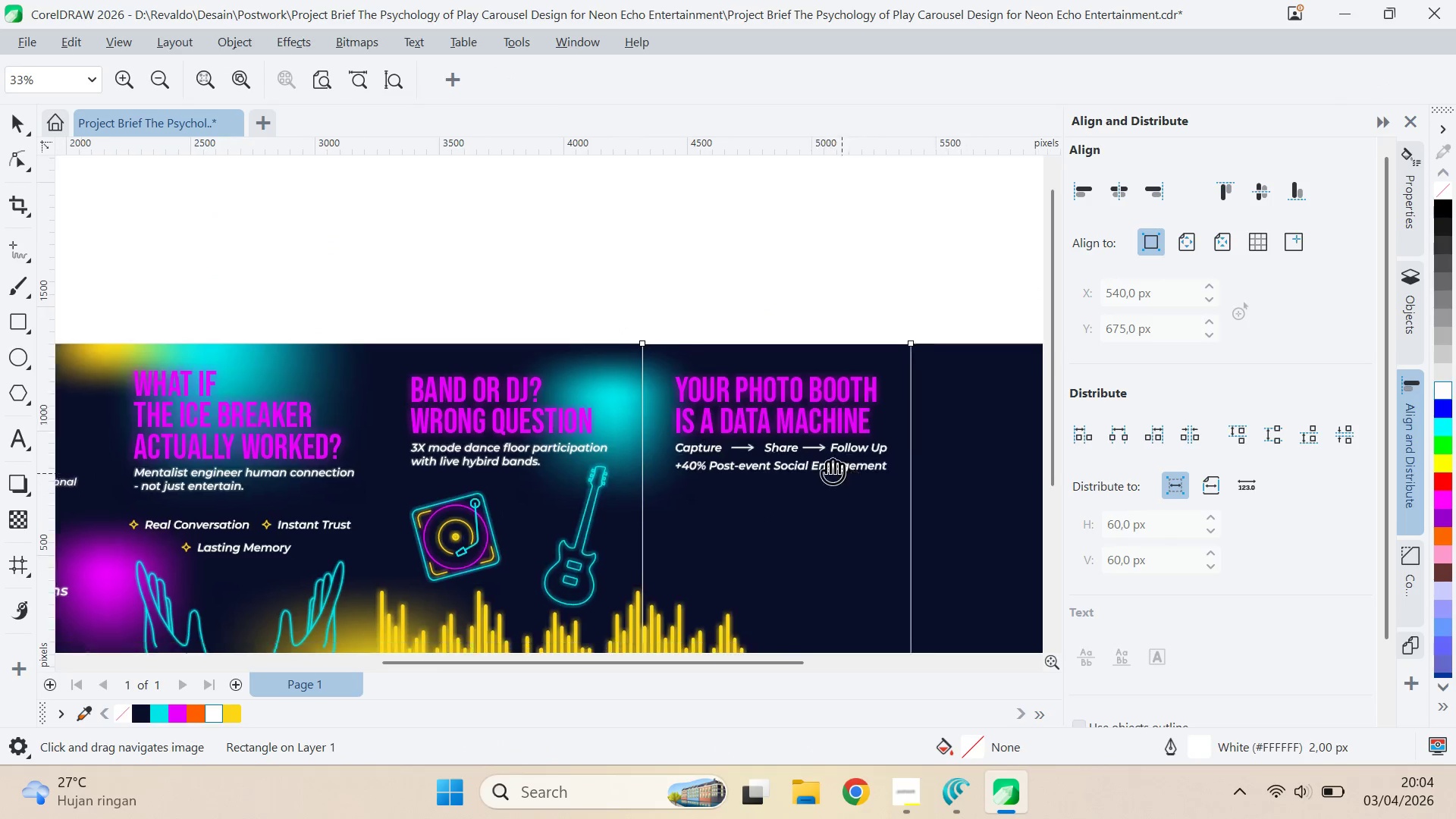 
left_click_drag(start_coordinate=[857, 483], to_coordinate=[734, 340])
 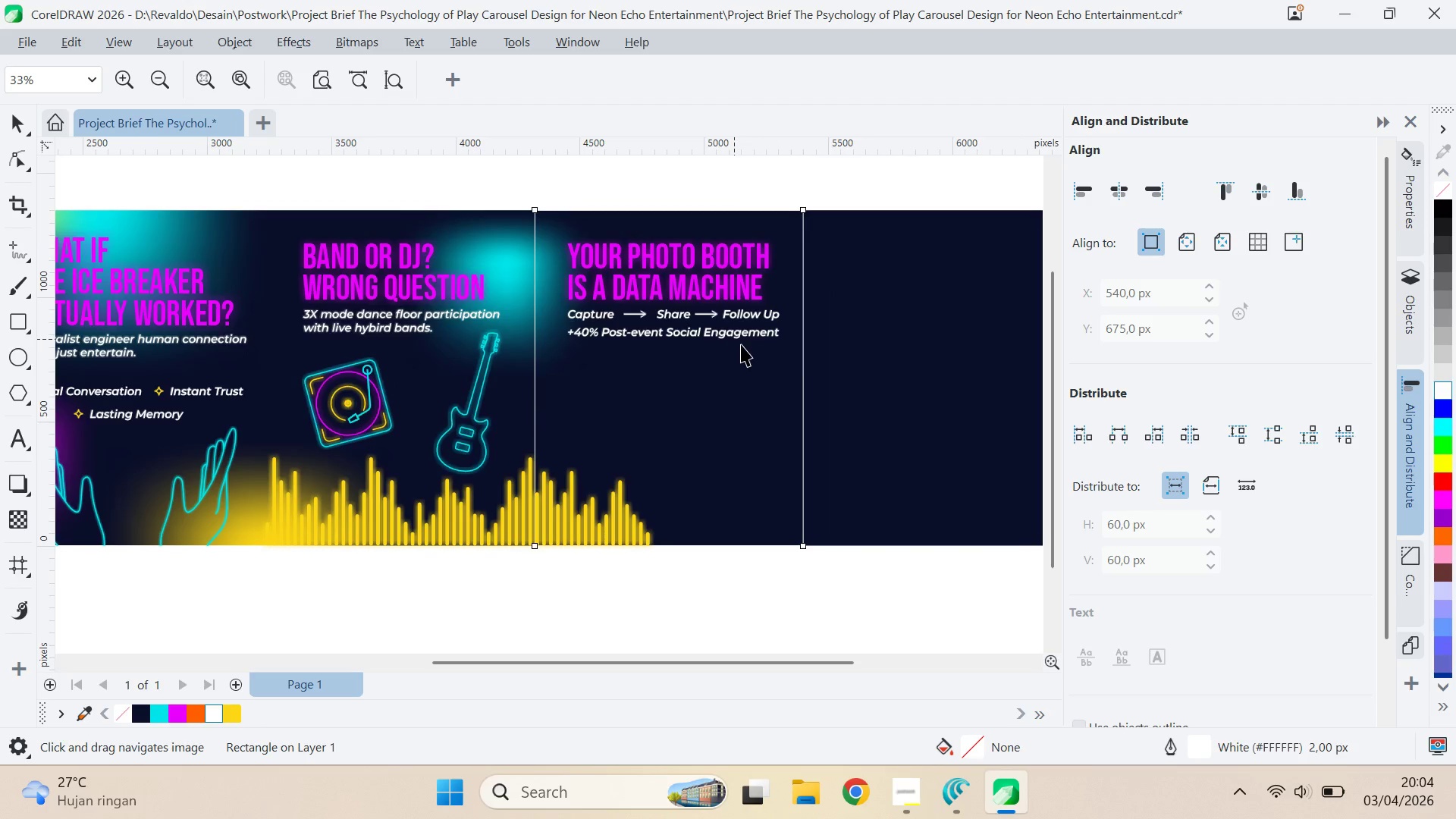 
scroll: coordinate [846, 493], scroll_direction: down, amount: 8.0
 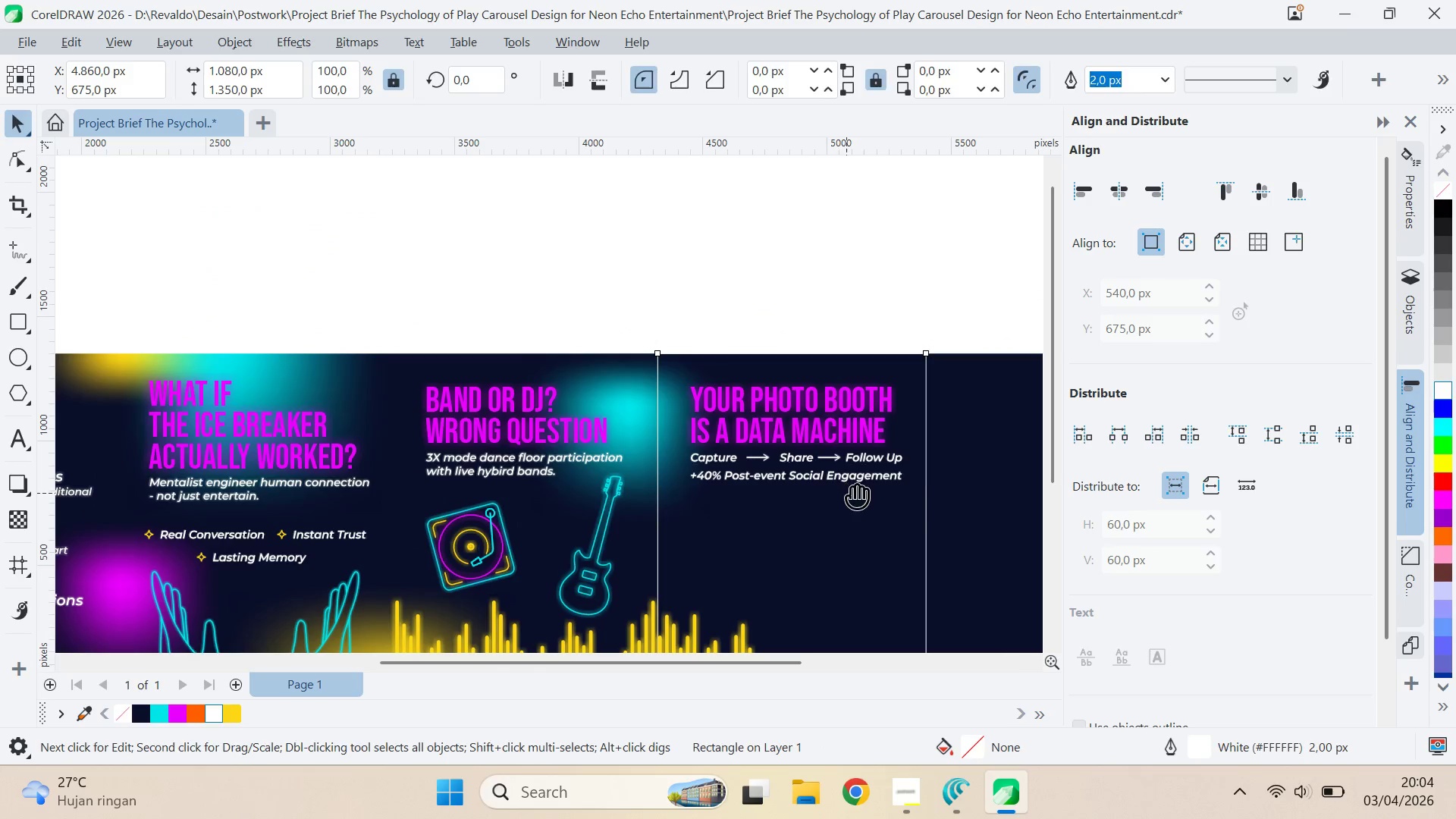 
key(V)
 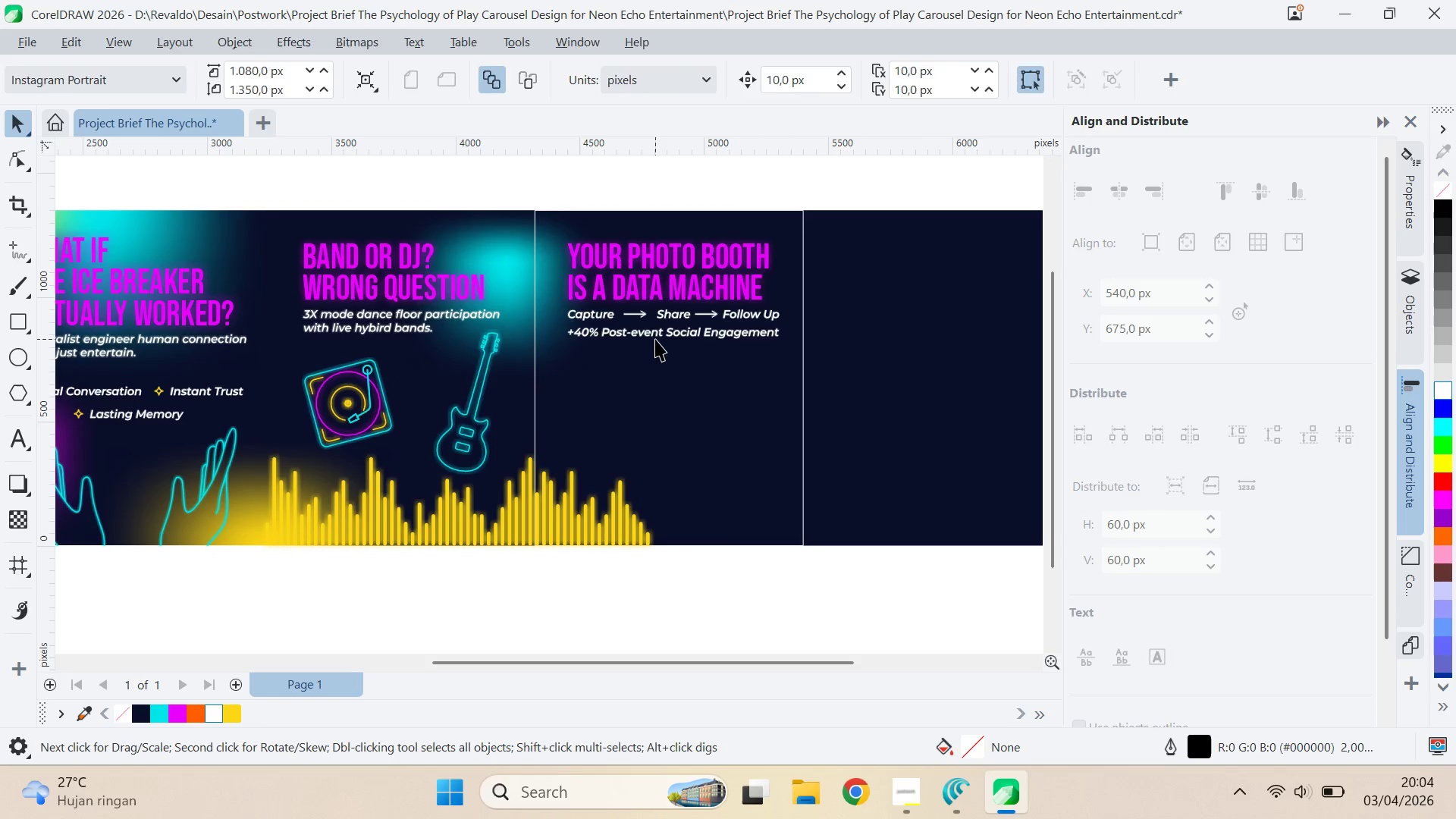 
scroll: coordinate [679, 344], scroll_direction: up, amount: 6.0
 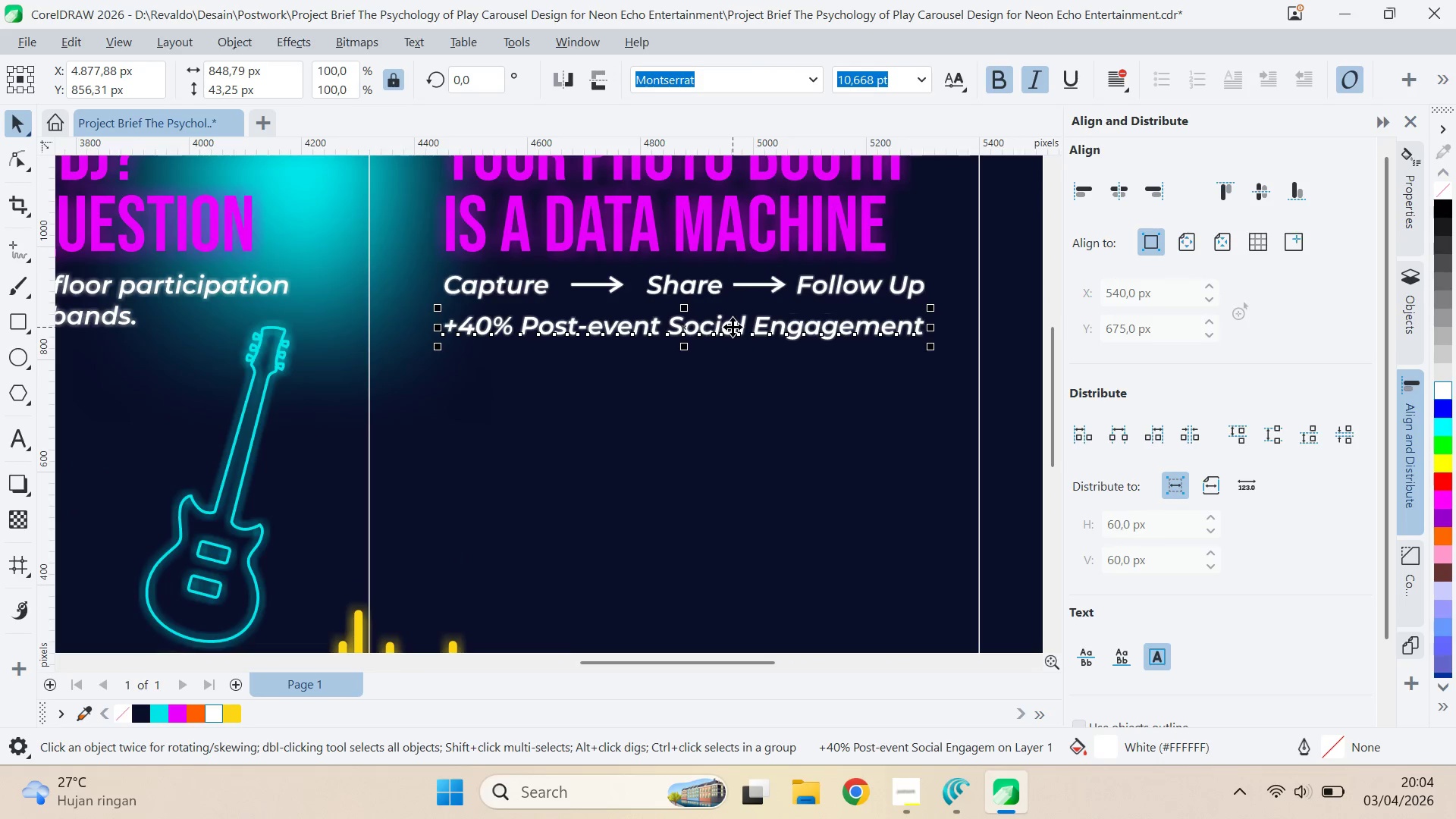 
left_click_drag(start_coordinate=[733, 327], to_coordinate=[733, 318])
 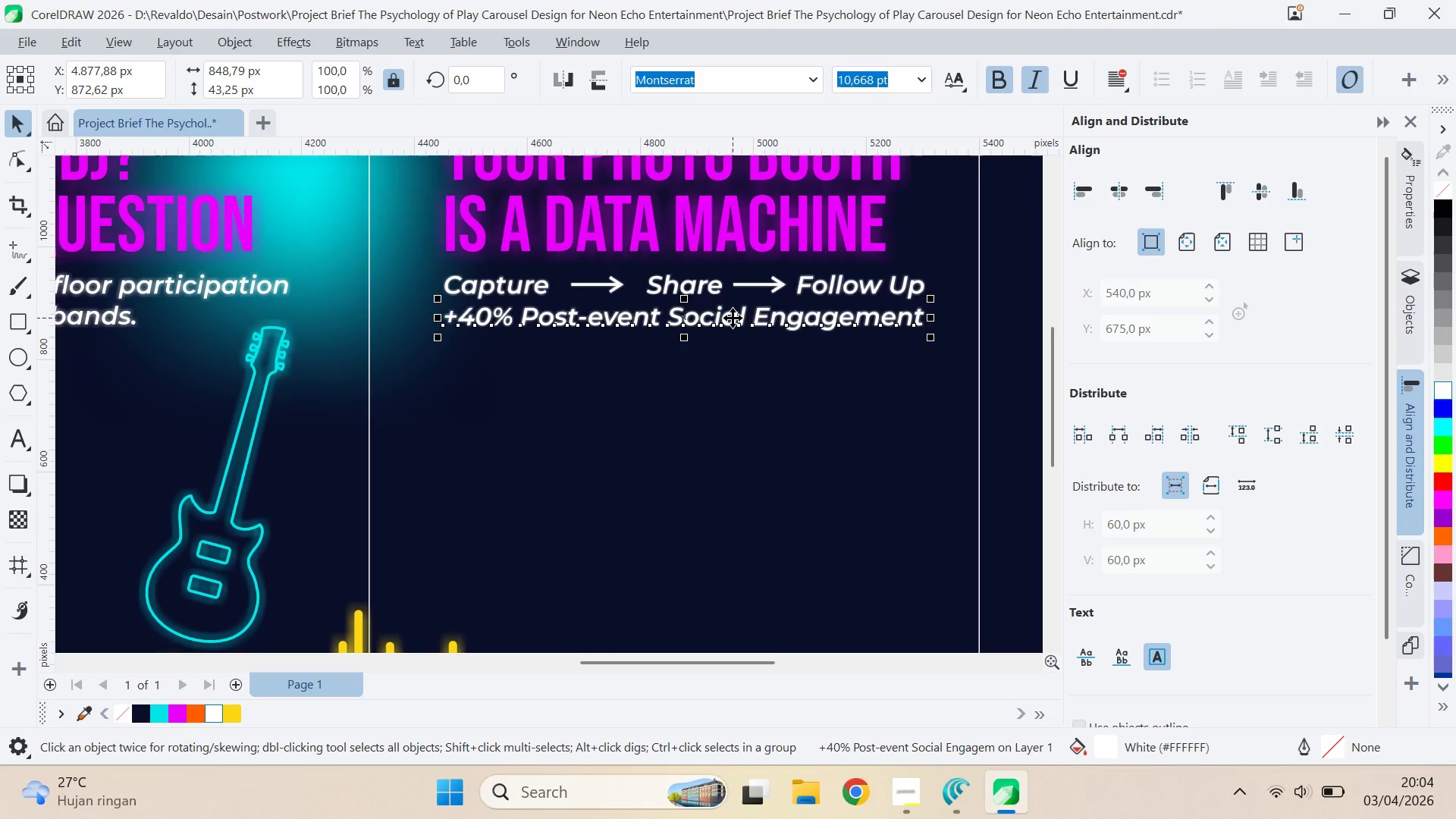 
hold_key(key=ShiftLeft, duration=1.26)
 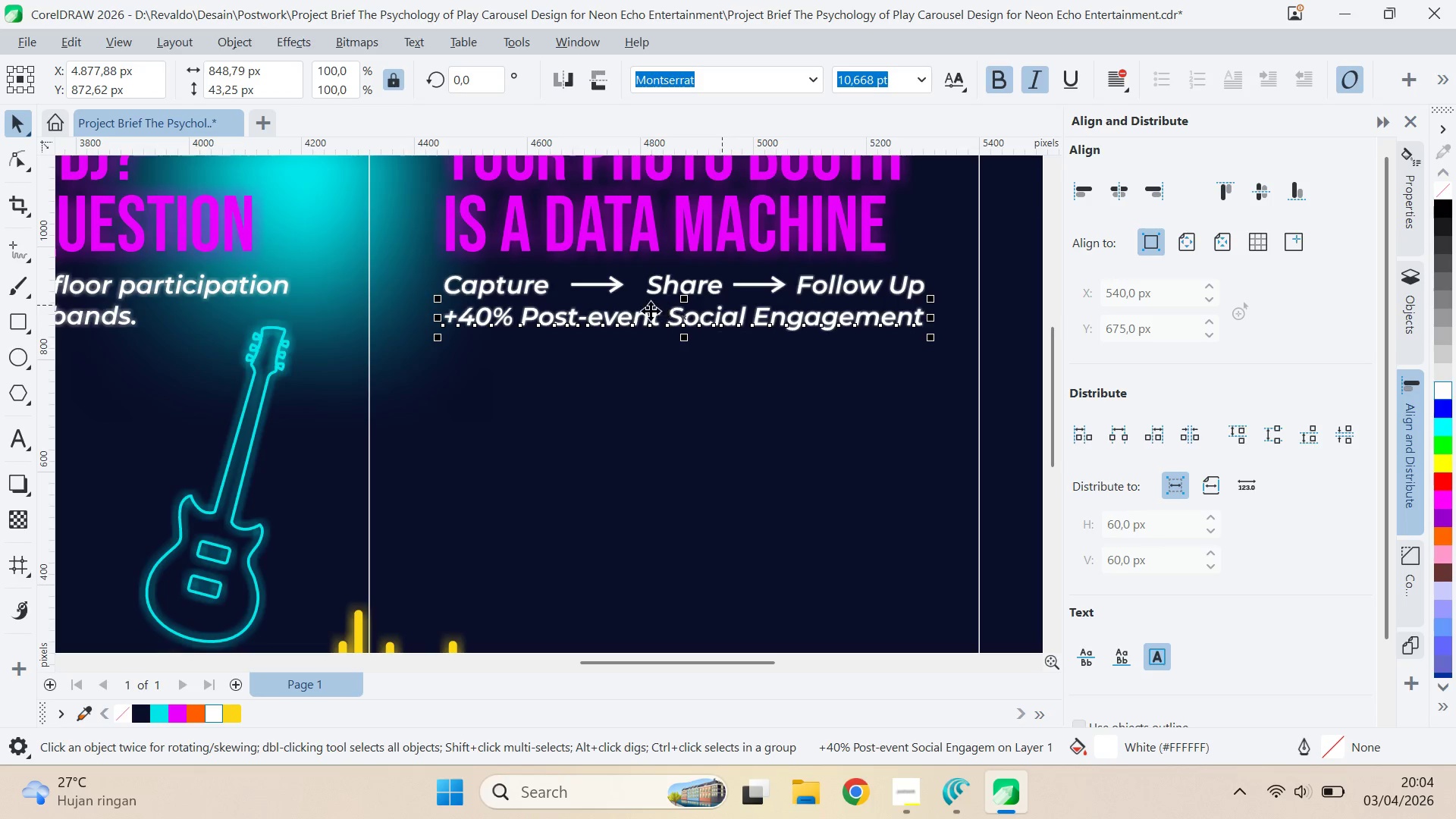 
hold_key(key=ShiftLeft, duration=1.5)
 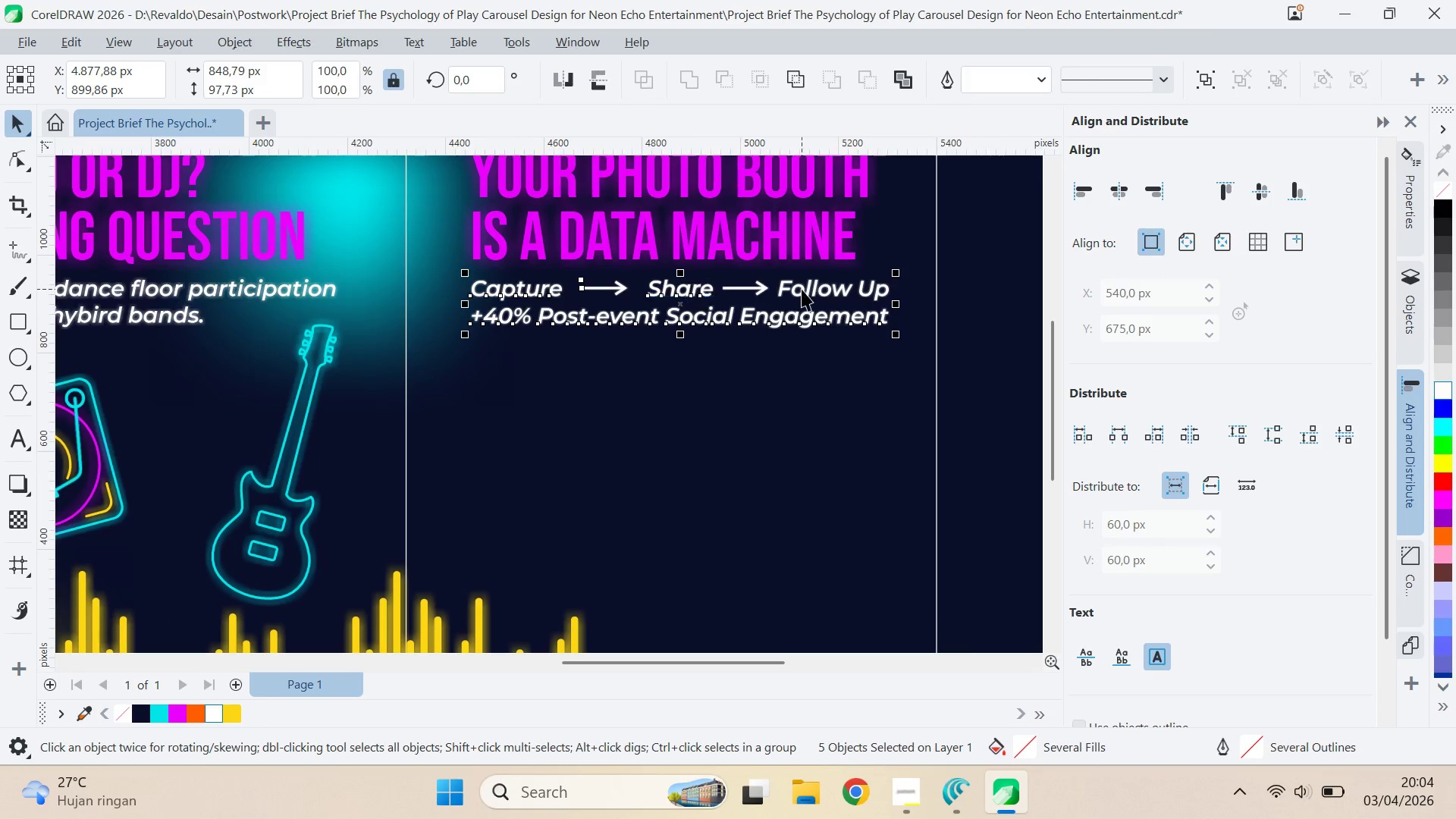 
scroll: coordinate [652, 312], scroll_direction: down, amount: 1.0
 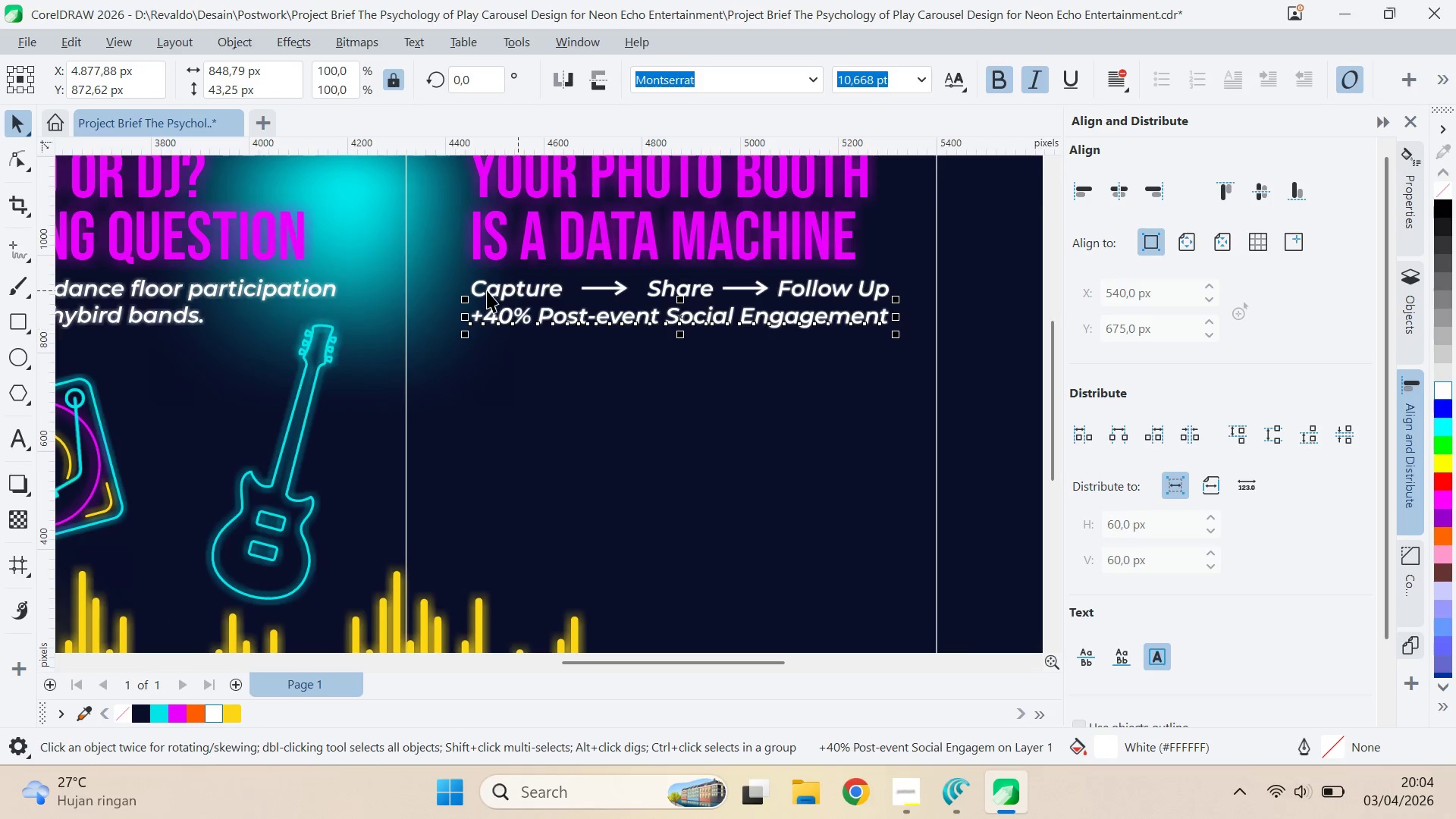 
left_click([497, 290])
 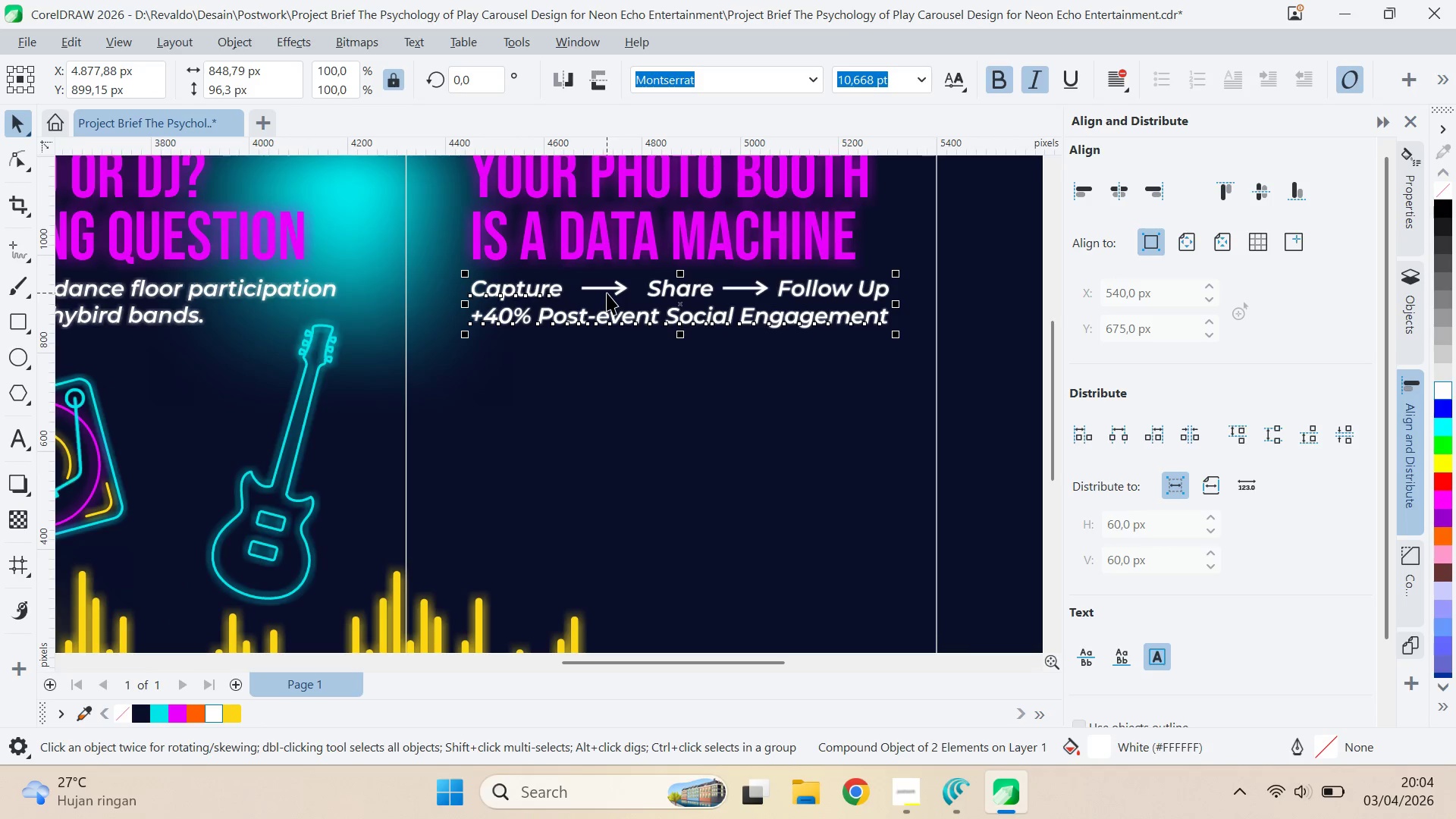 
left_click([607, 293])
 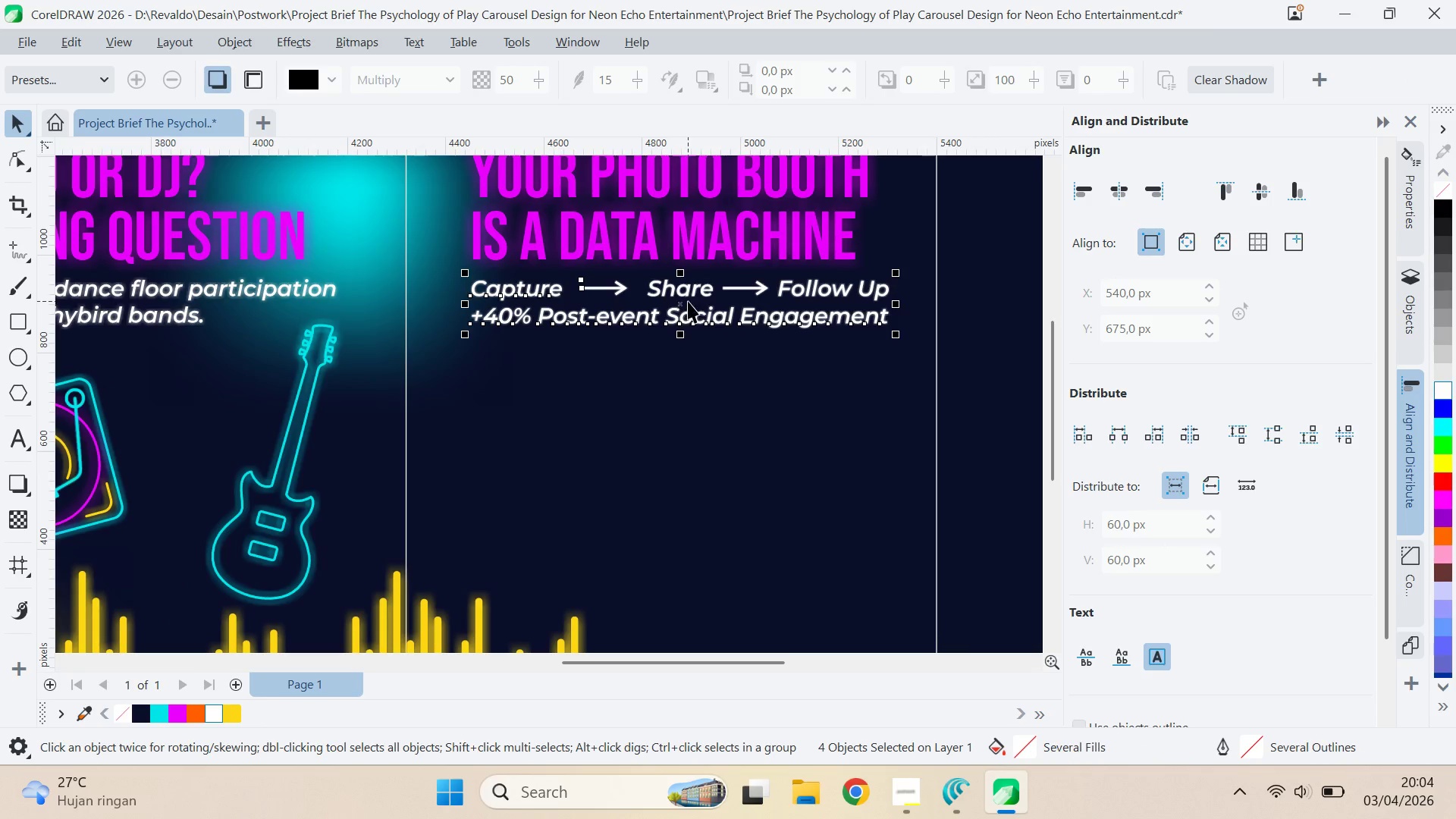 
hold_key(key=ShiftLeft, duration=1.5)
left_click([692, 294])
 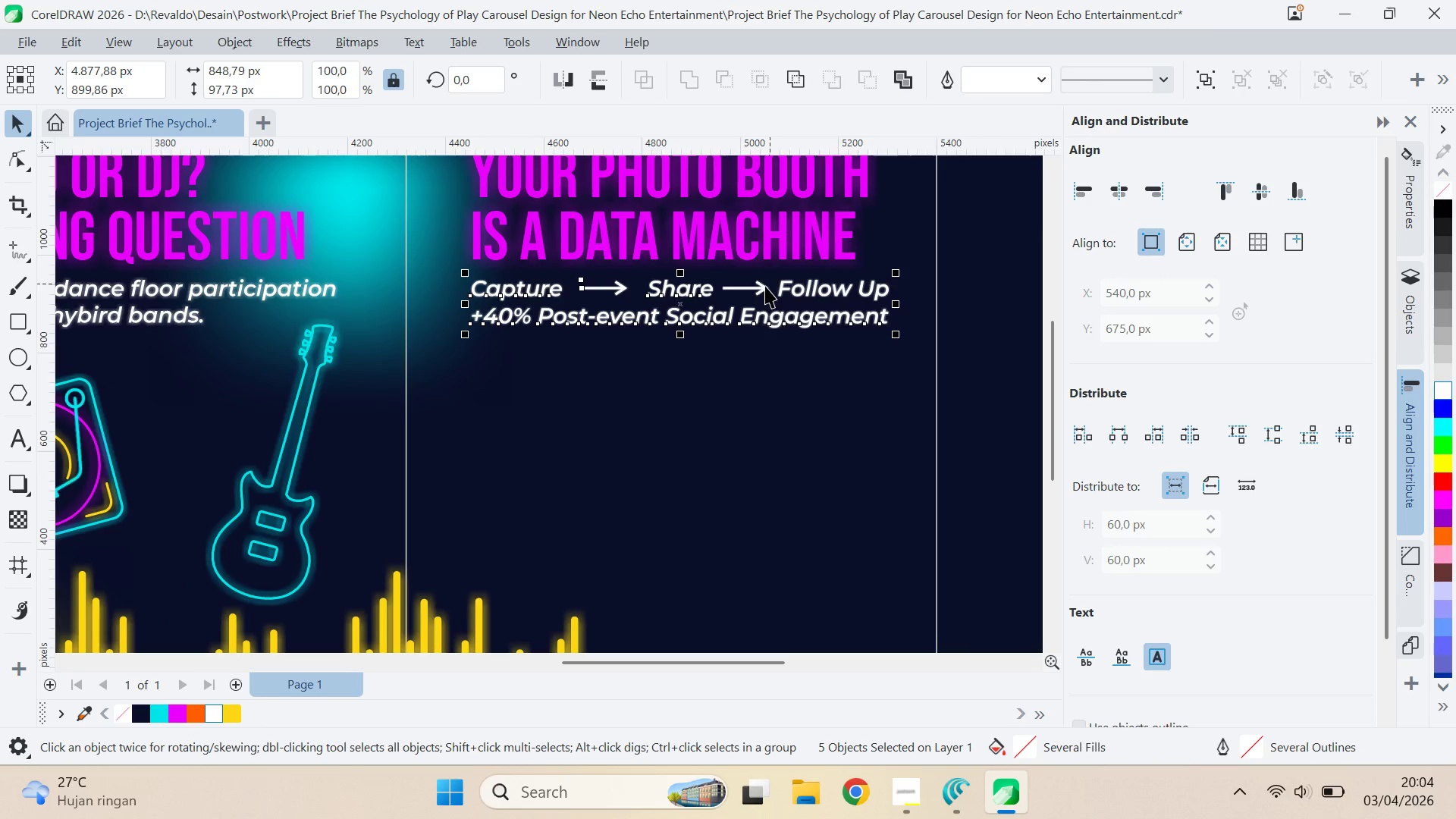 
left_click([761, 287])
 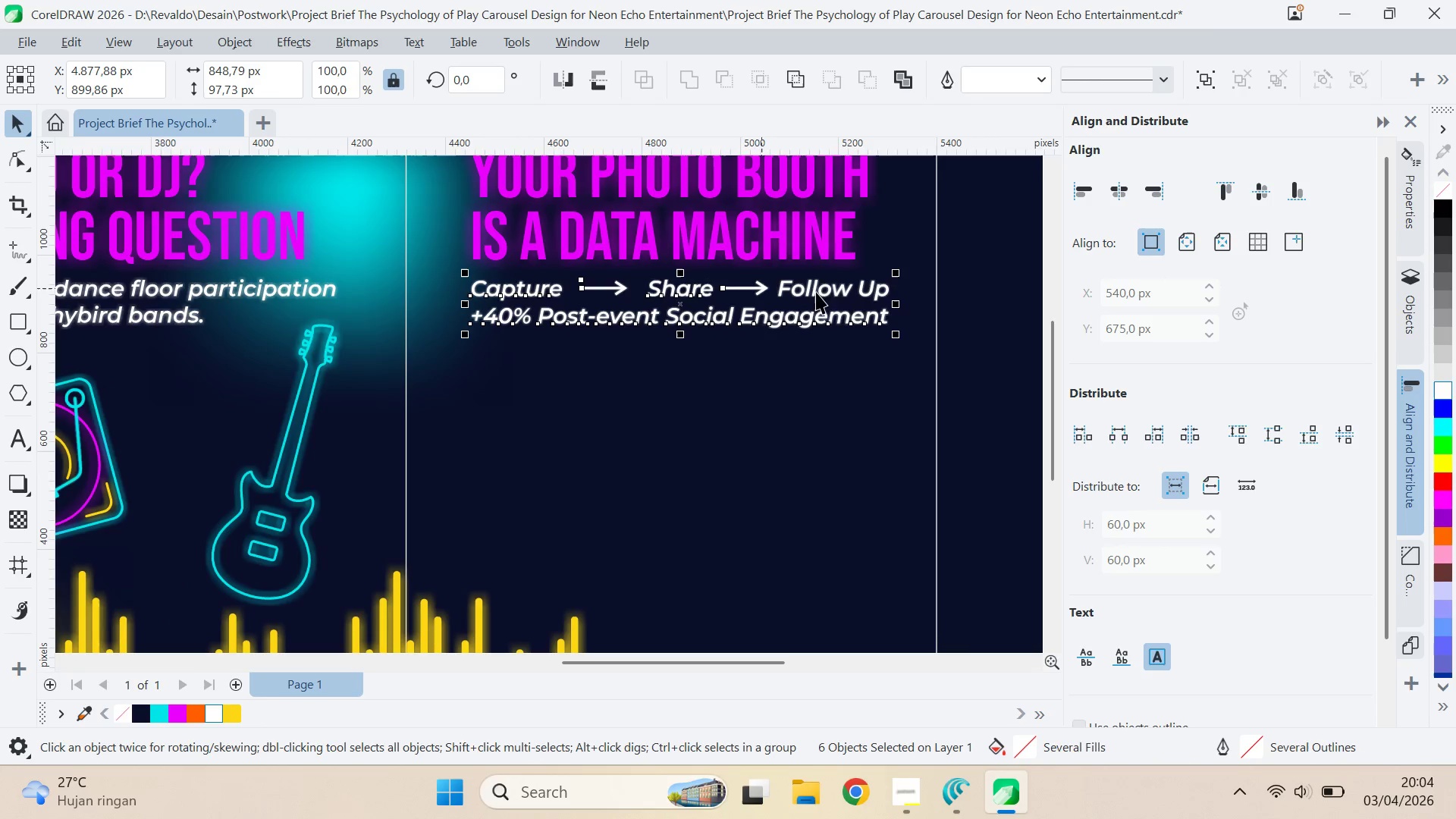 
left_click([816, 292])
 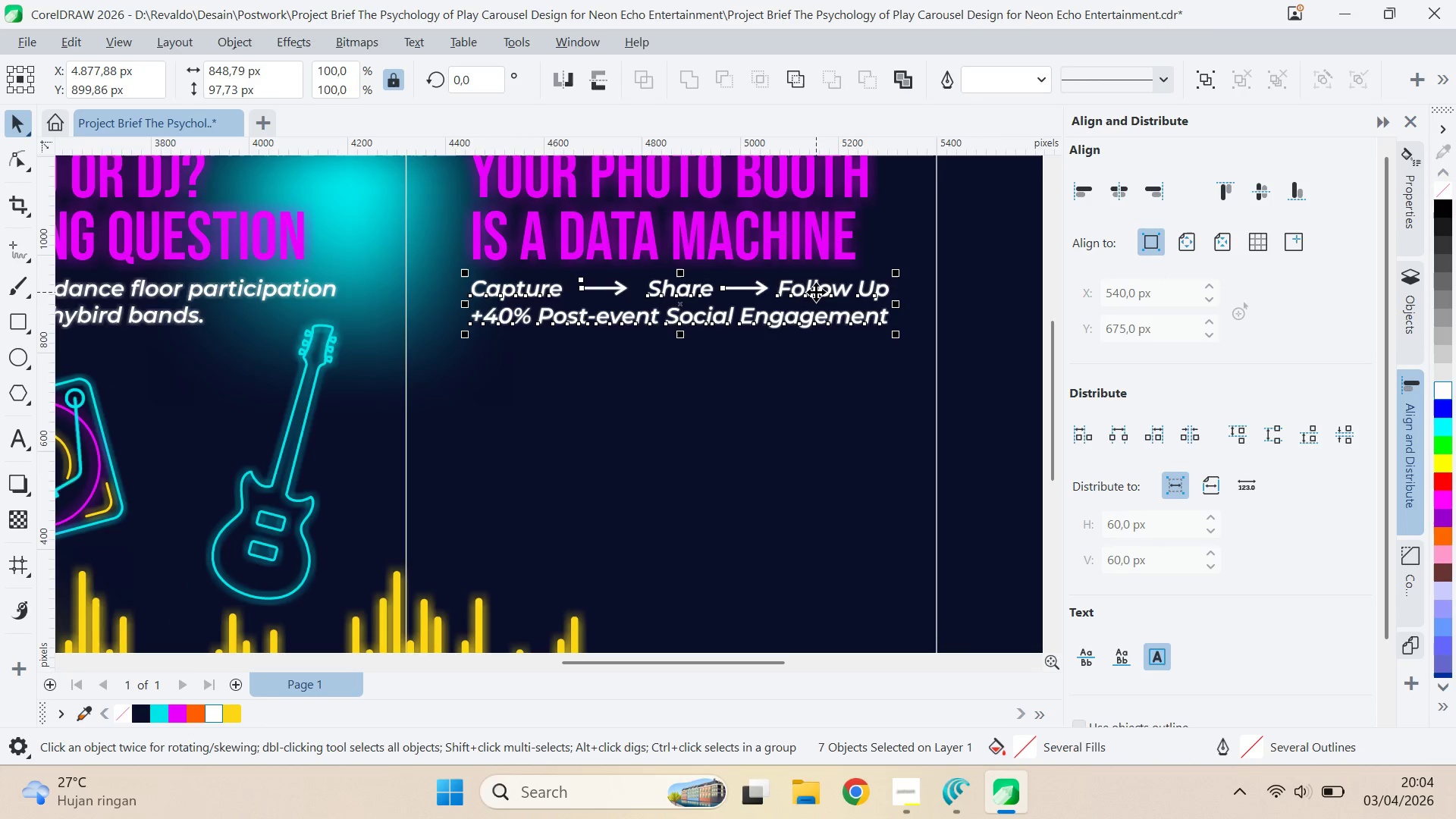 
key(Shift+ShiftLeft)
 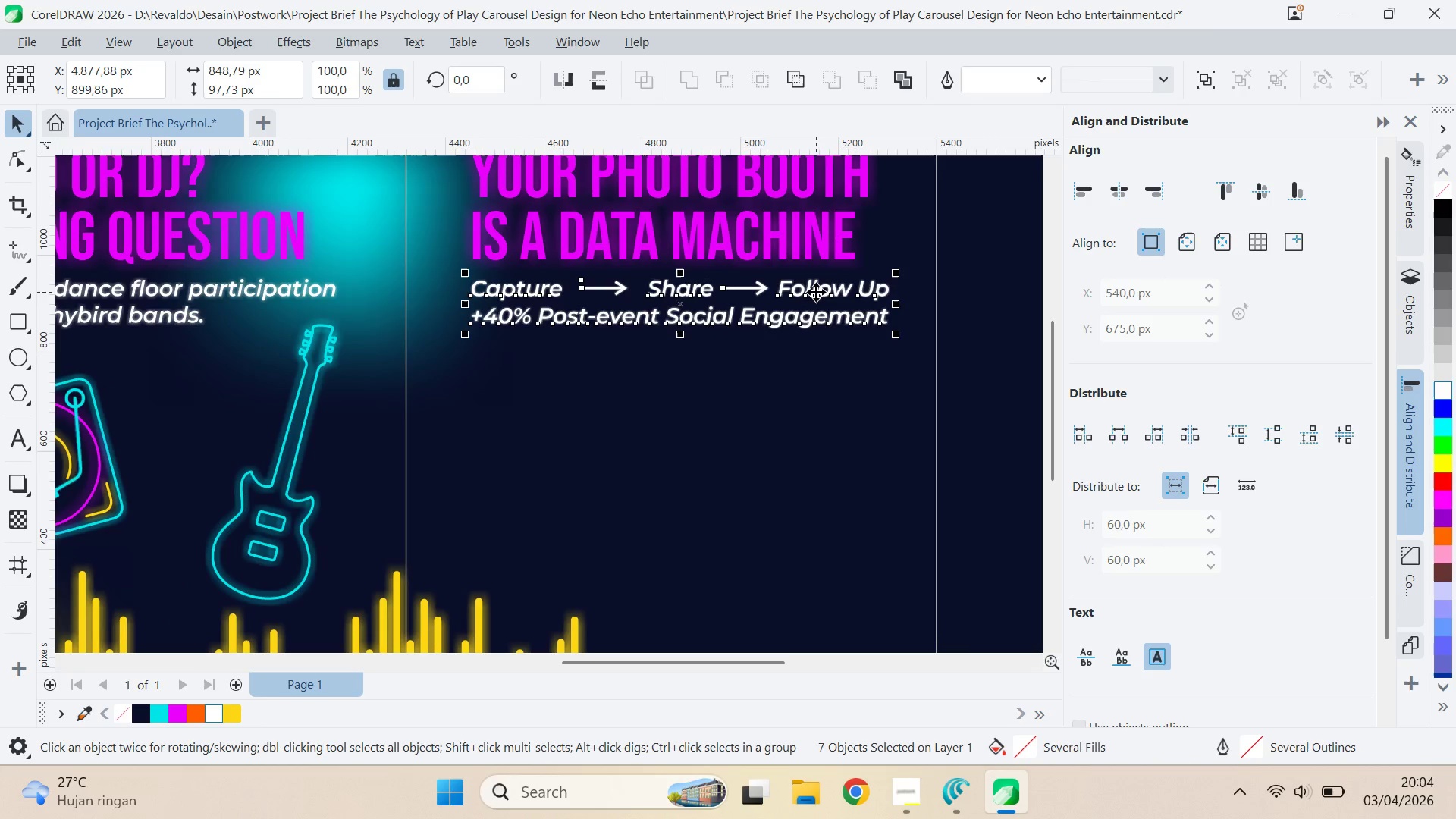 
key(Shift+ShiftLeft)
 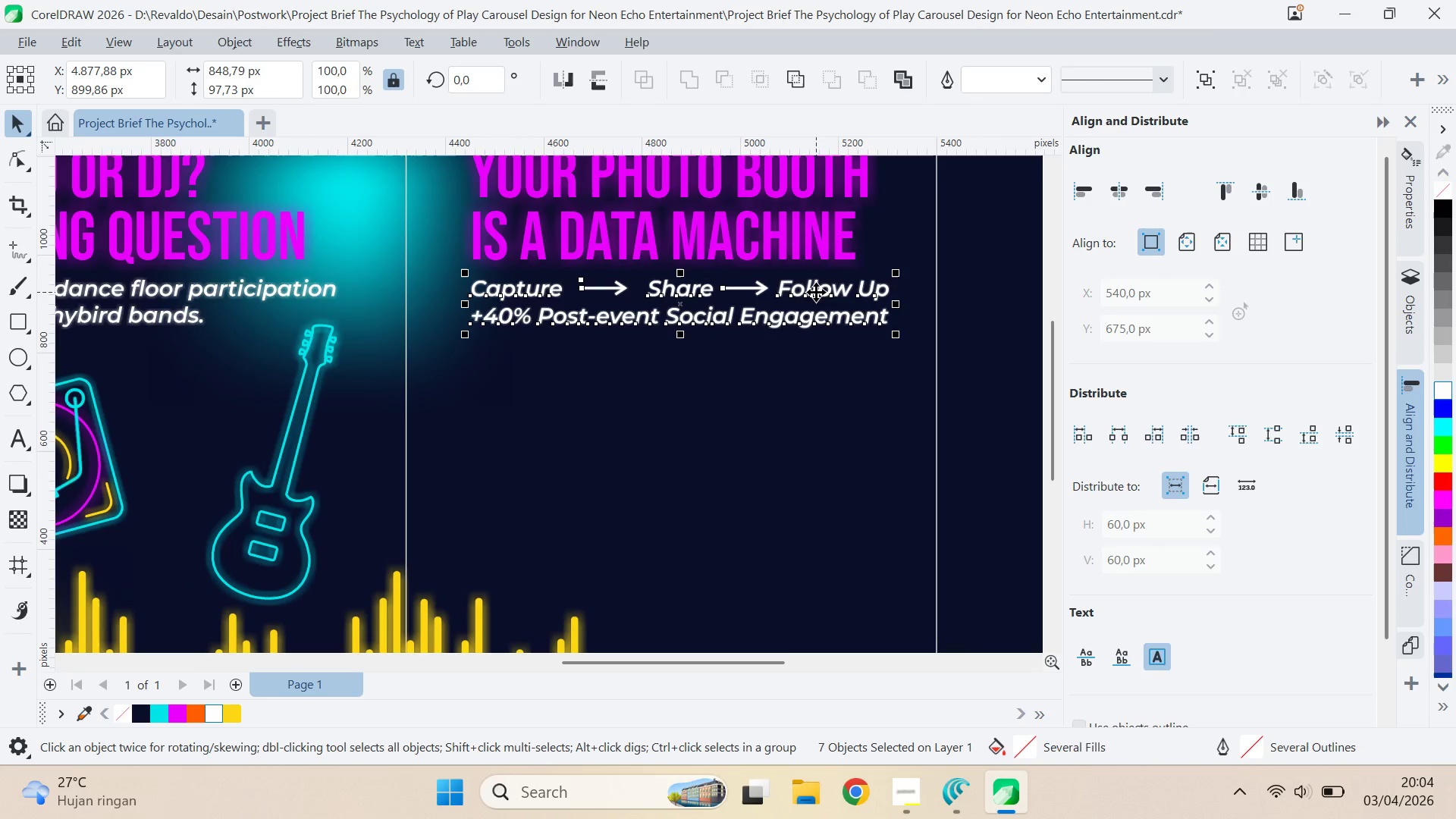 
key(Shift+ShiftLeft)
 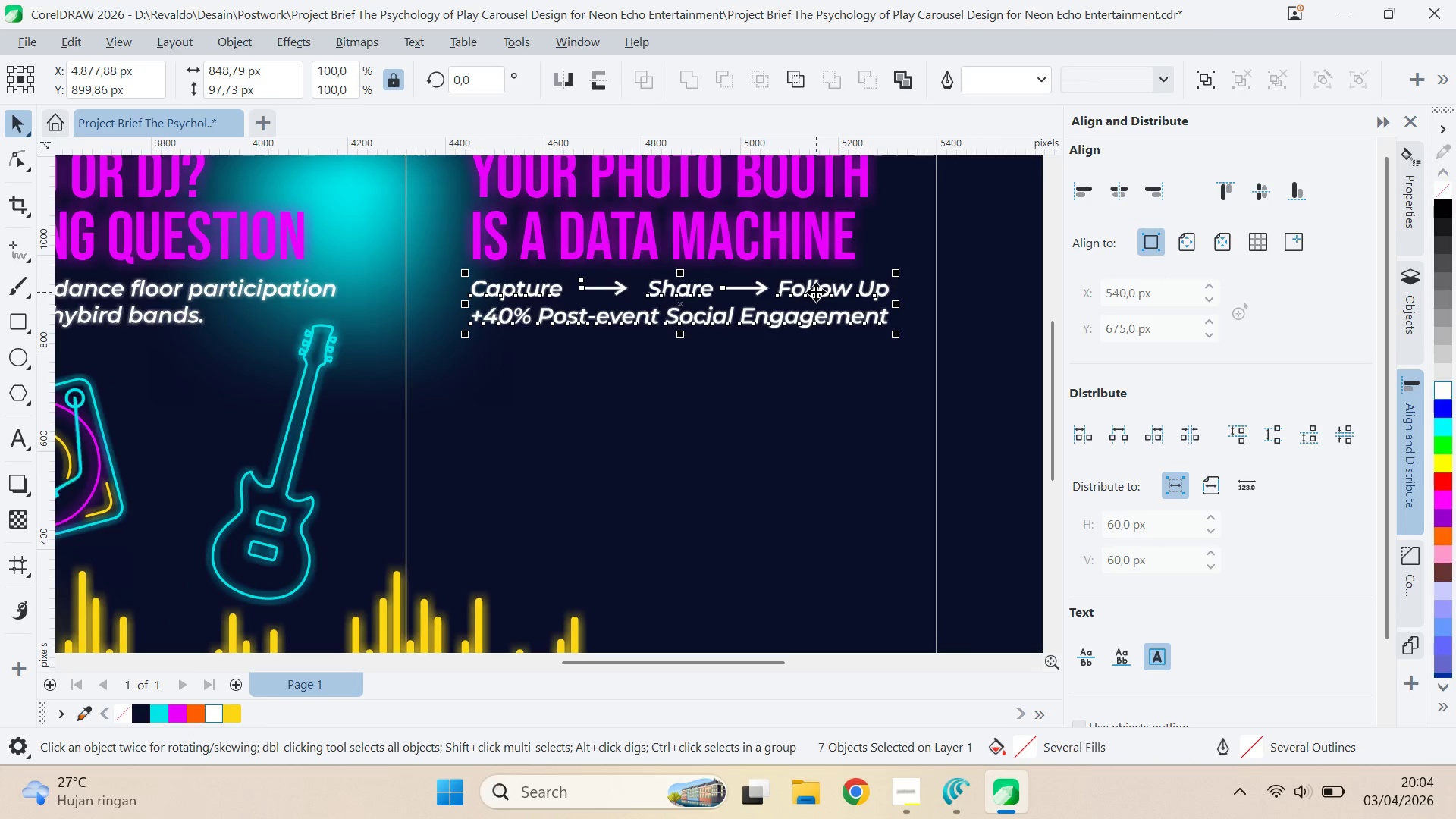 
key(Shift+ShiftLeft)
 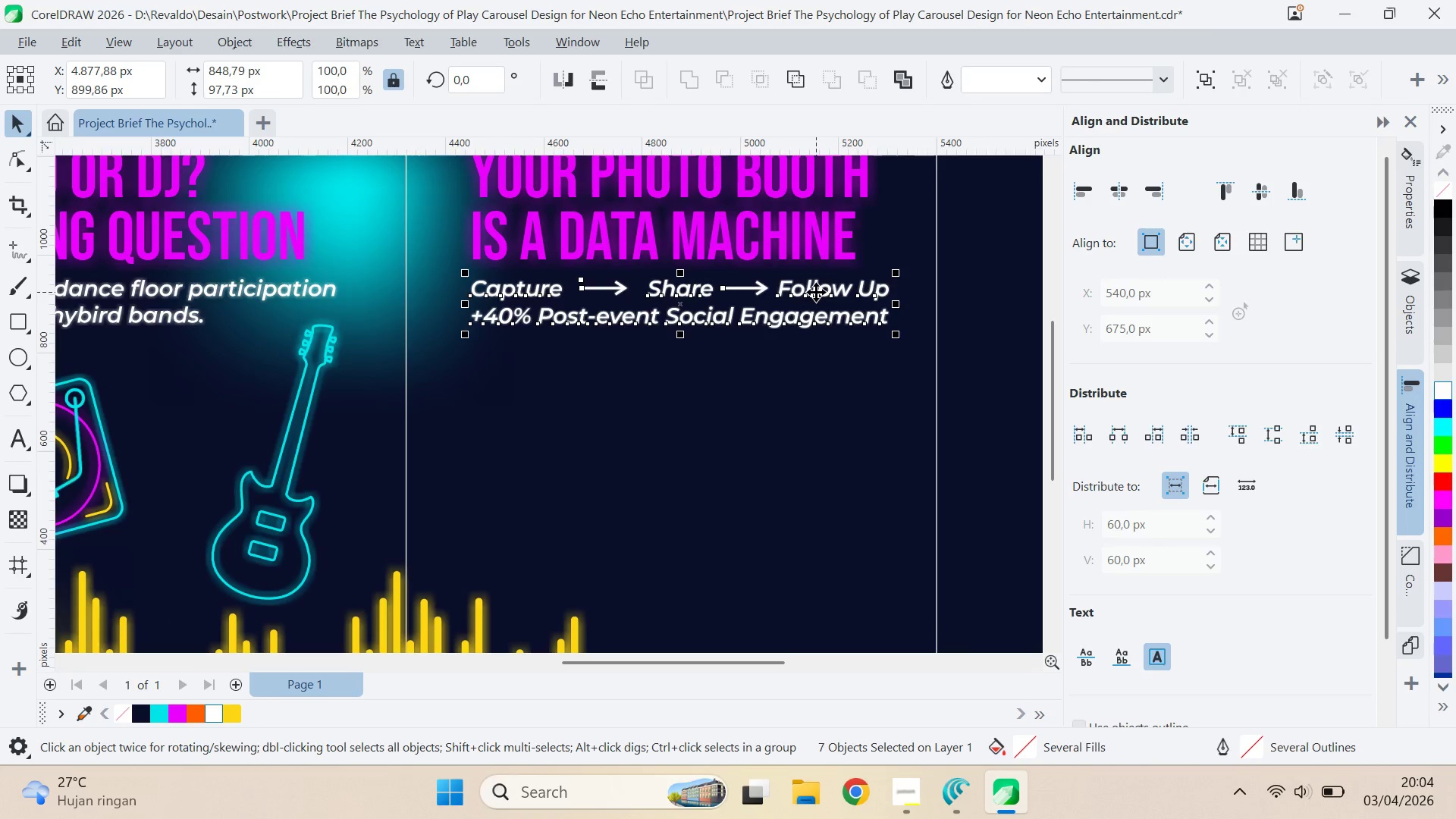 
key(Shift+ShiftLeft)
 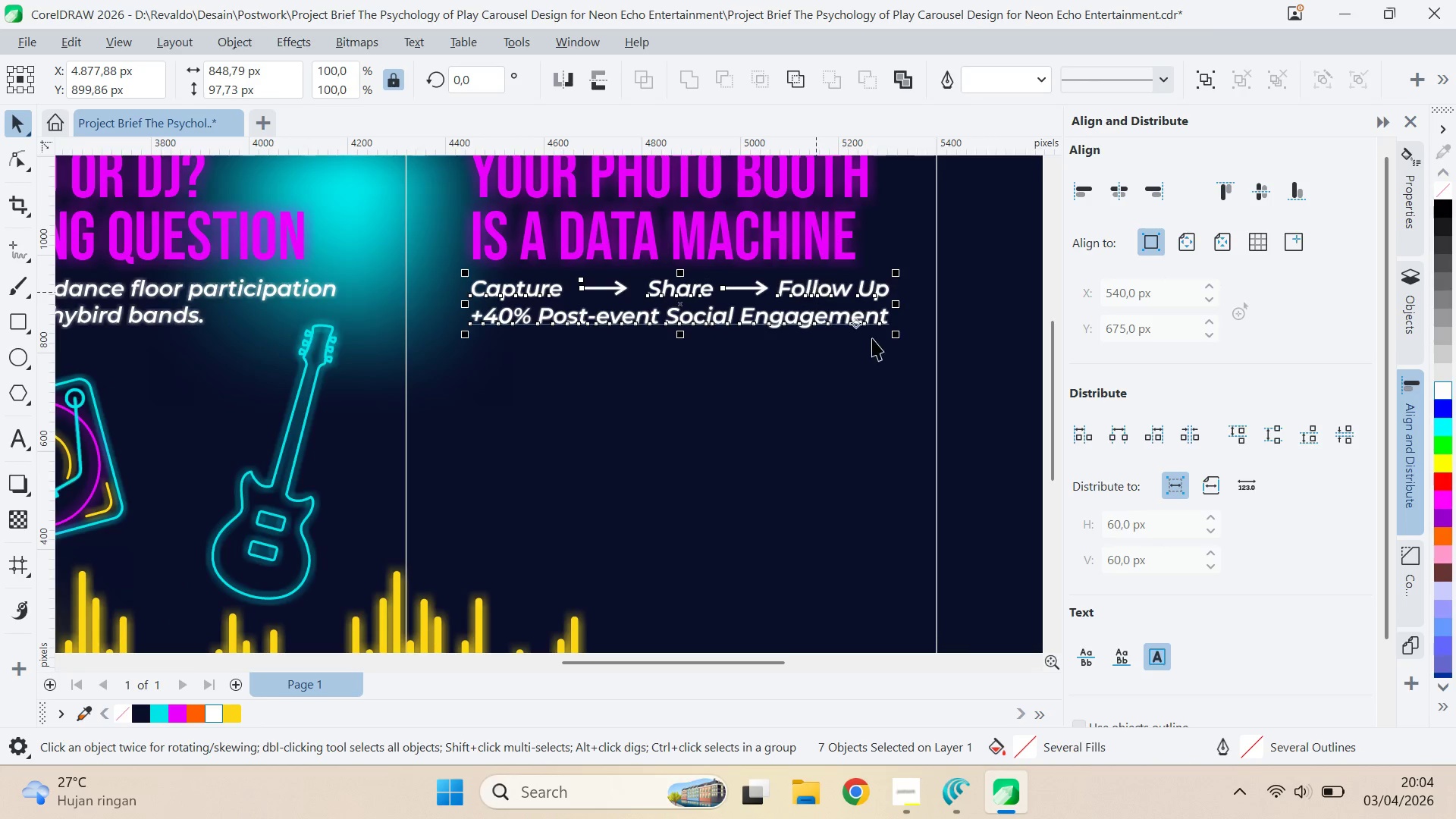 
key(Shift+ShiftLeft)
 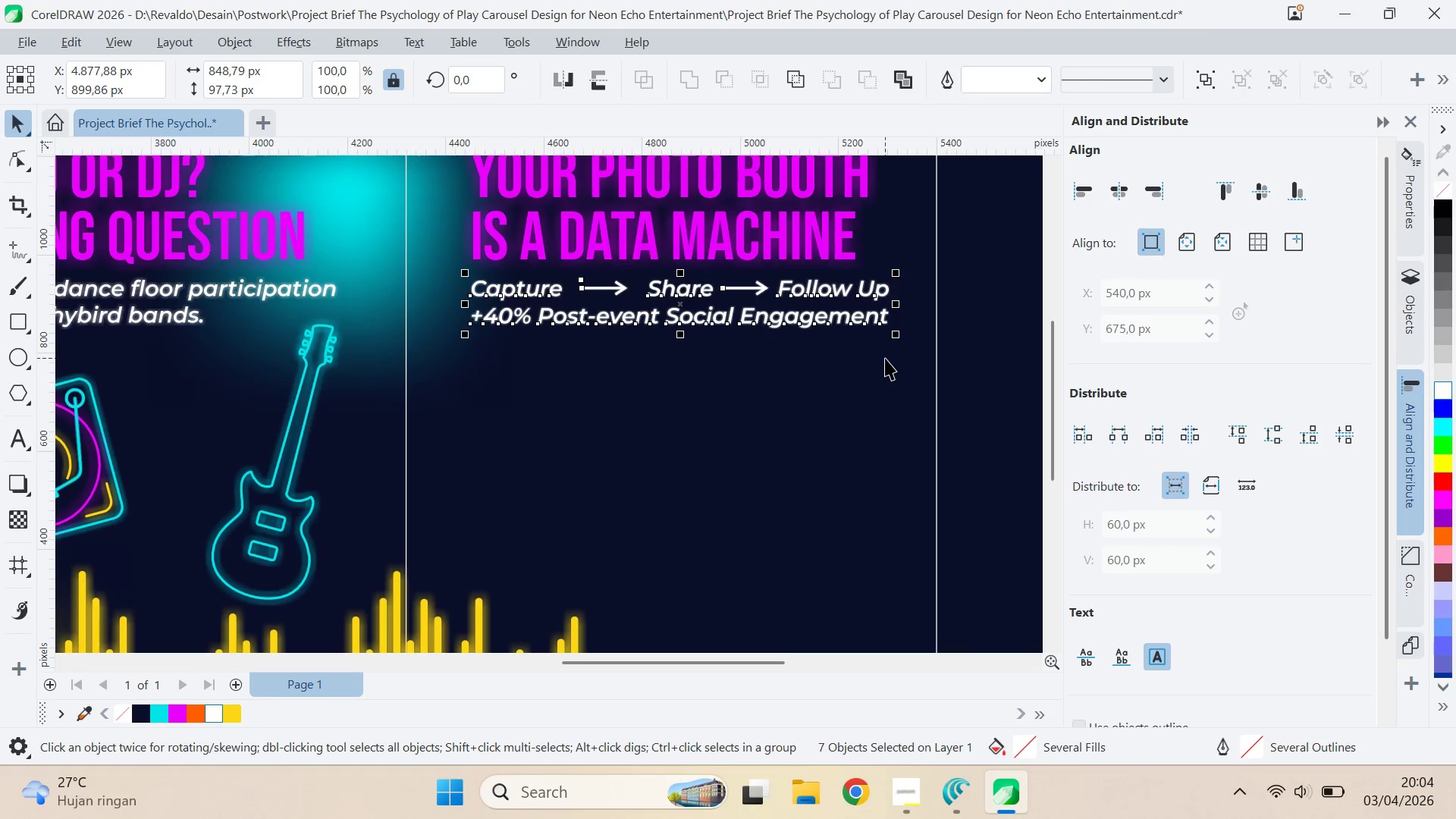 
key(Control+G)
 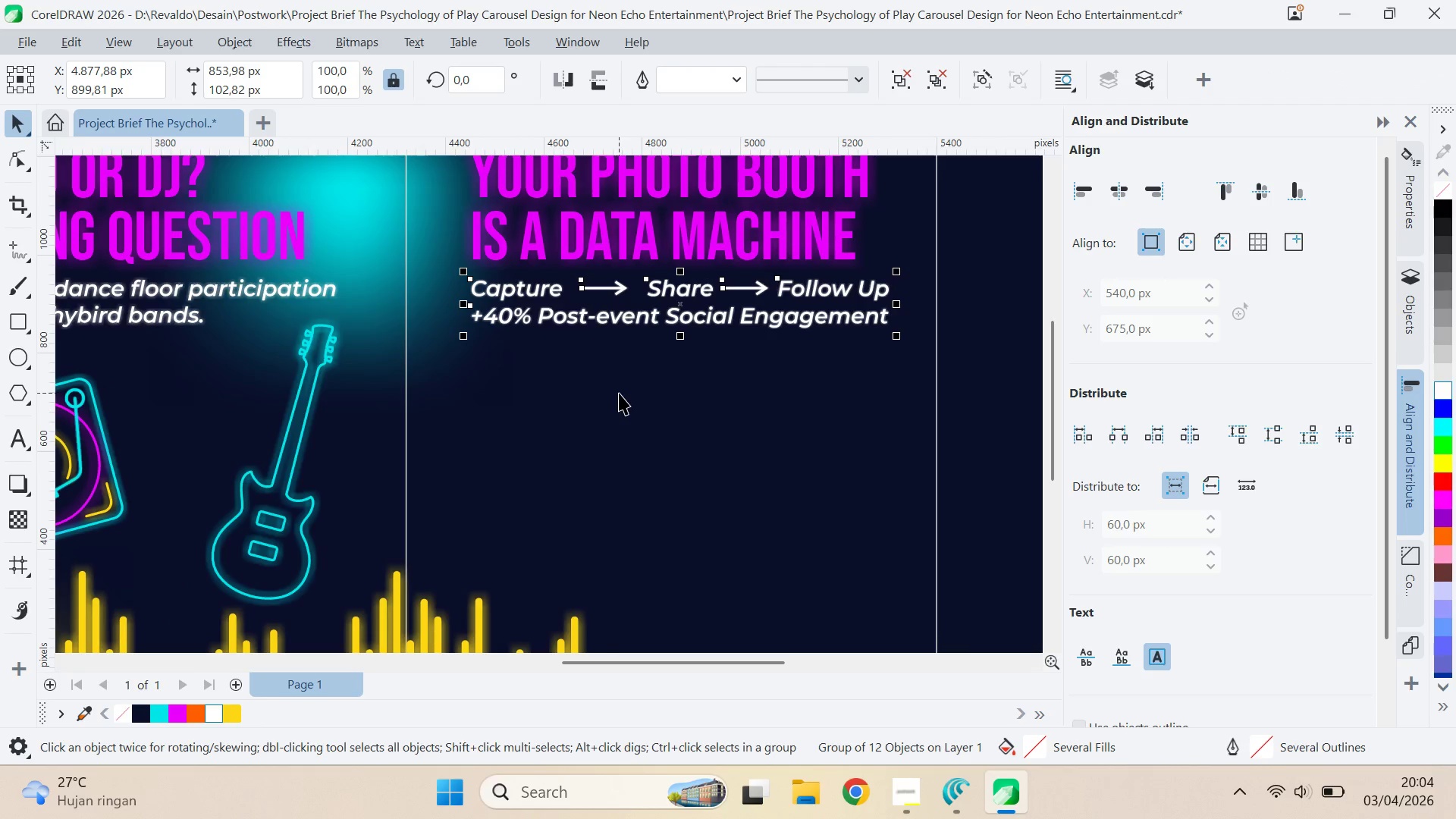 
key(Q)
 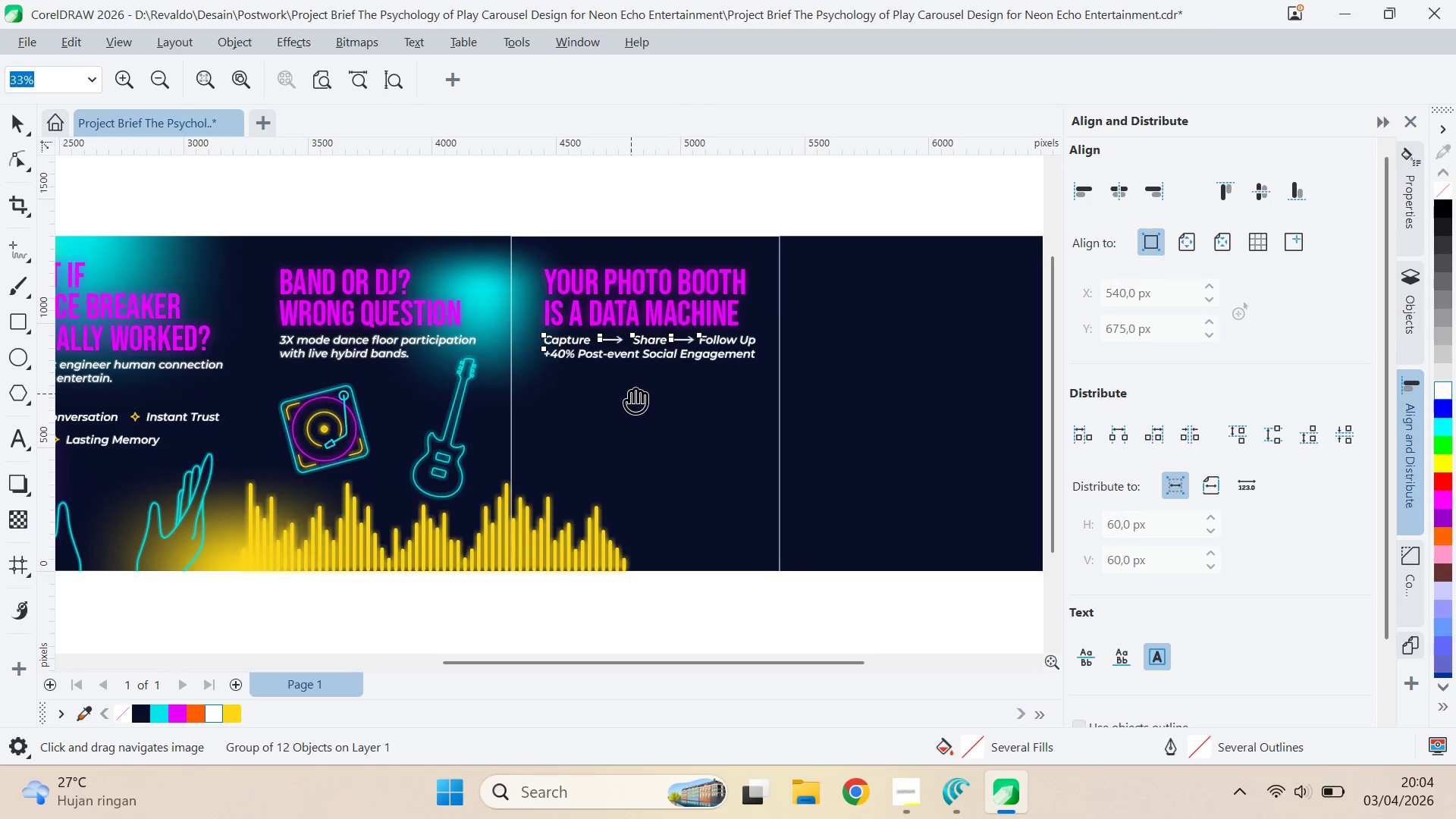 
scroll: coordinate [619, 393], scroll_direction: down, amount: 5.0
 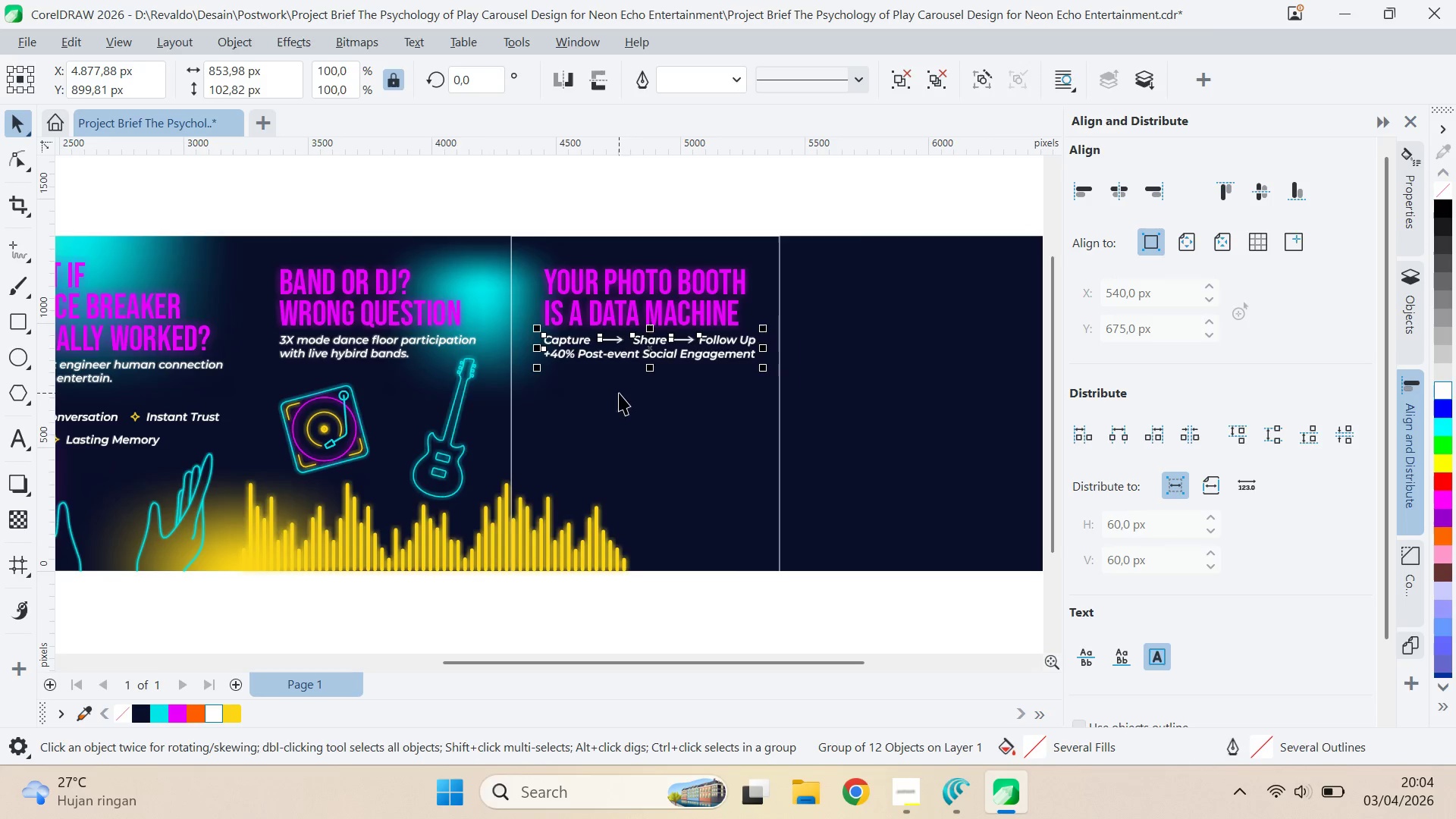 
left_click_drag(start_coordinate=[631, 394], to_coordinate=[623, 375])
 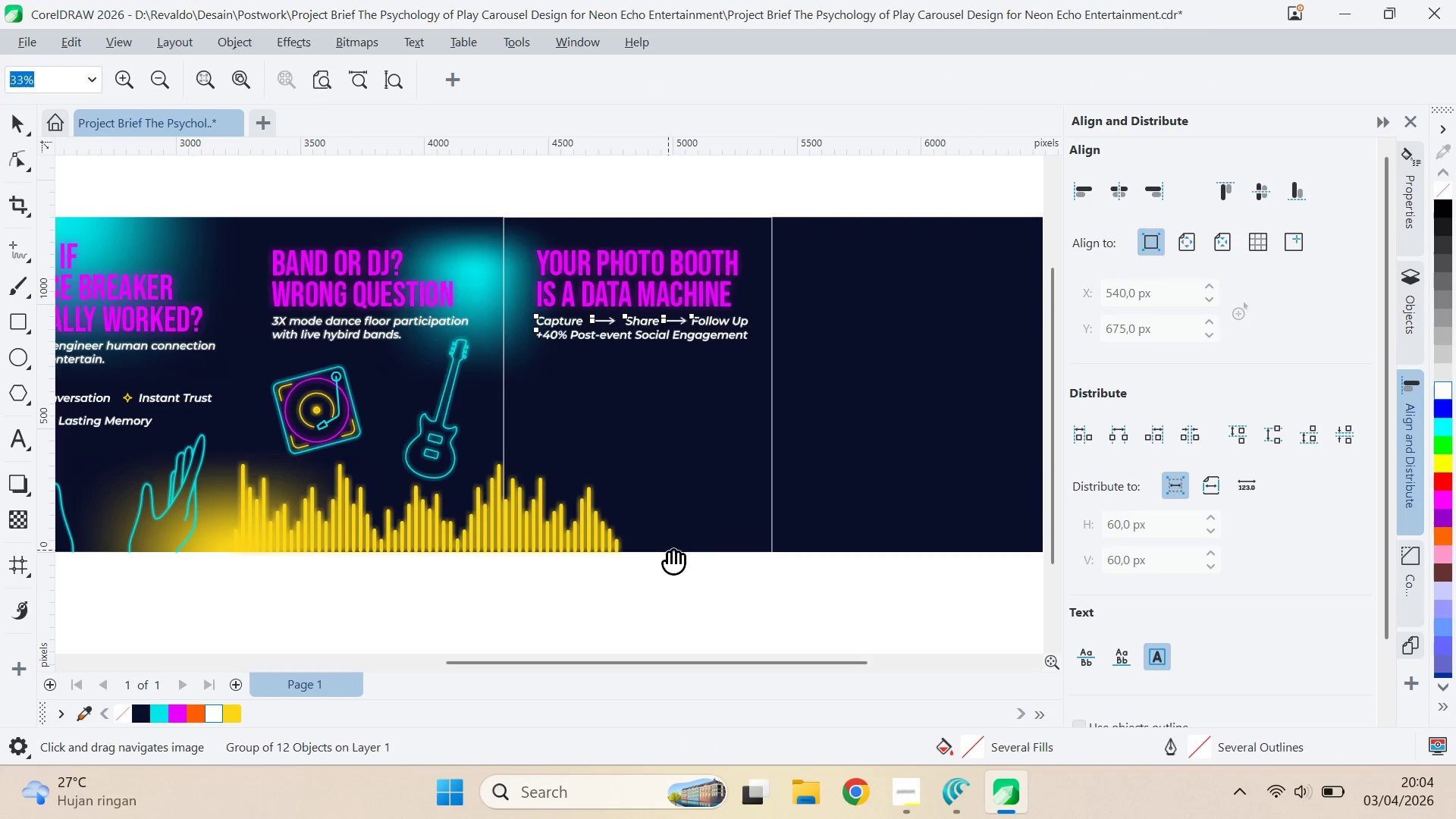 
type(vtqv)
 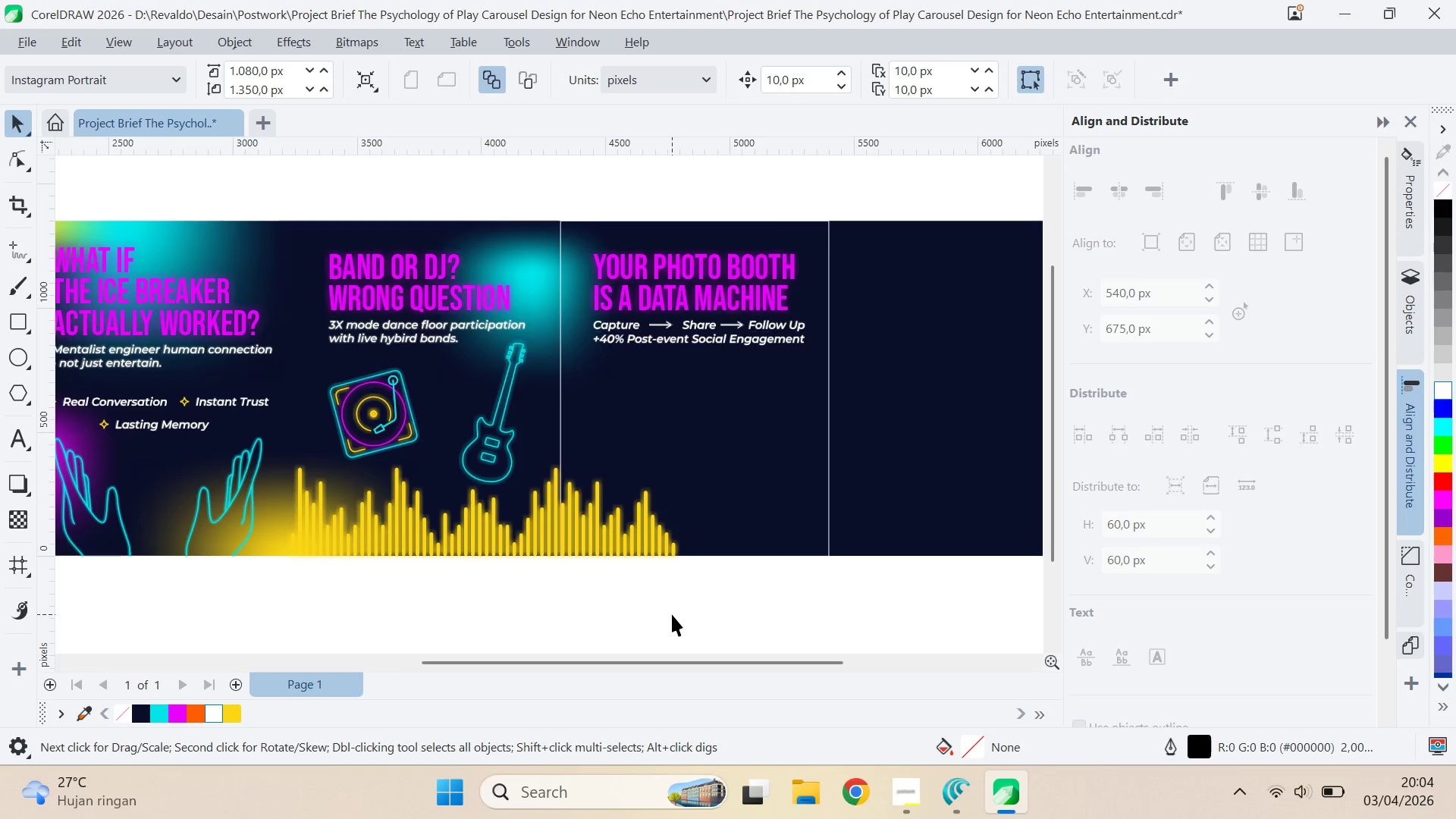 
 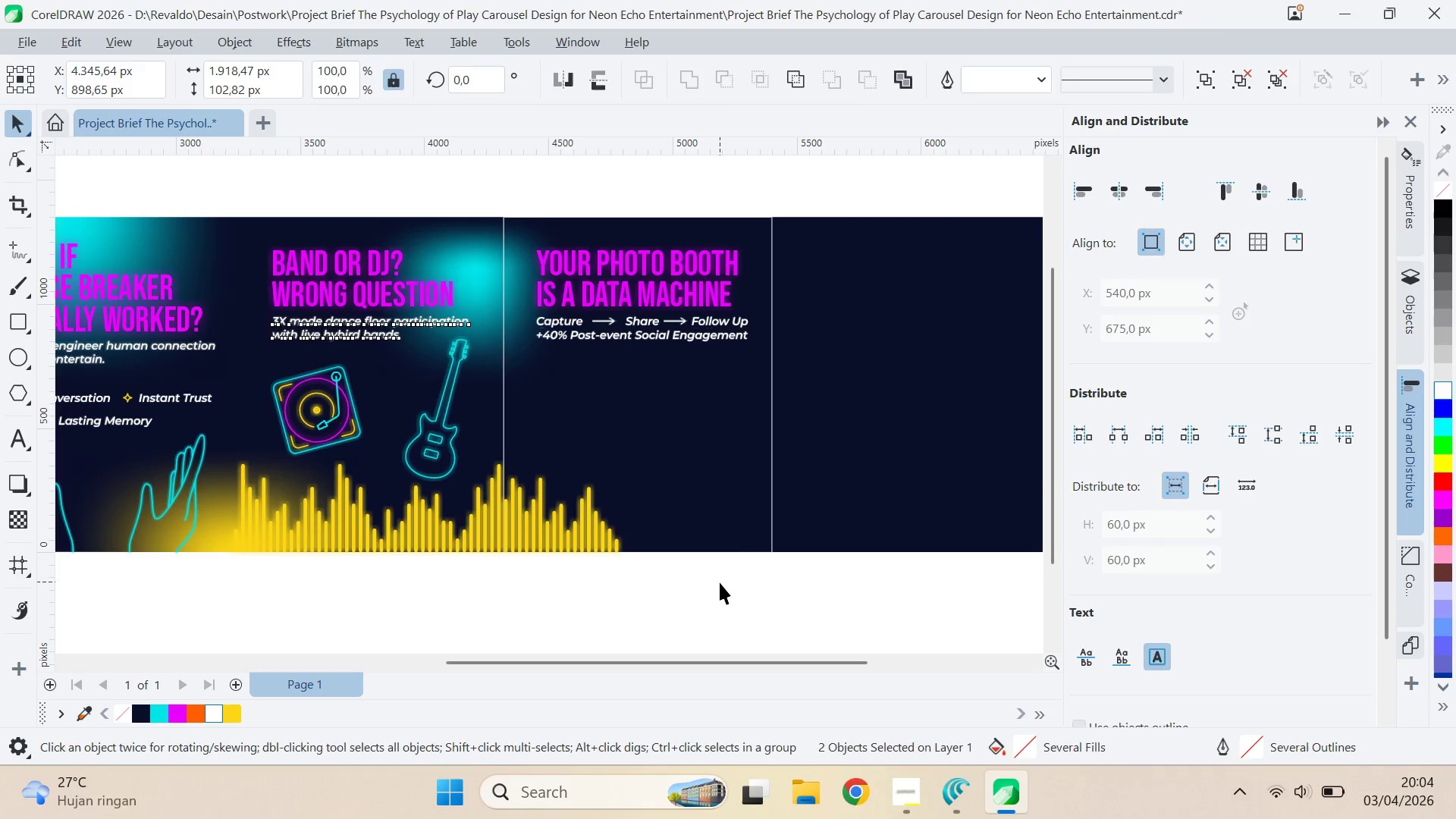 
left_click_drag(start_coordinate=[610, 603], to_coordinate=[667, 607])
 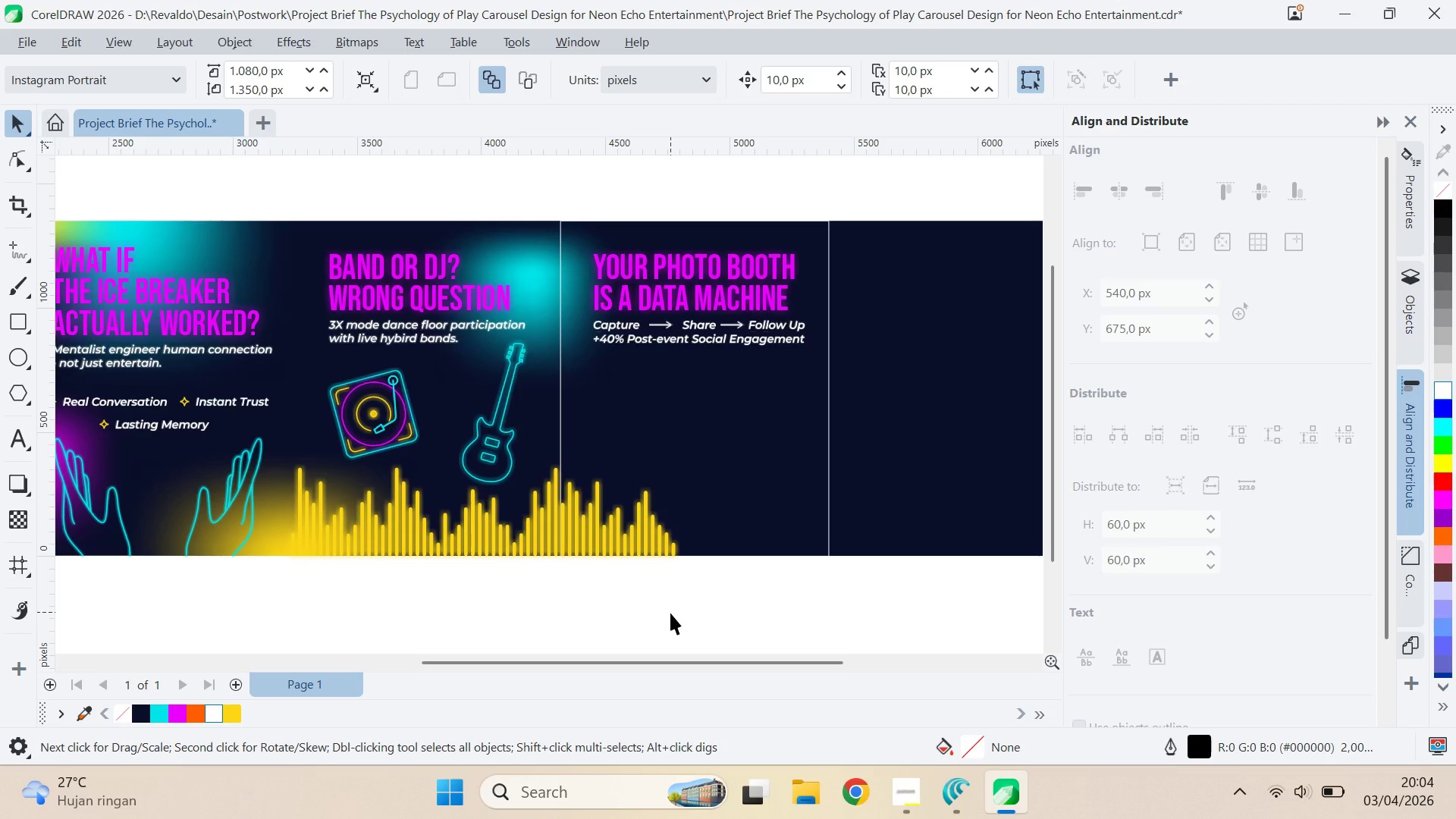 
left_click([672, 613])
 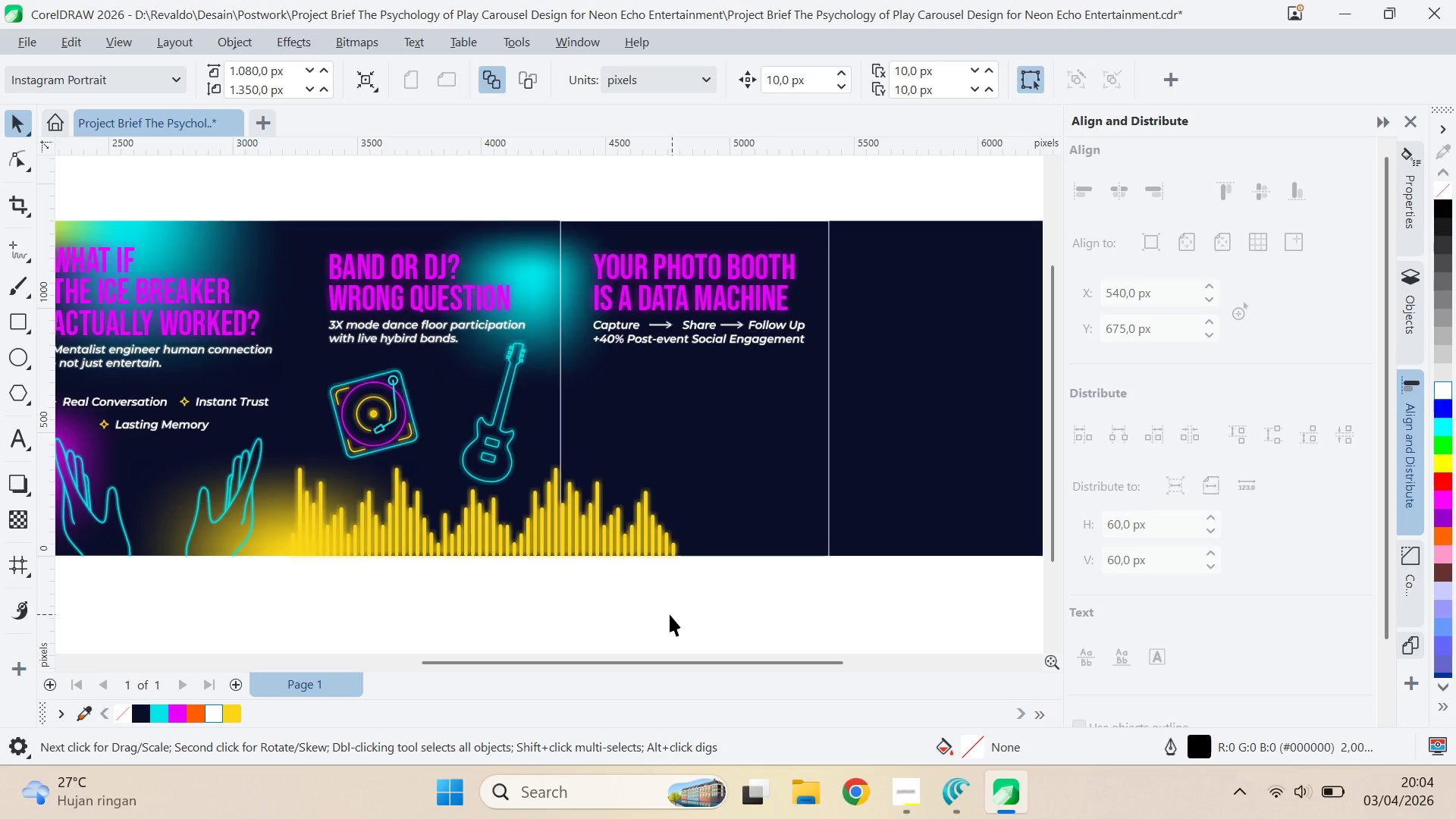 
hold_key(key=ControlLeft, duration=0.53)
 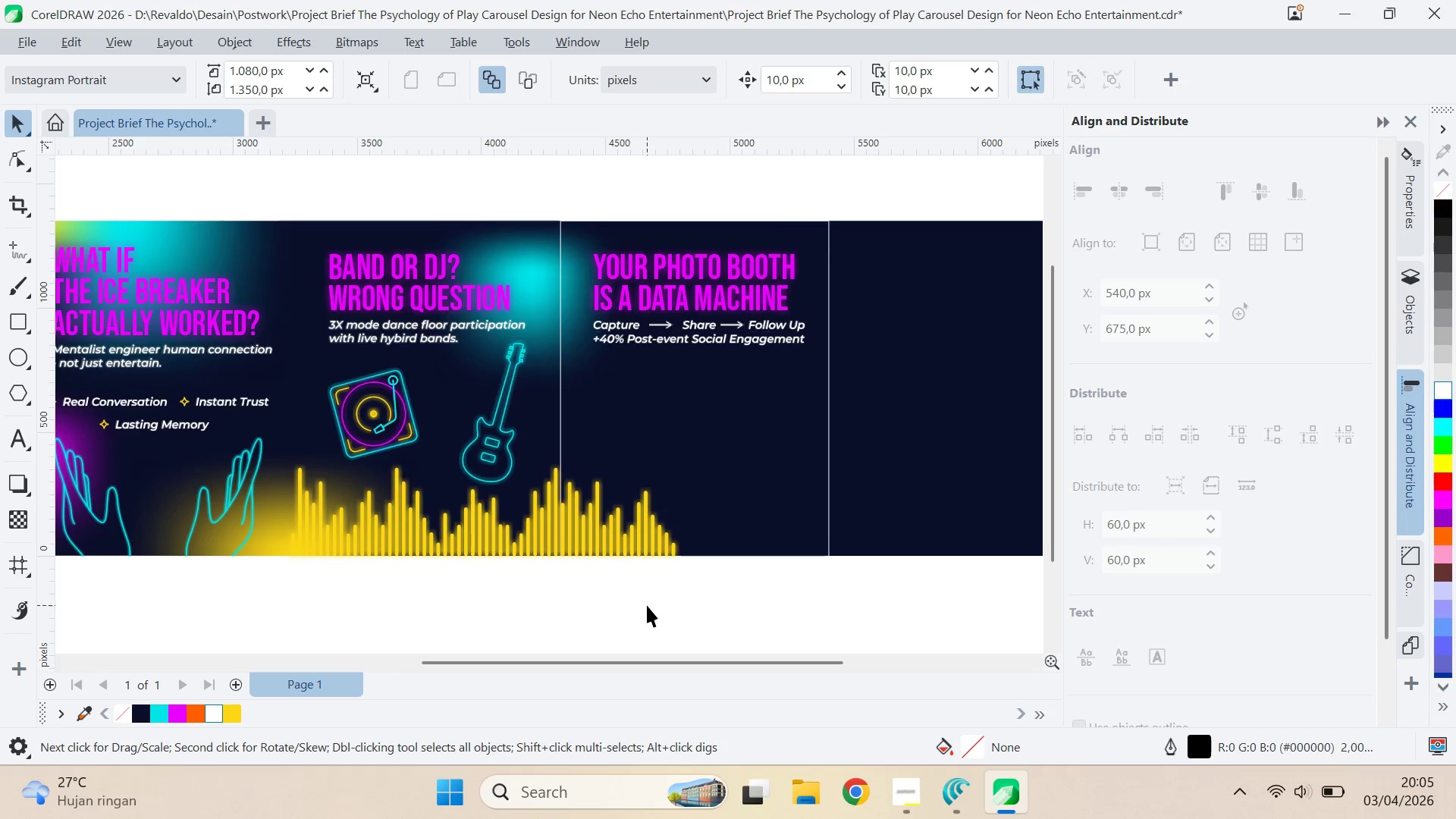 
wait(5.98)
 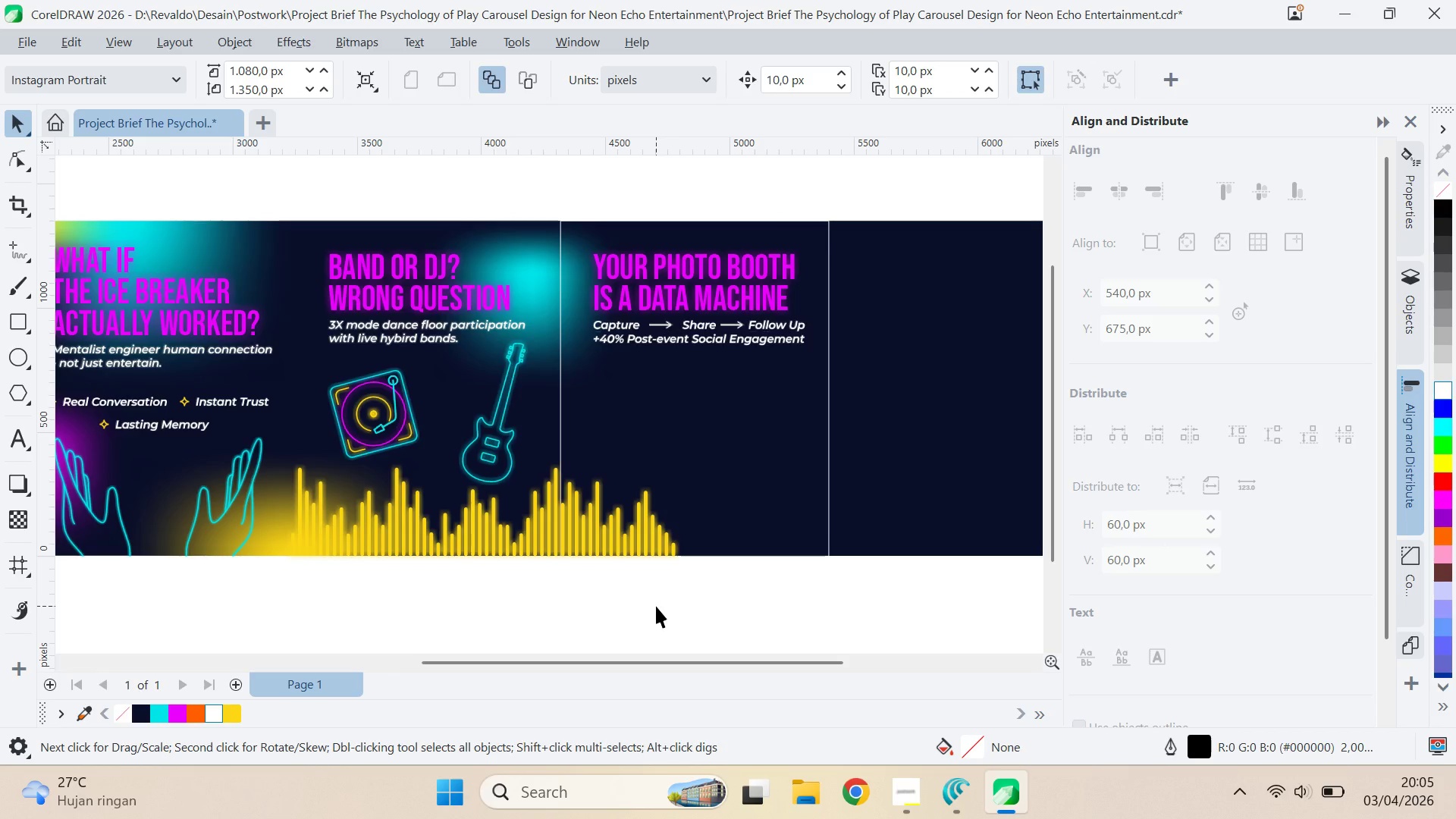 
key(Control+ControlLeft)
 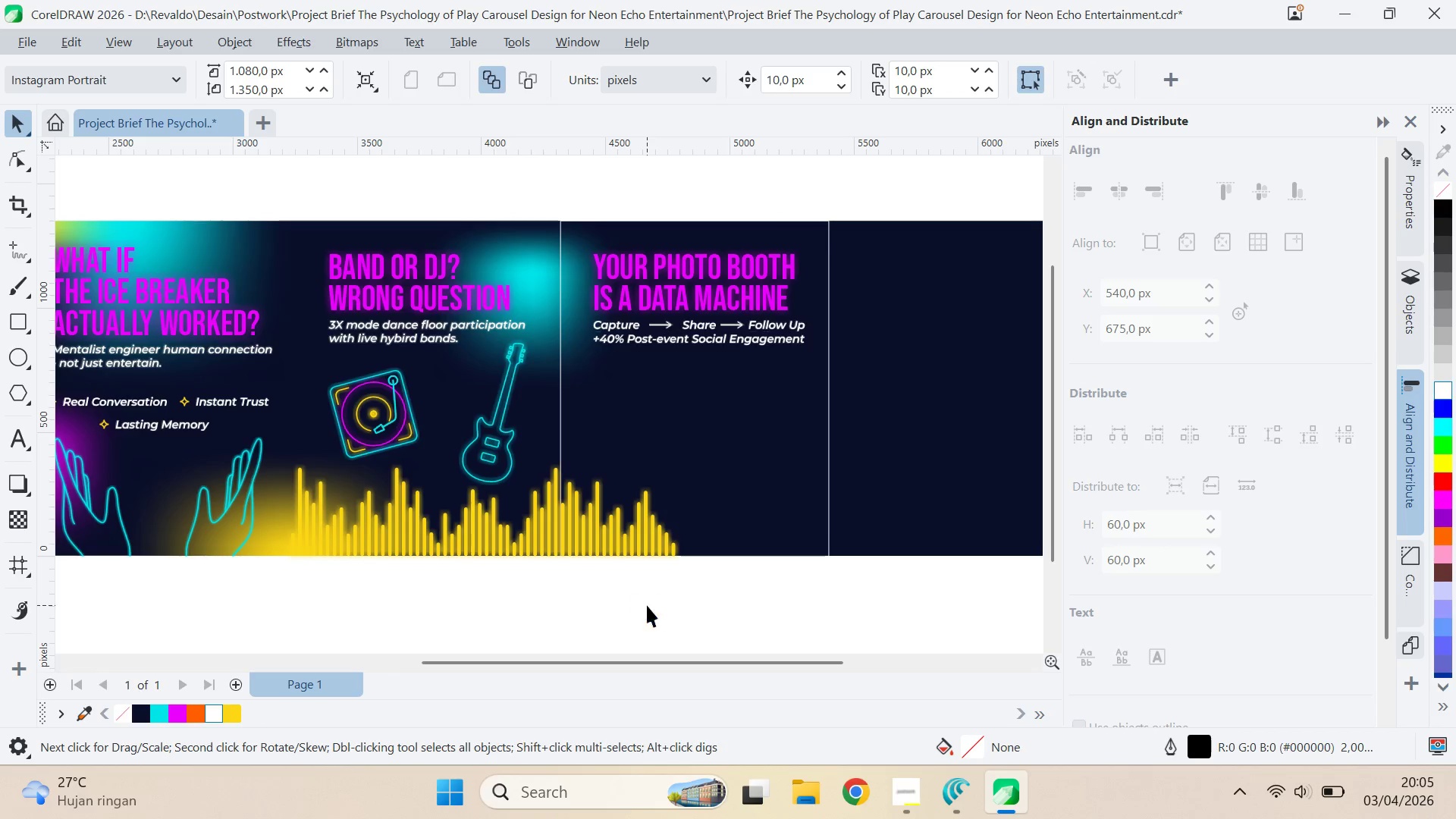 
key(Control+S)
 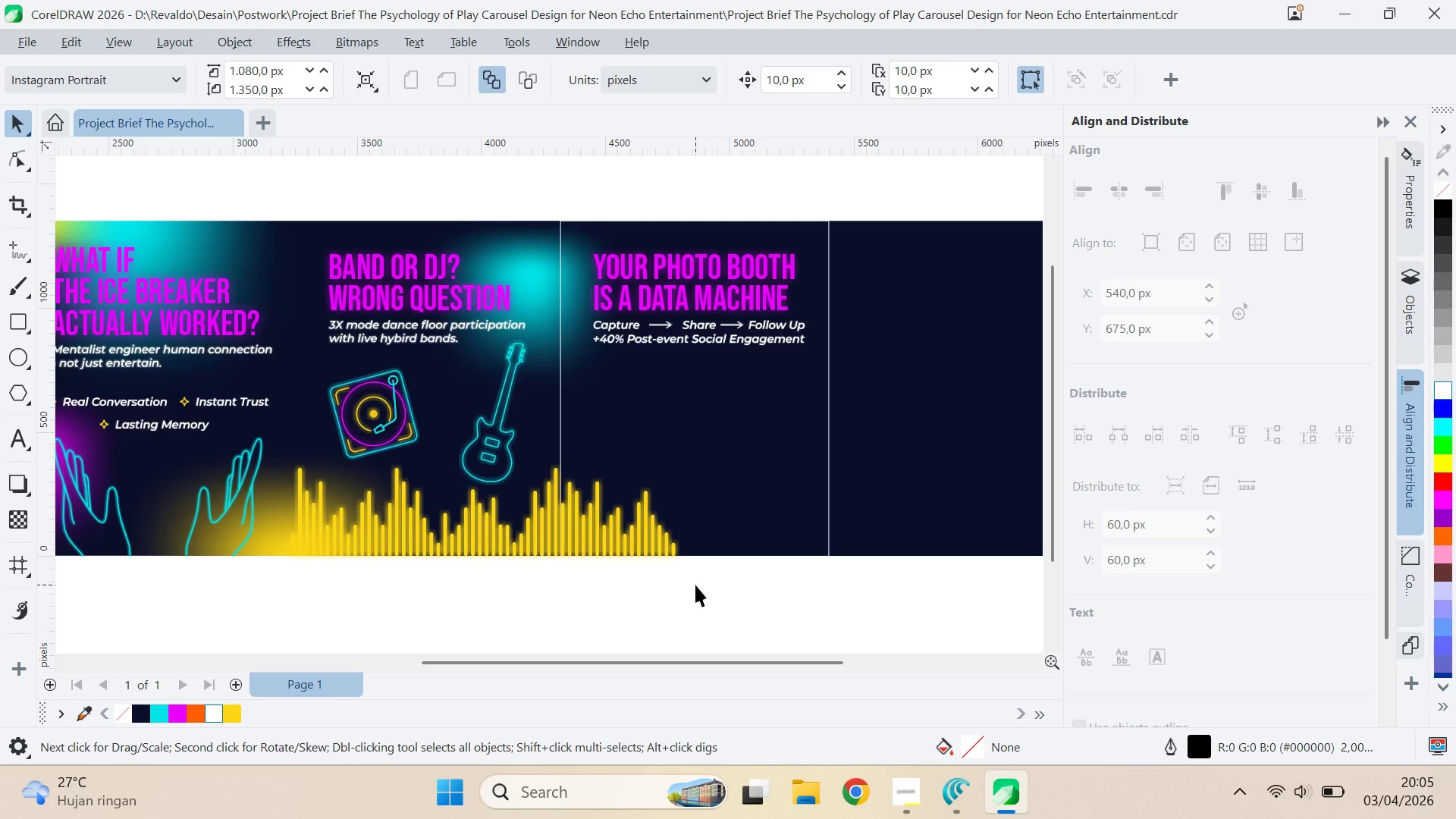 
wait(42.28)
 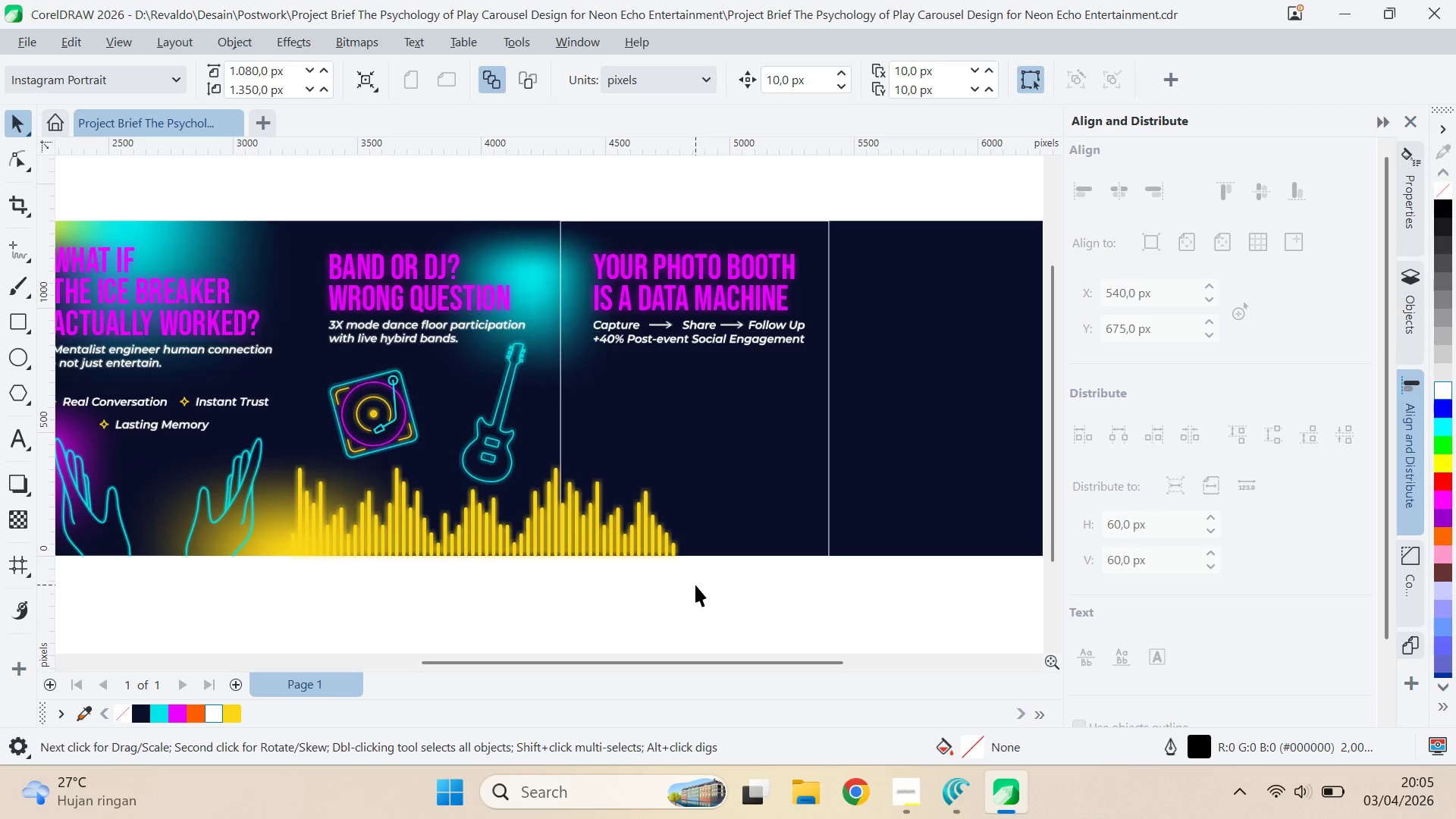 
key(Q)
 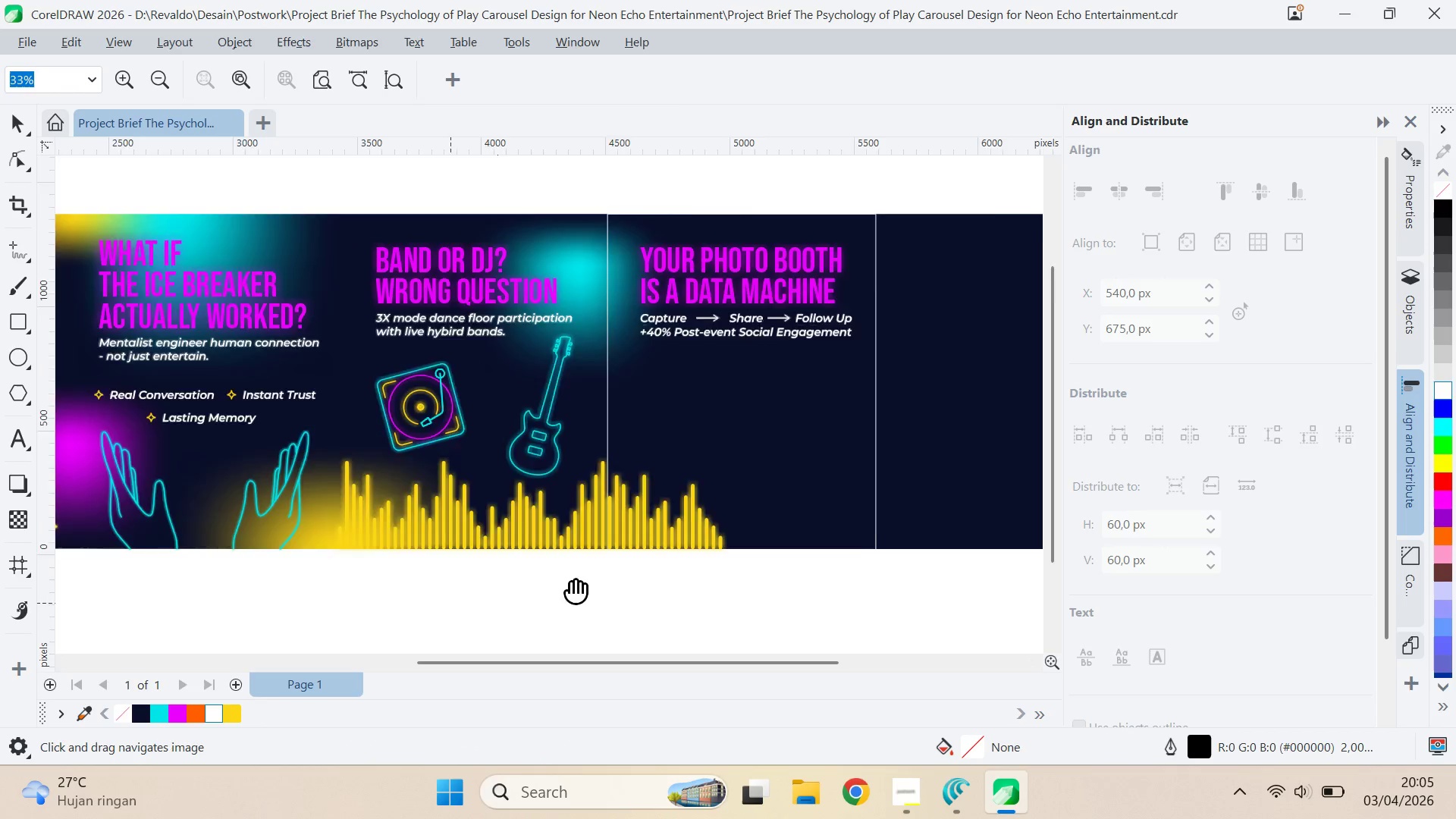 
left_click_drag(start_coordinate=[450, 610], to_coordinate=[884, 543])
 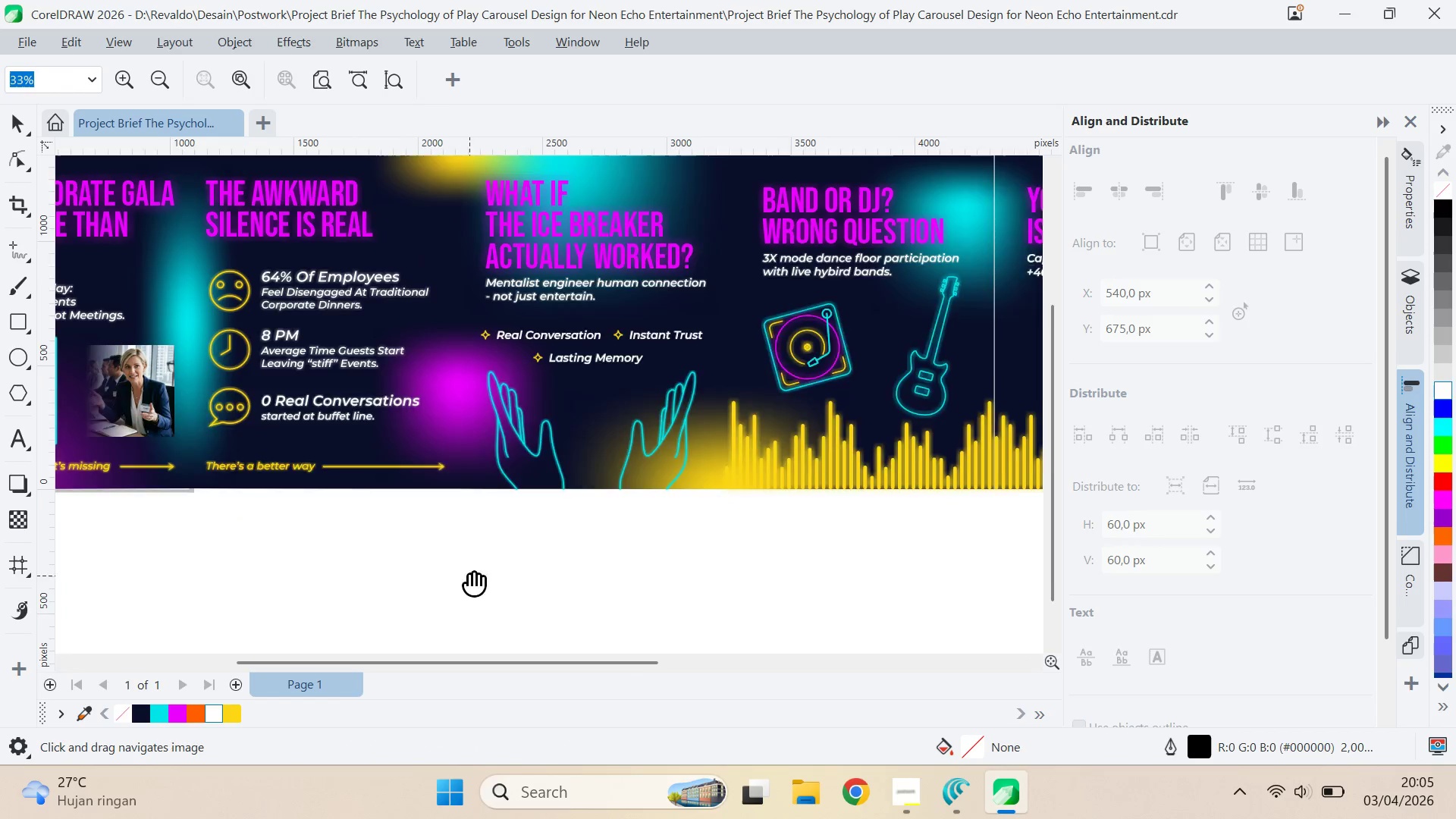 
left_click_drag(start_coordinate=[481, 574], to_coordinate=[852, 570])
 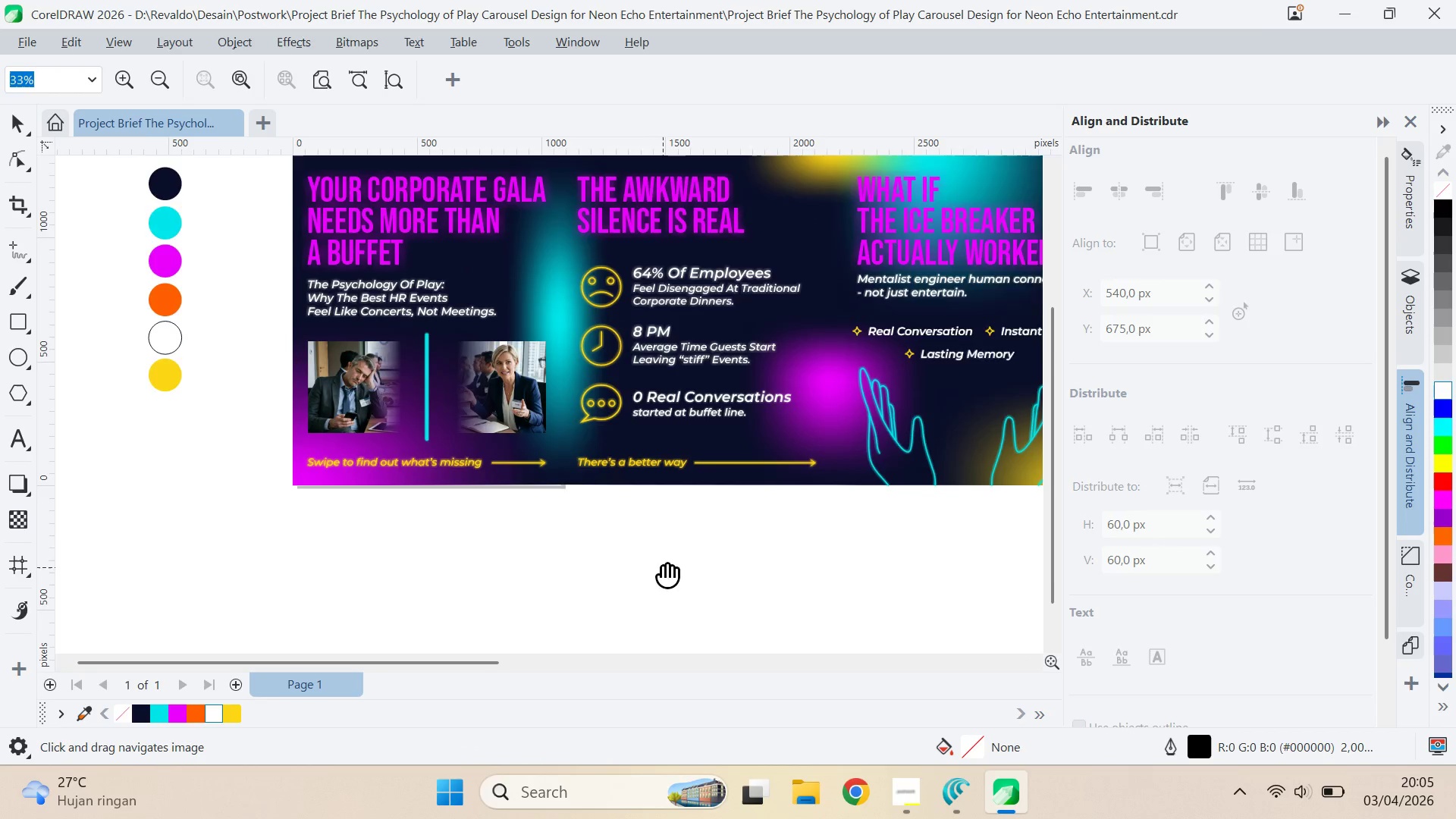 
left_click_drag(start_coordinate=[852, 549], to_coordinate=[694, 563])
 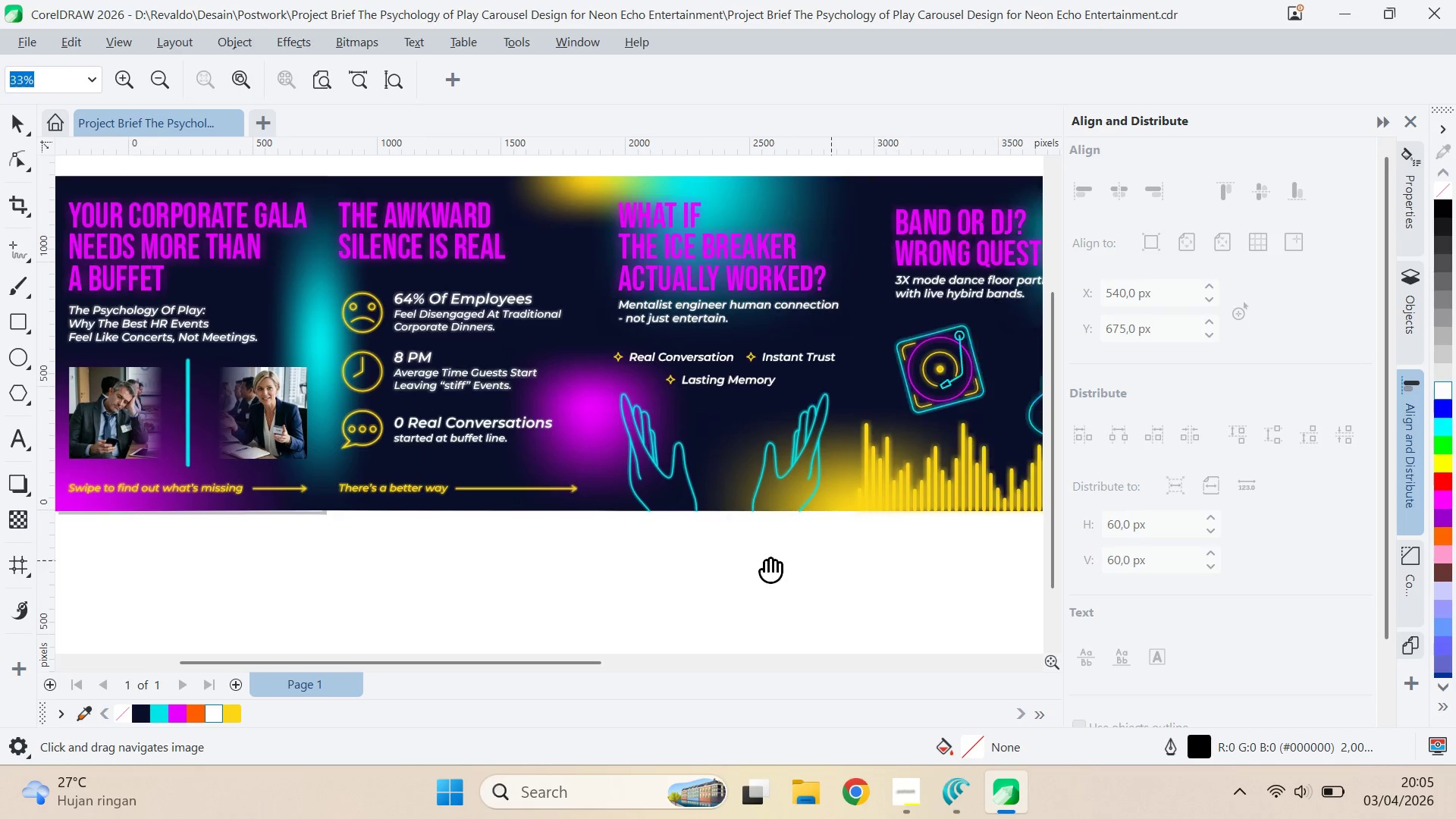 
left_click_drag(start_coordinate=[871, 549], to_coordinate=[555, 585])
 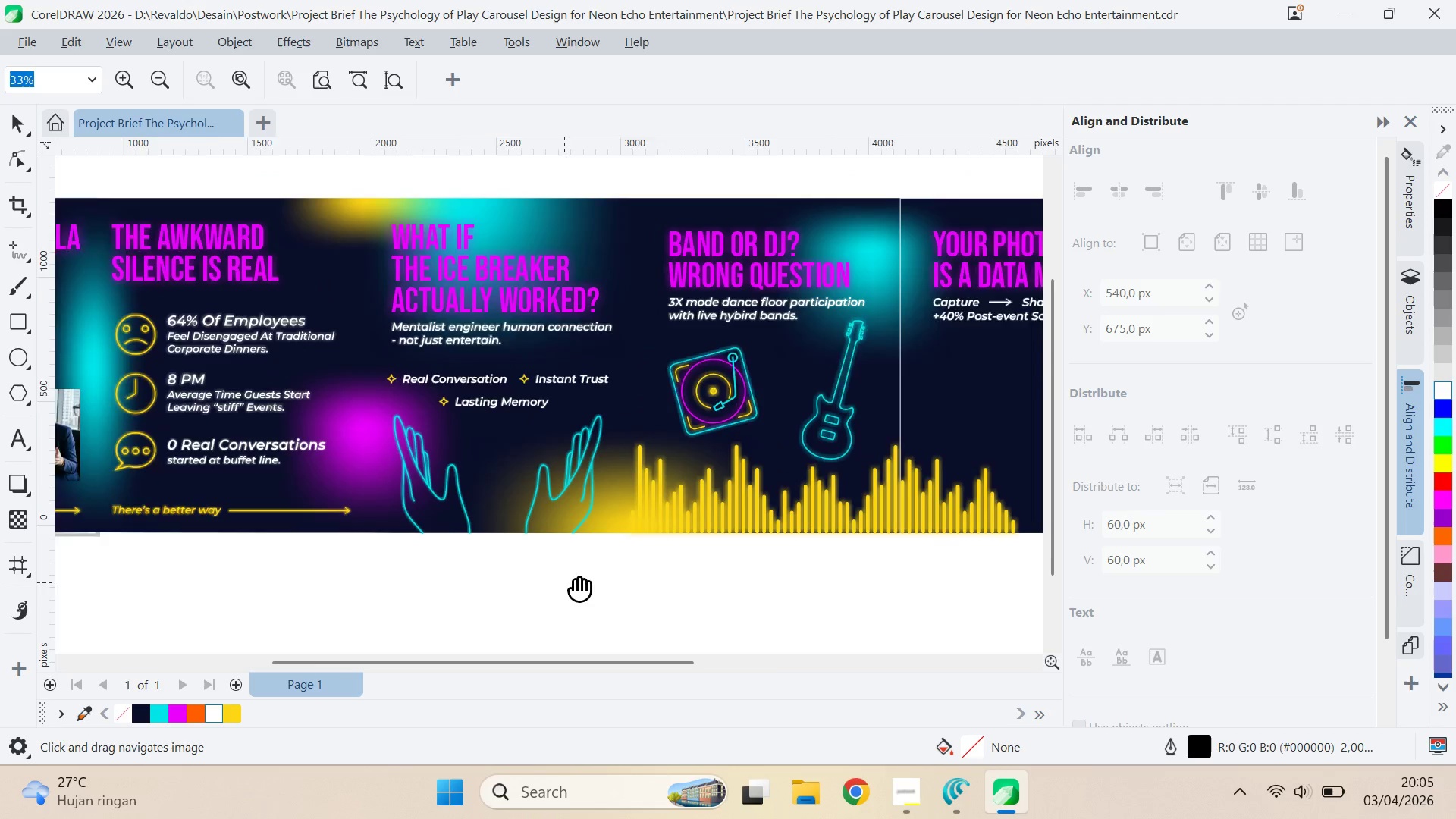 
left_click_drag(start_coordinate=[743, 579], to_coordinate=[497, 612])
 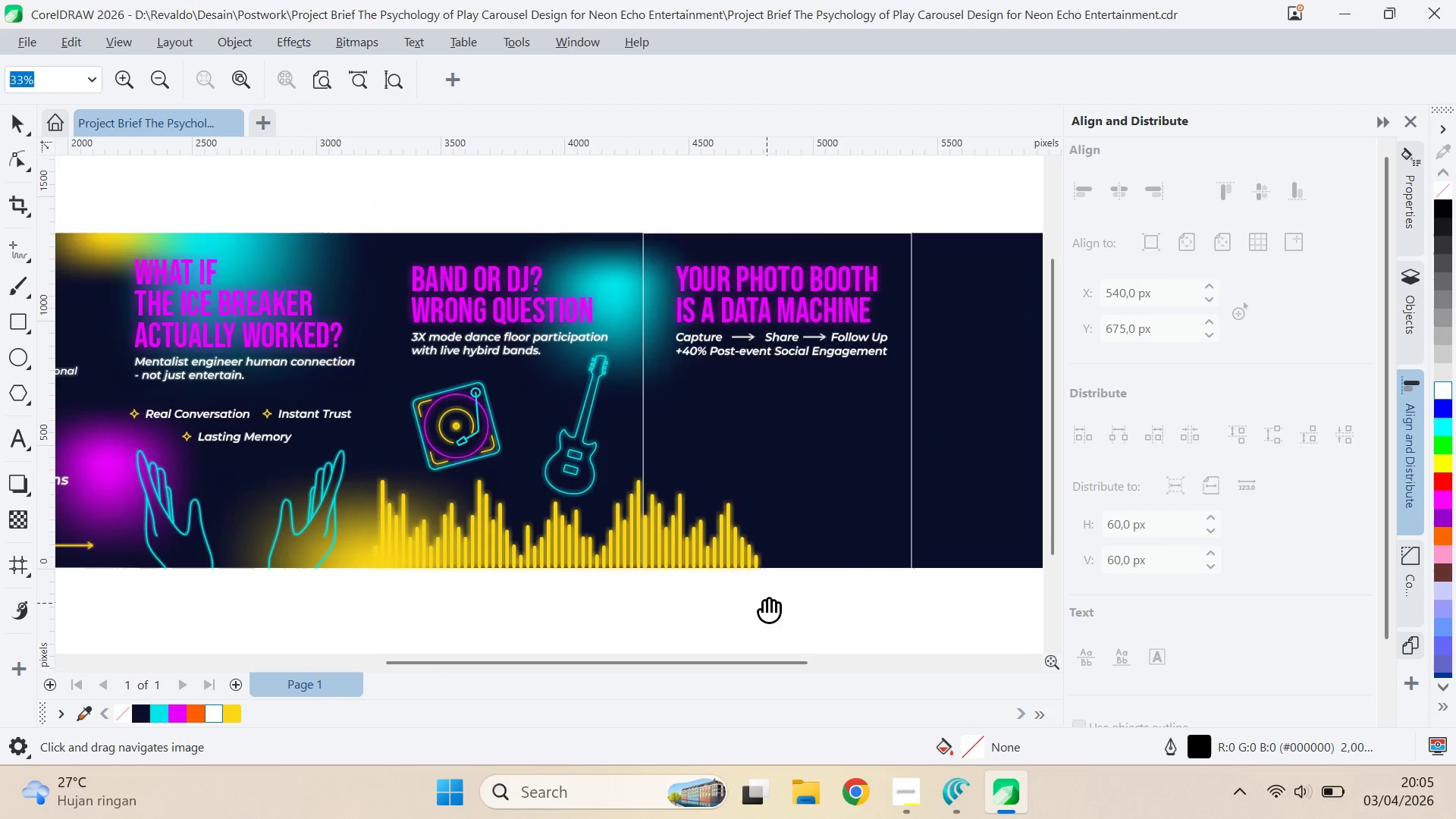 
left_click_drag(start_coordinate=[768, 603], to_coordinate=[560, 609])
 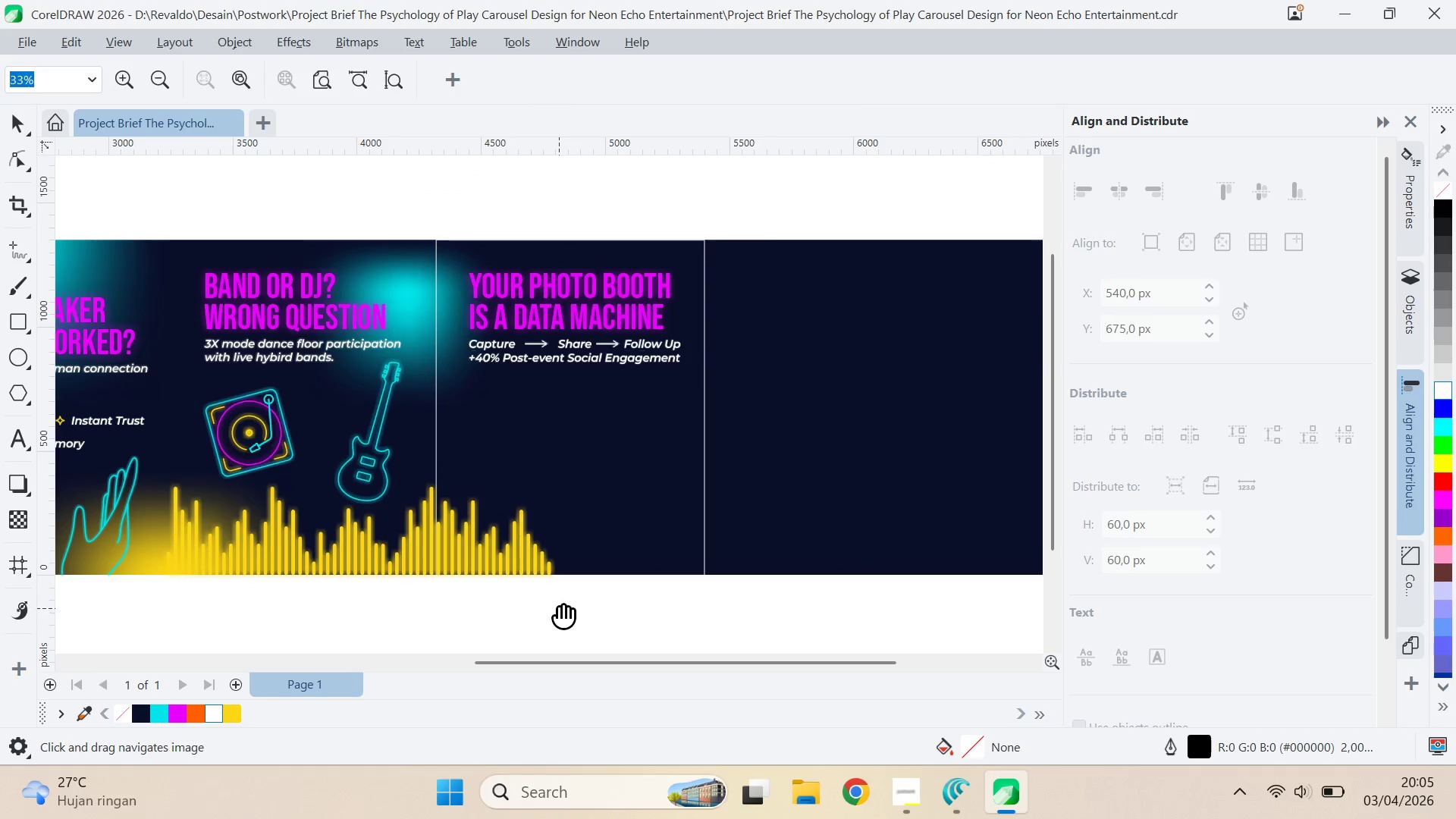 
key(V)
 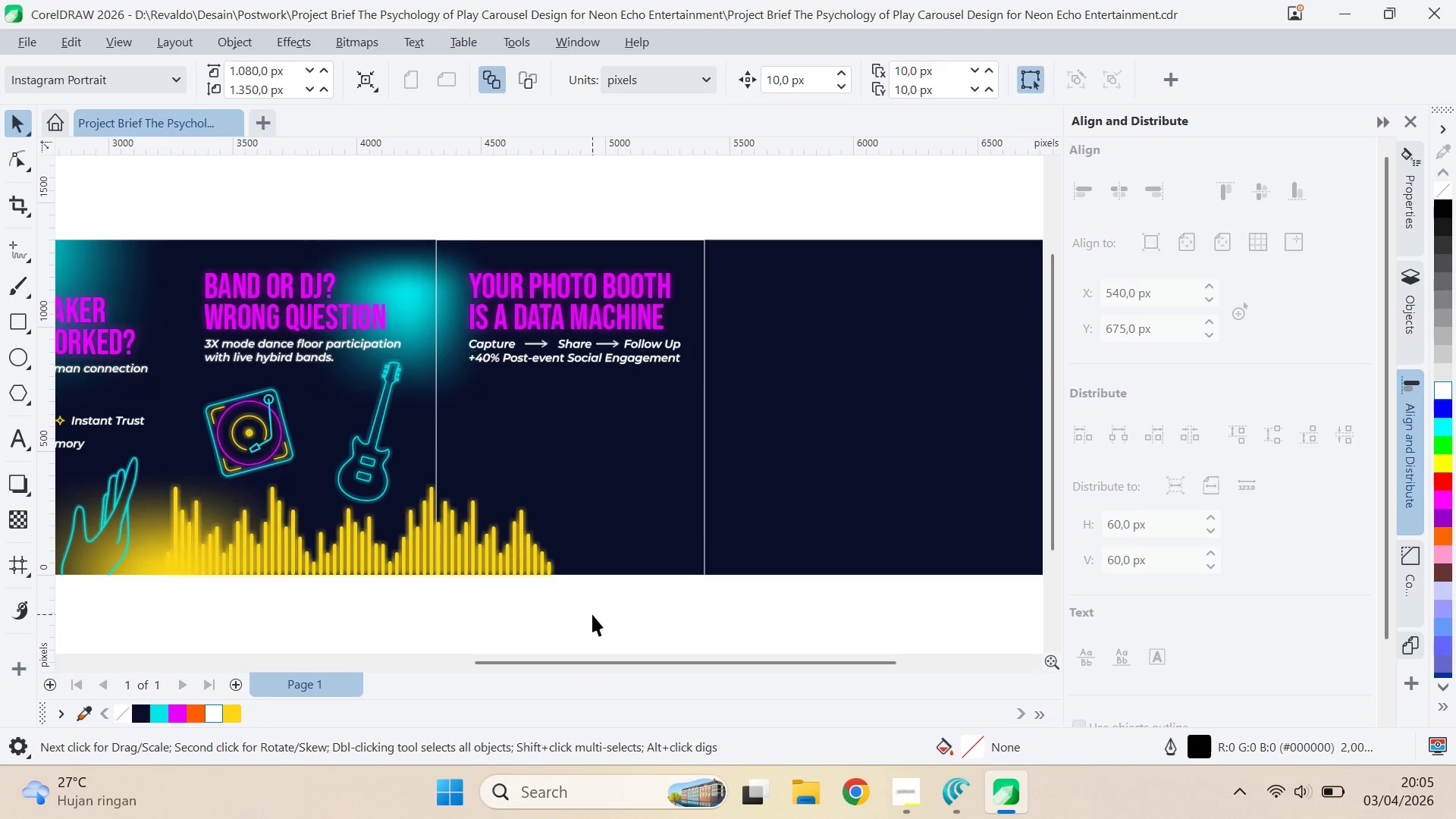 
left_click([592, 614])
 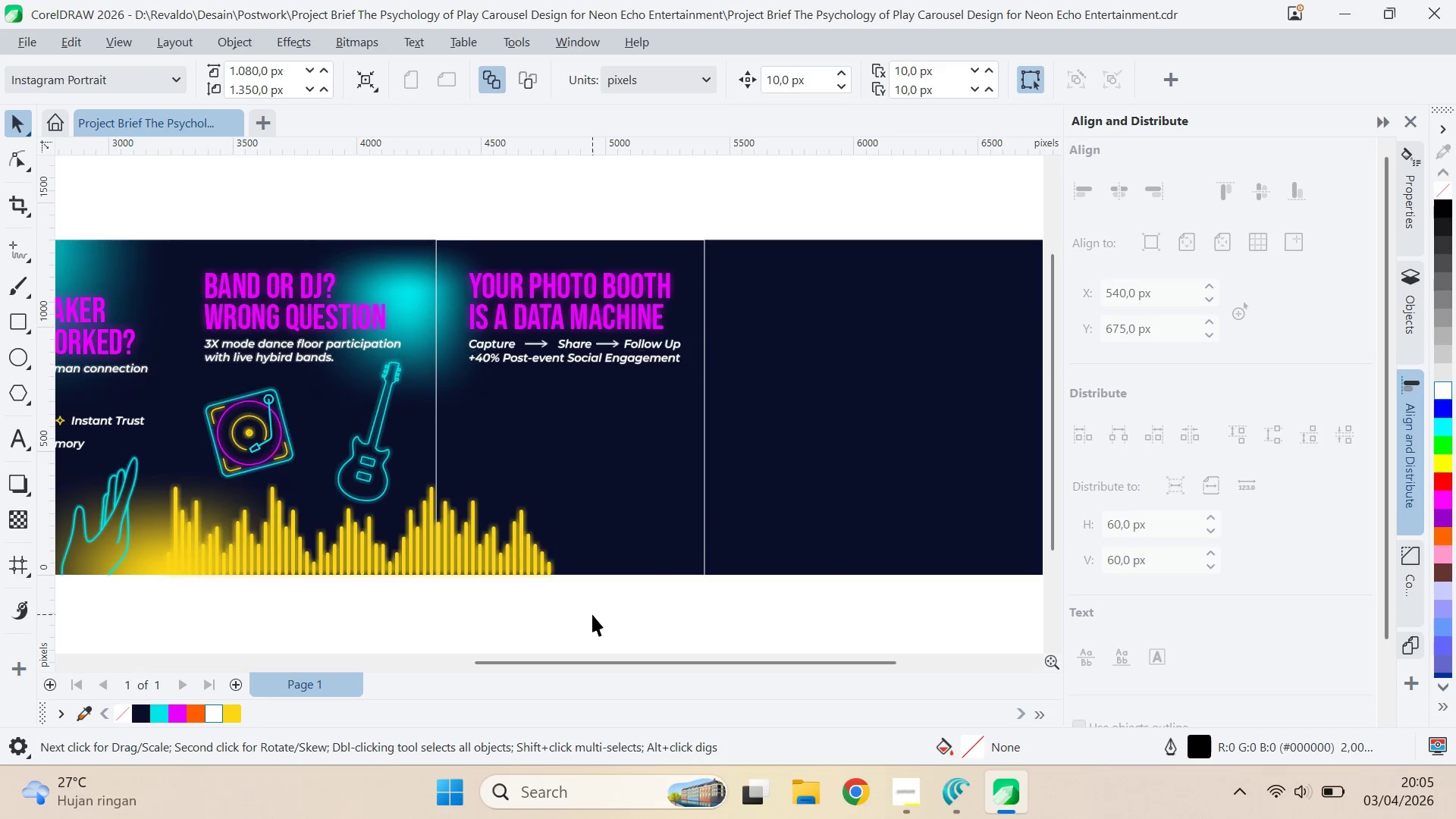 
key(Control+ControlLeft)
 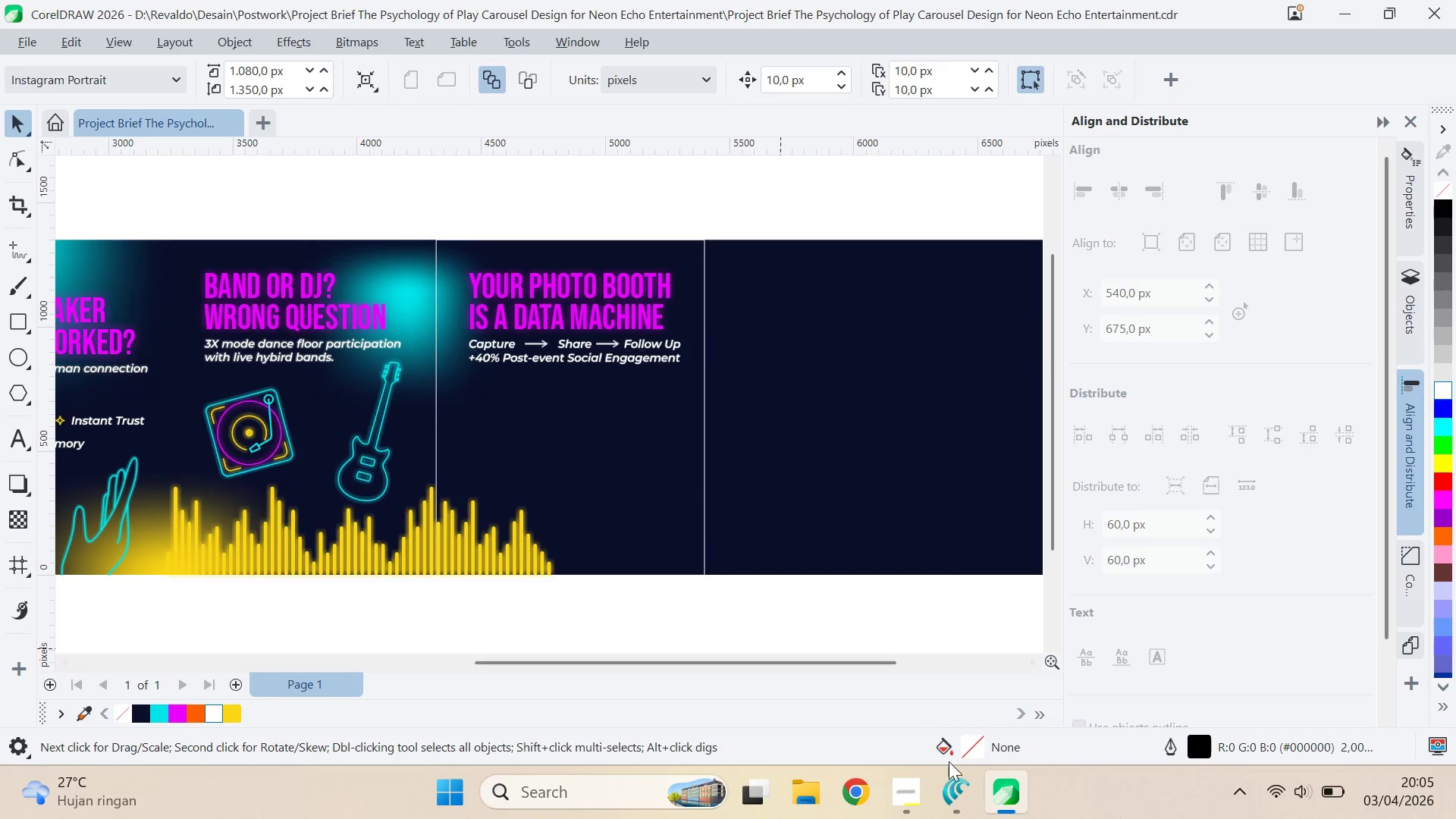 
left_click([952, 805])
 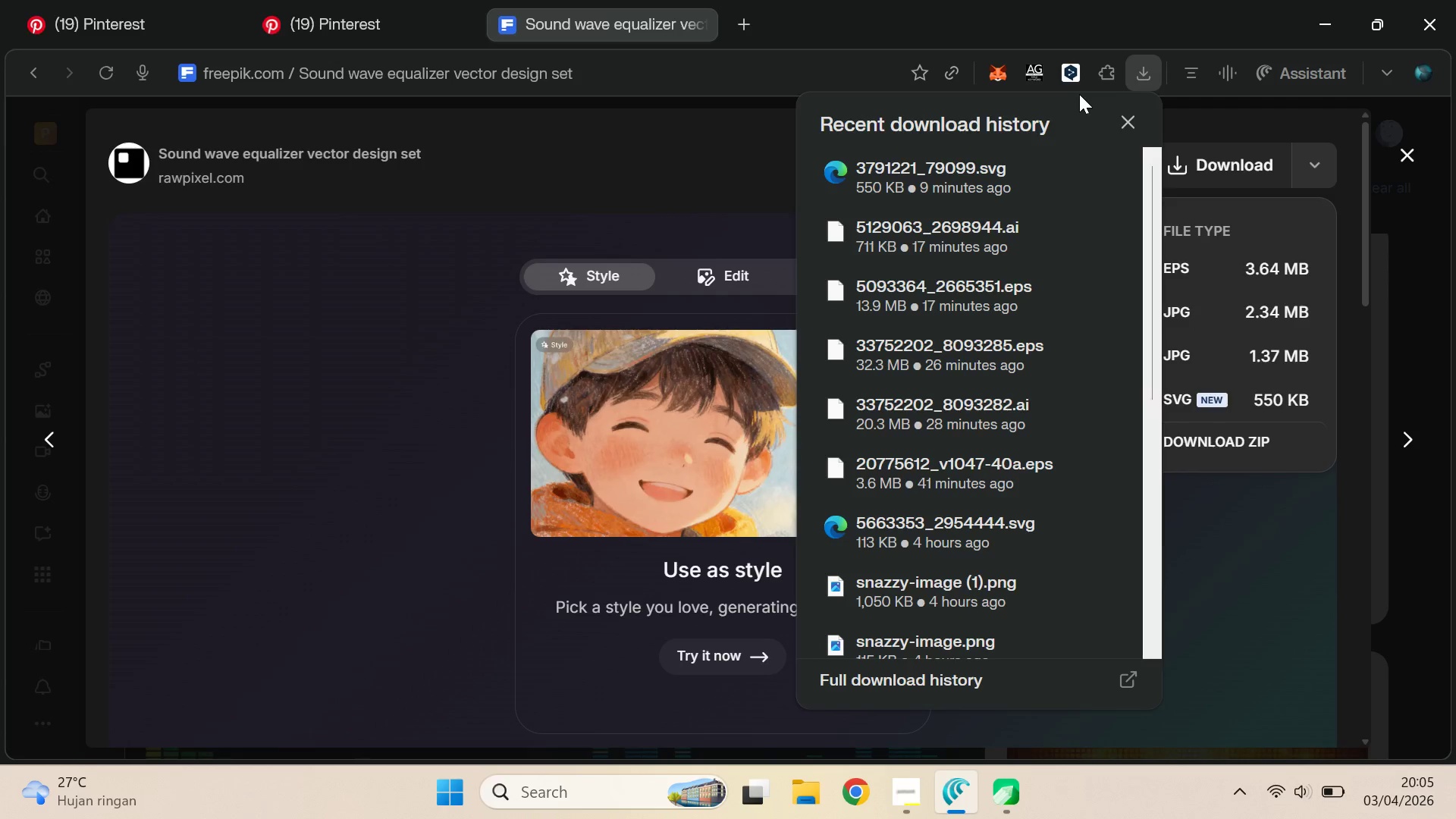 
left_click([1136, 68])
 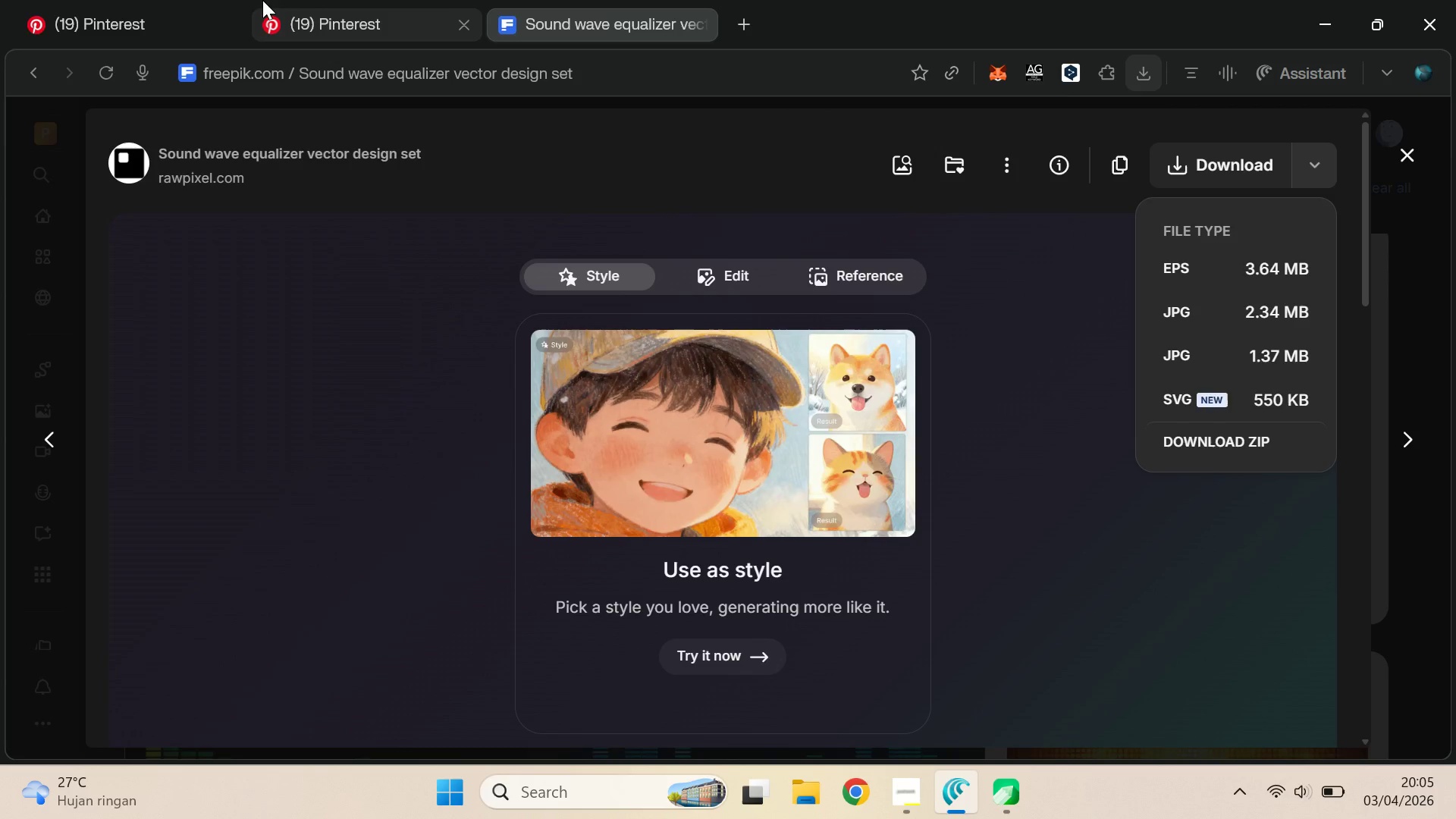 
left_click([294, 0])
 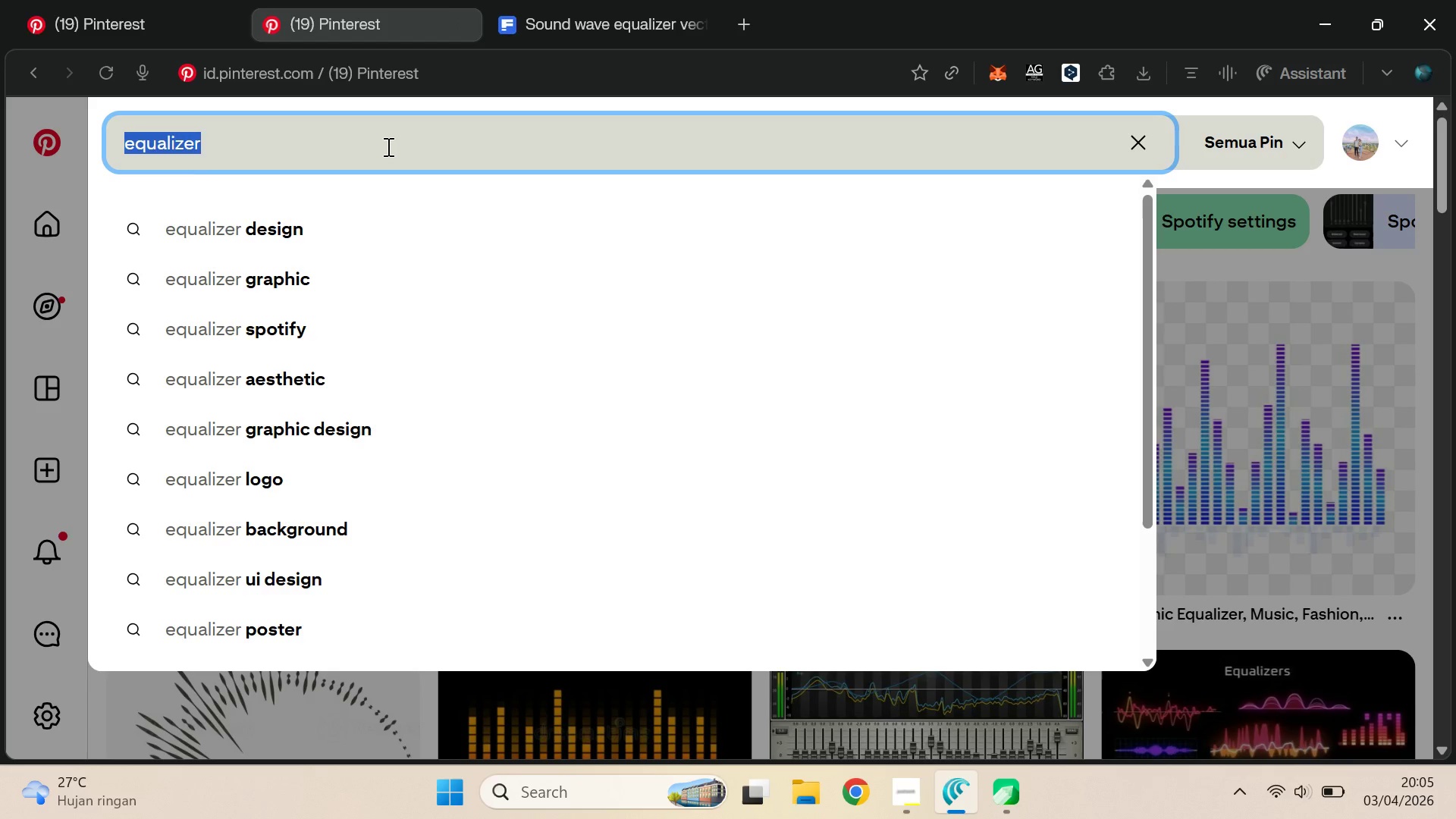 
left_click([387, 146])
 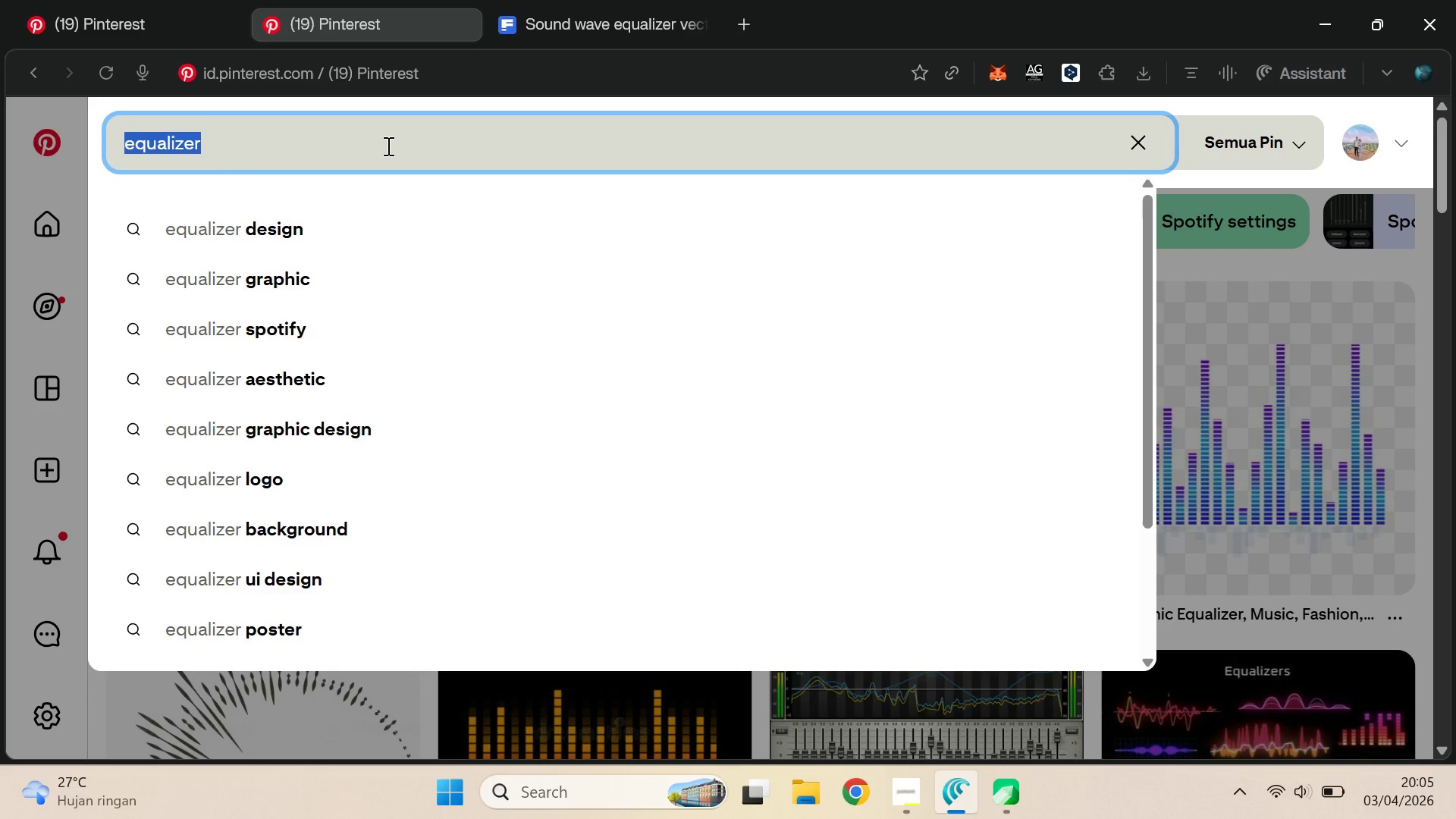 
triple_click([387, 146])
 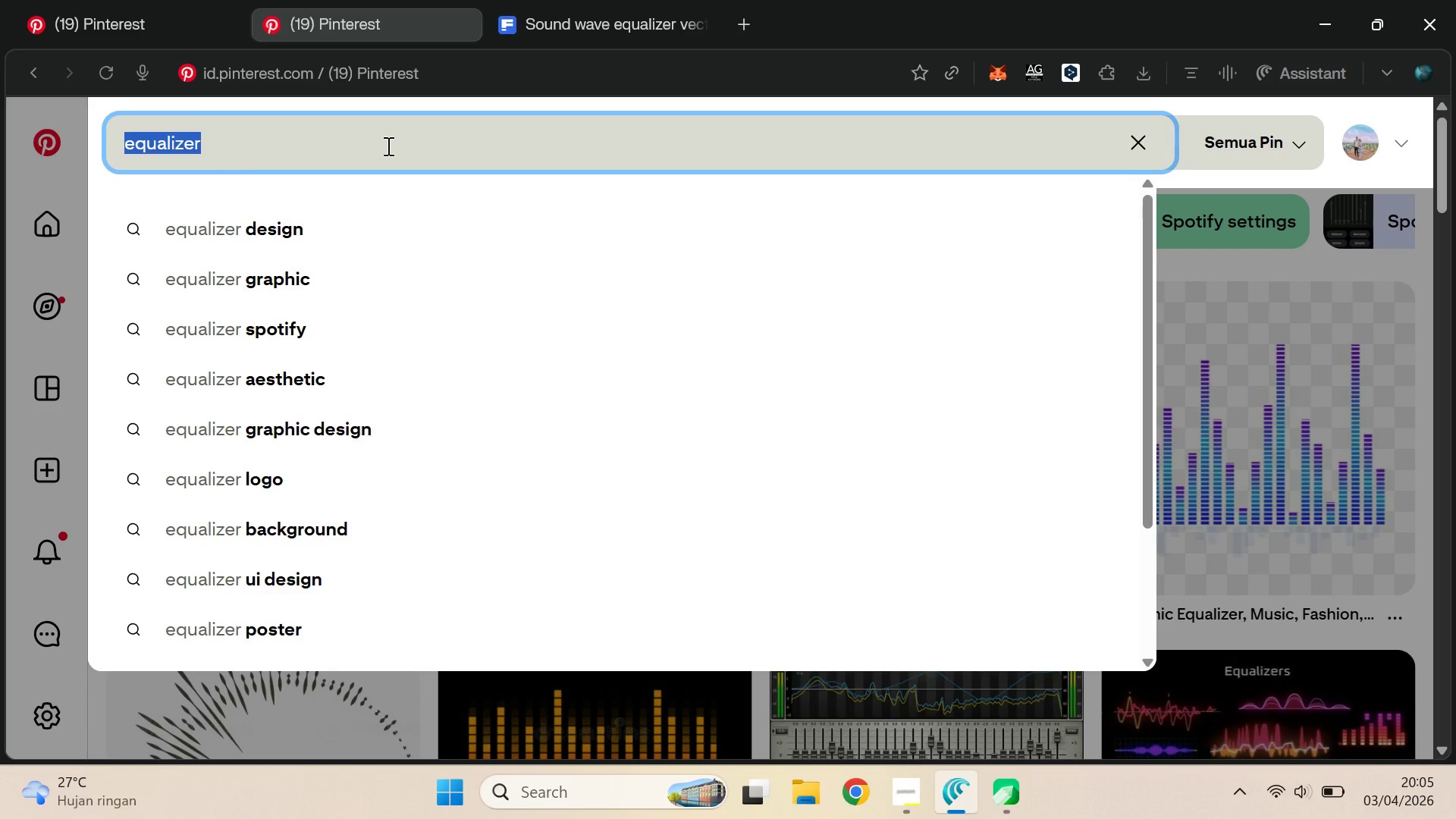 
key(Alt+AltLeft)
 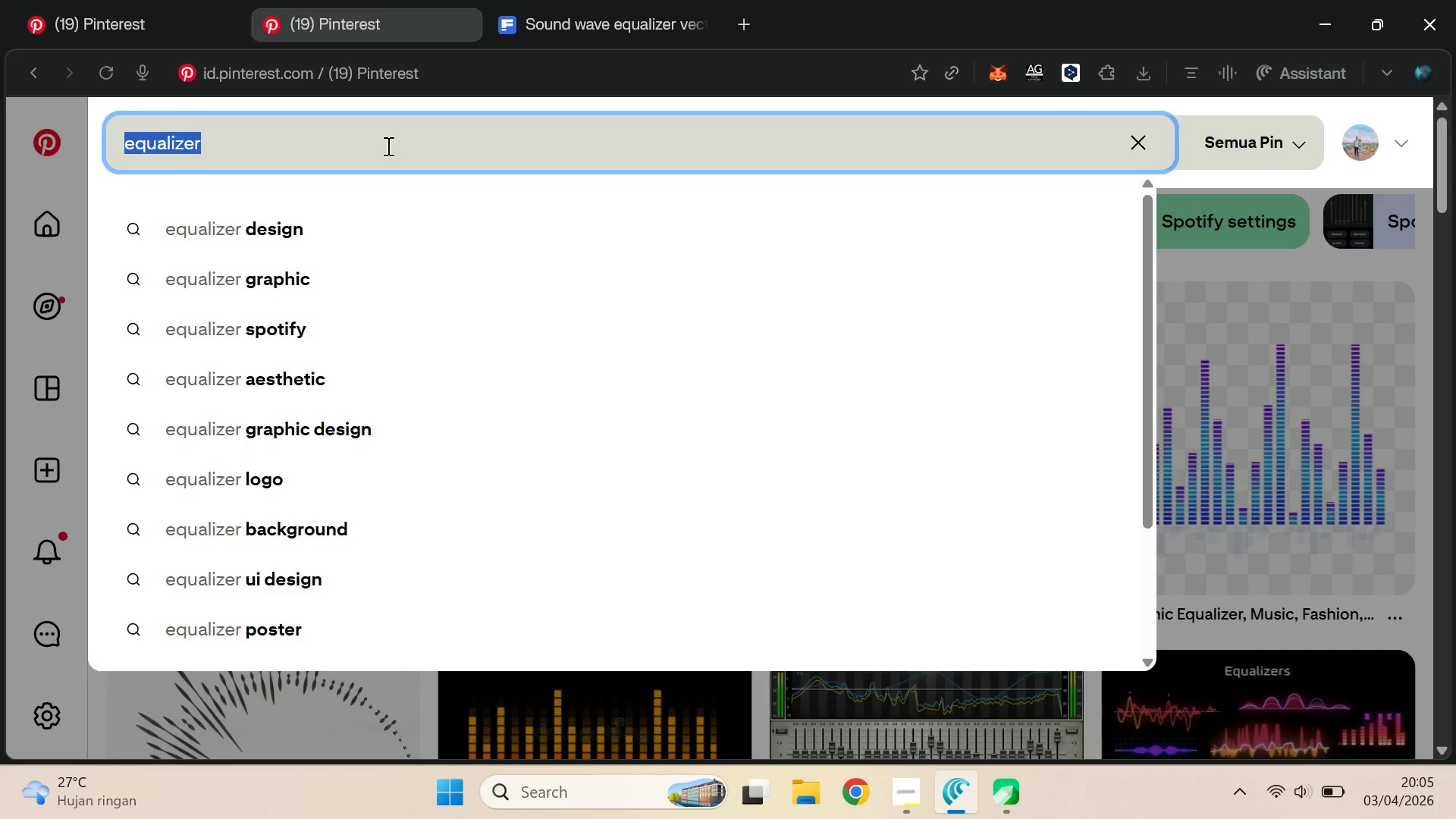 
key(Alt+Tab)
 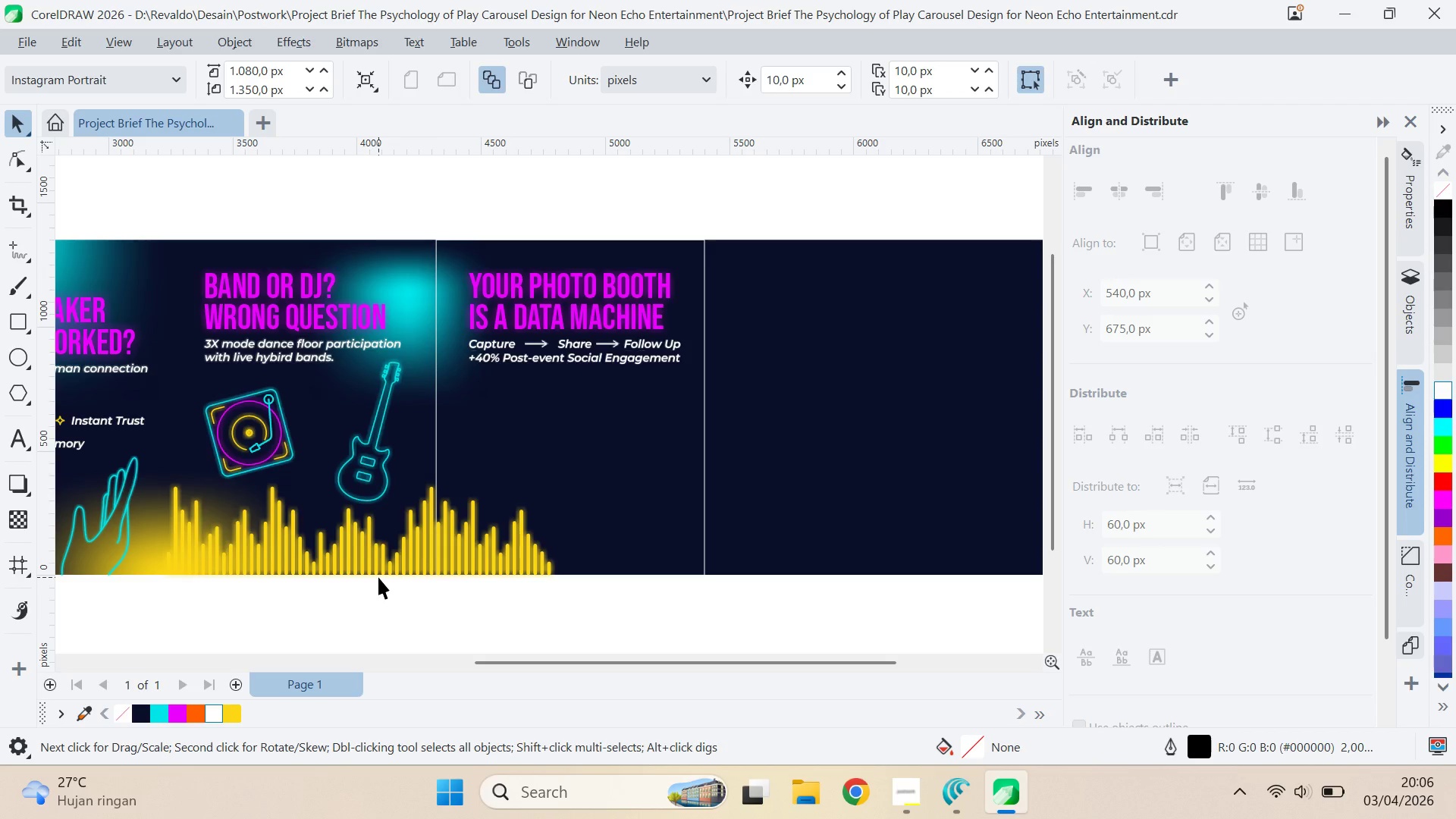 
wait(6.22)
 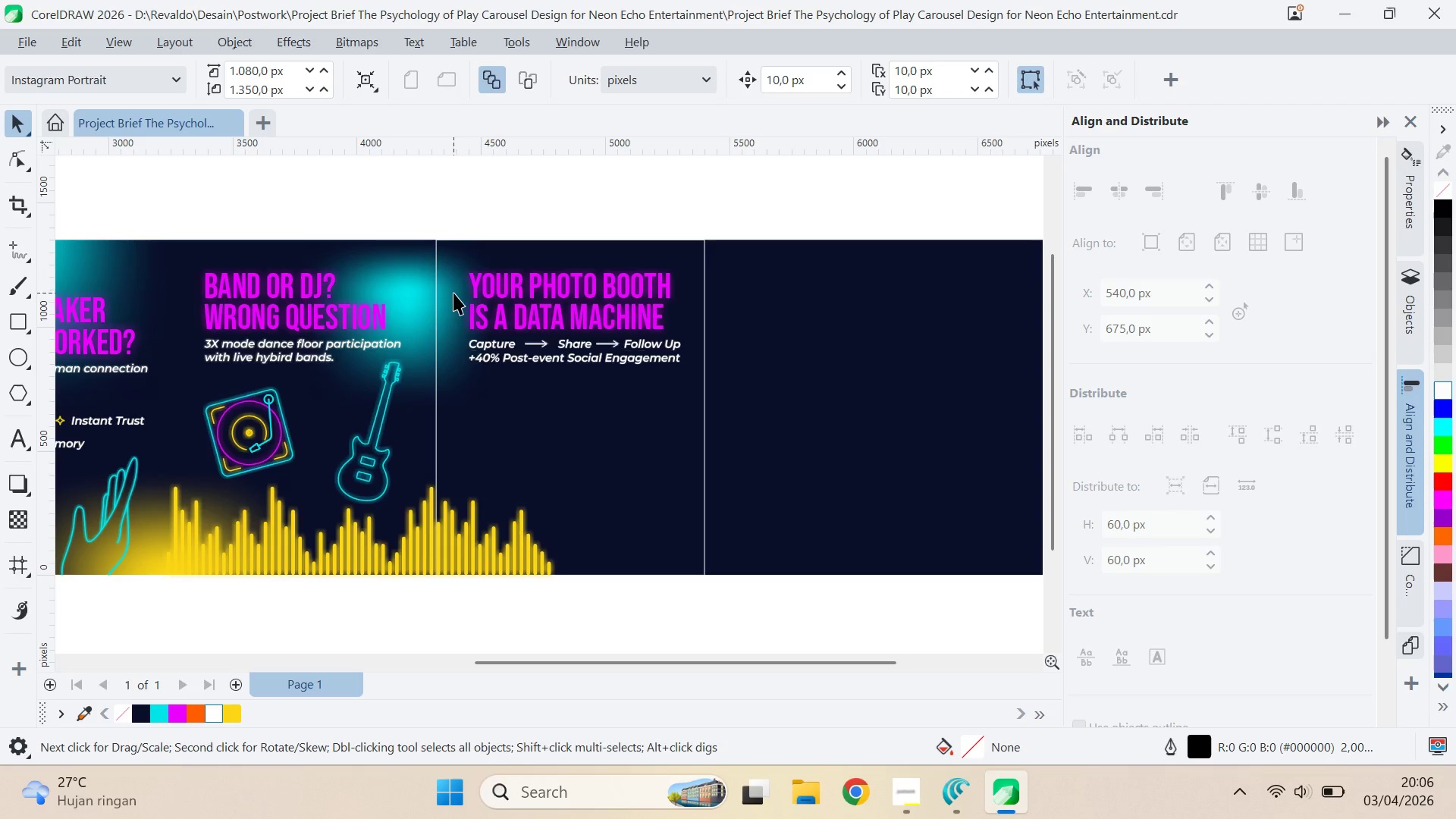 
left_click([20, 315])
 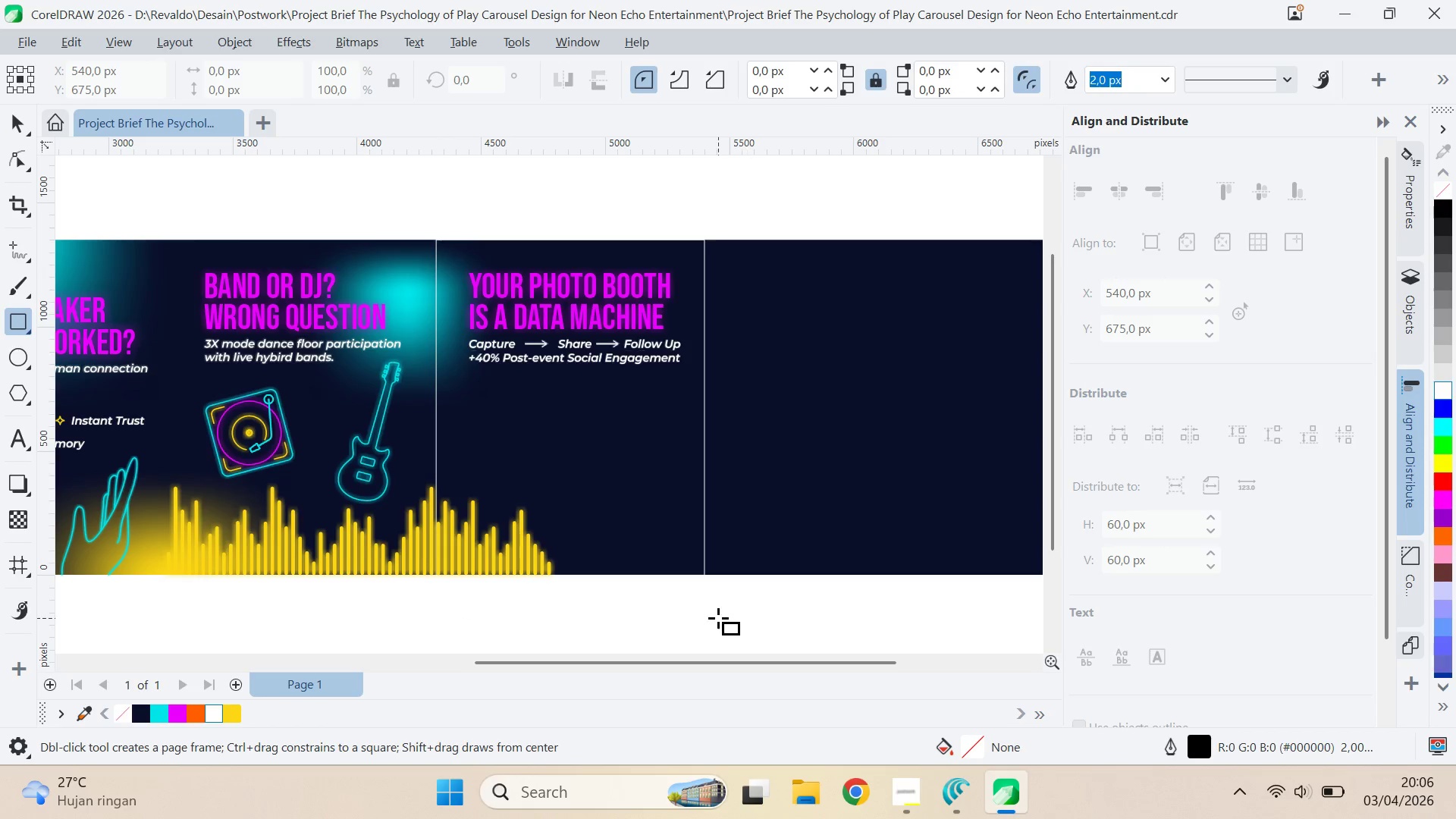 
left_click_drag(start_coordinate=[725, 625], to_coordinate=[811, 381])
 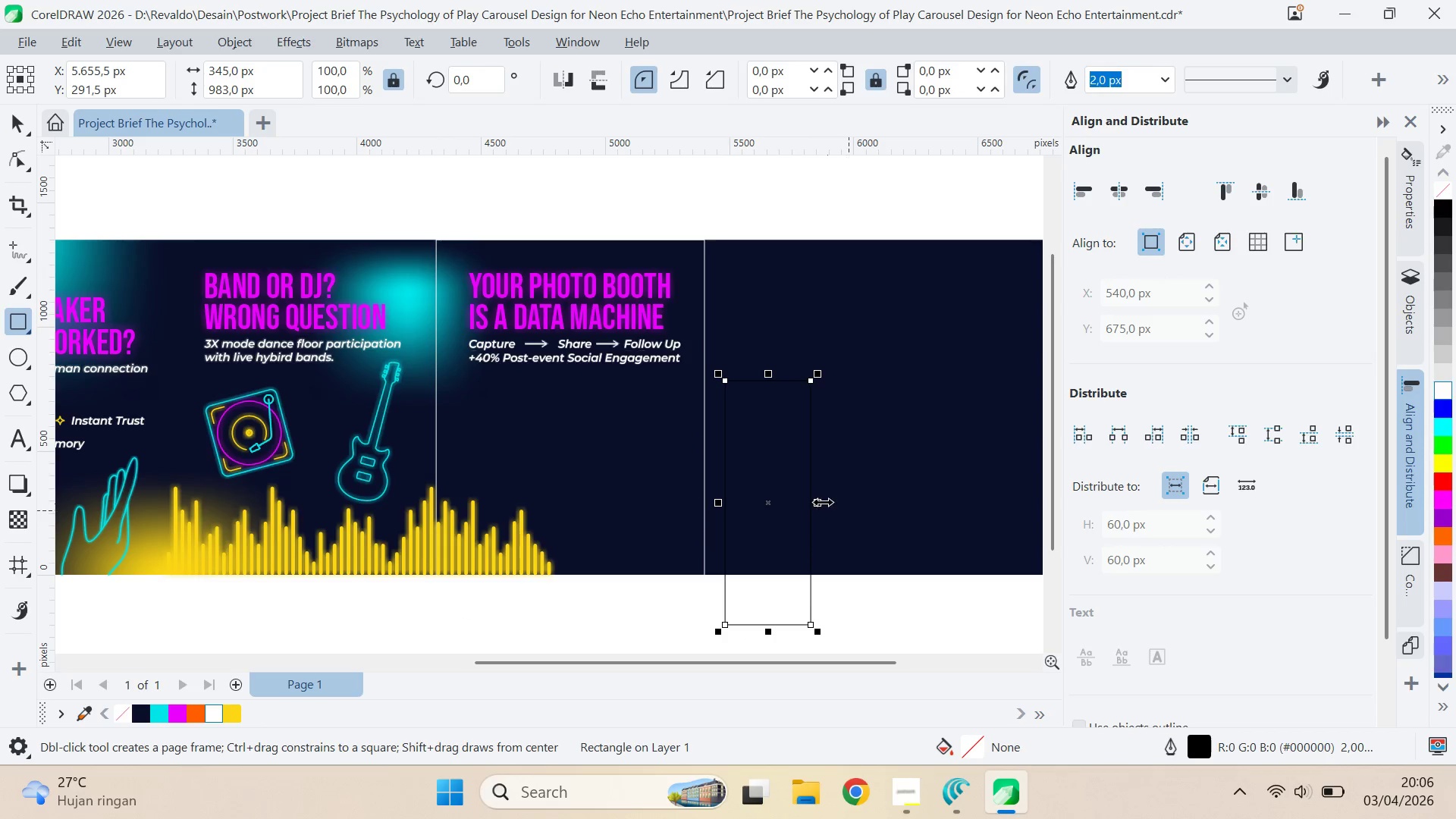 
type(av)
 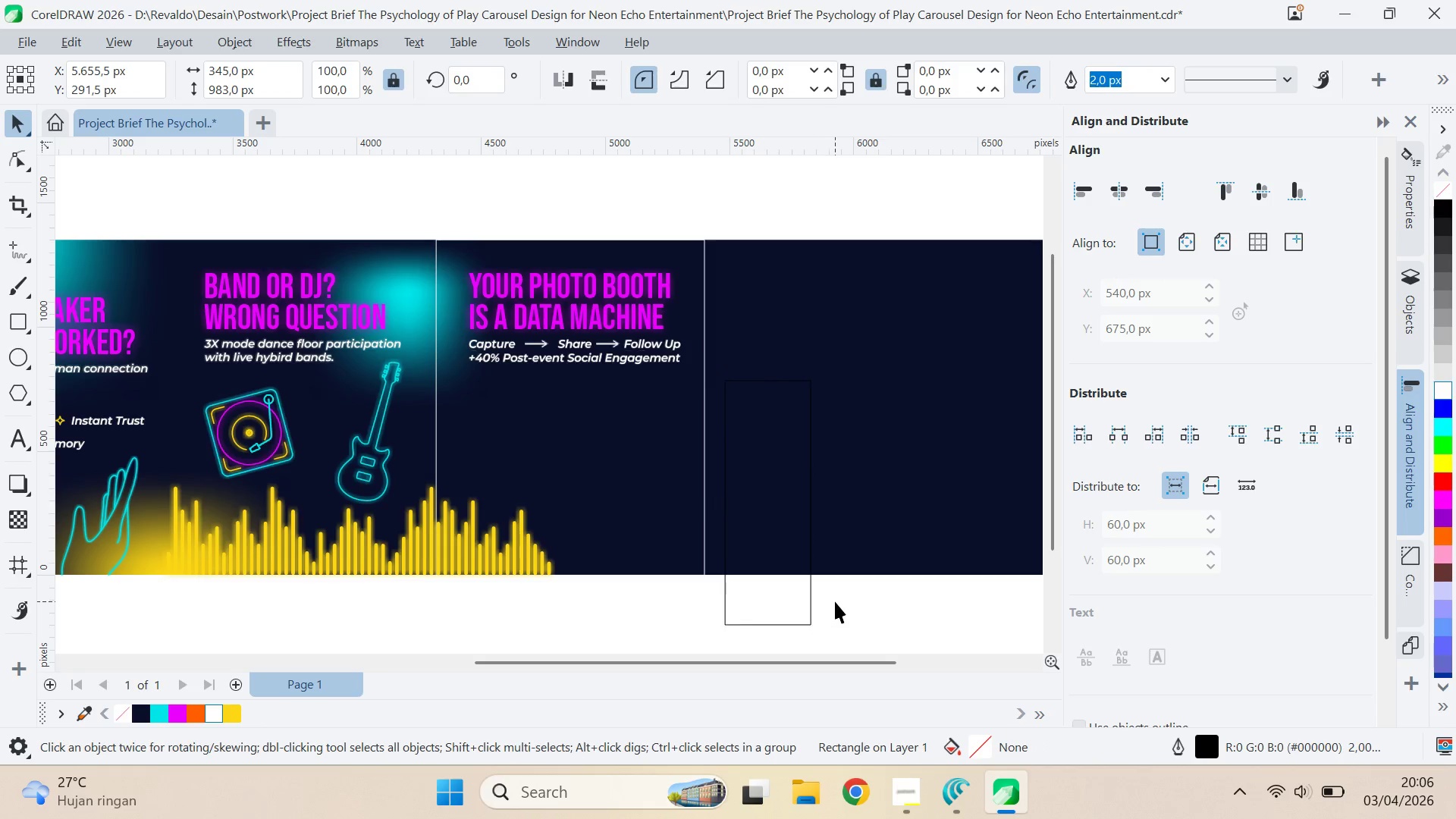 
double_click([765, 593])
 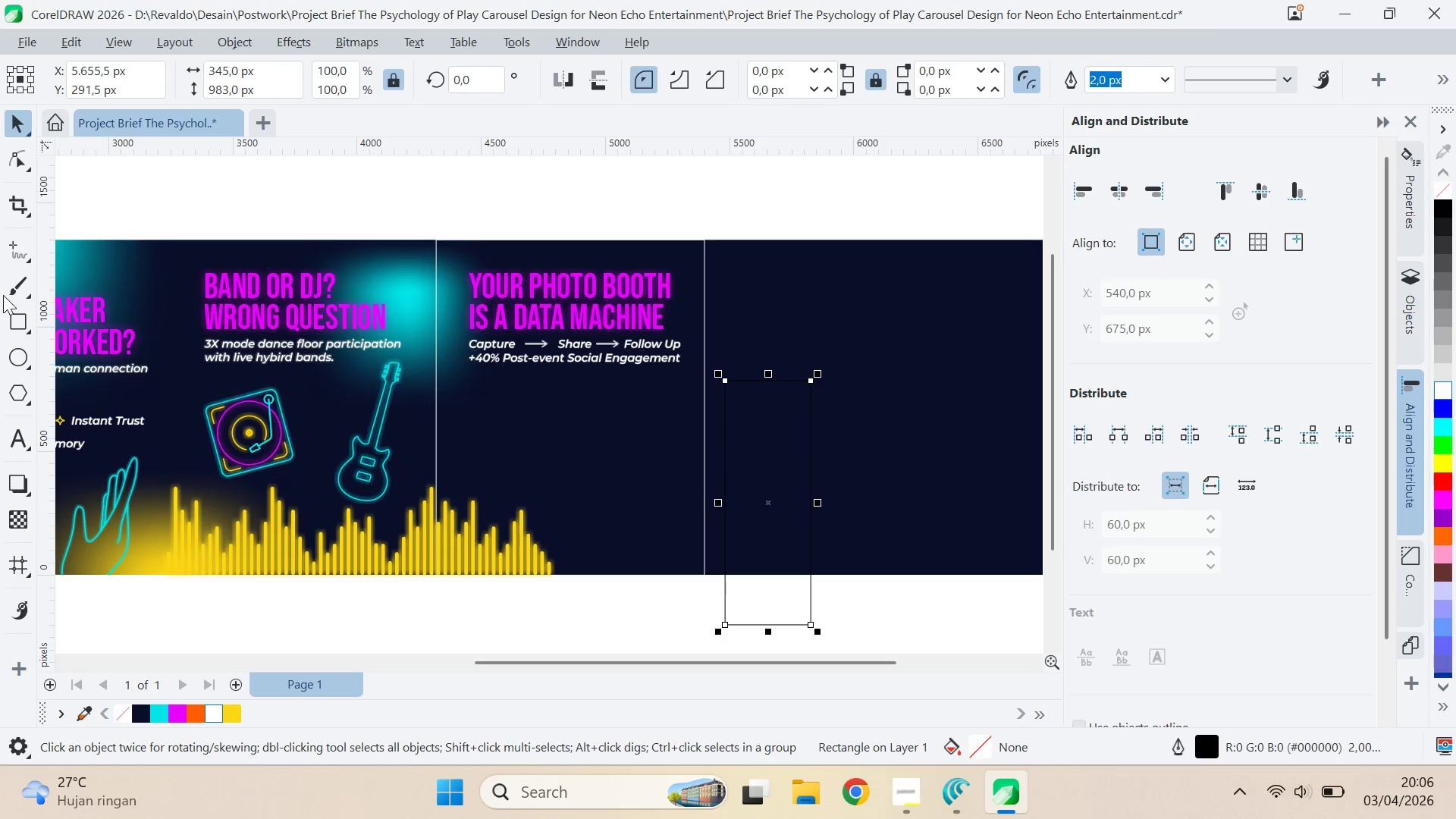 
left_click([10, 325])
 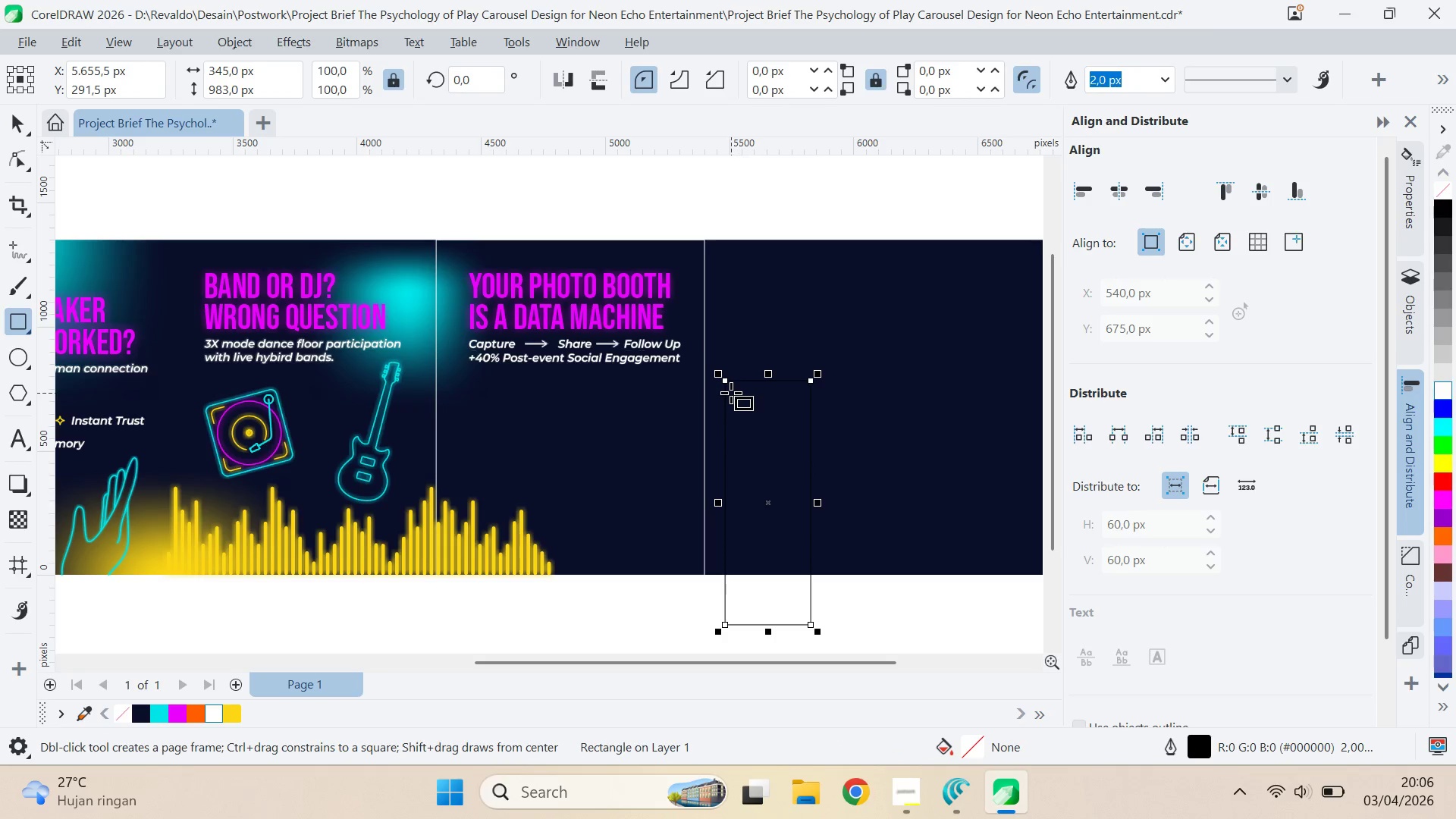 
left_click_drag(start_coordinate=[731, 393], to_coordinate=[802, 444])
 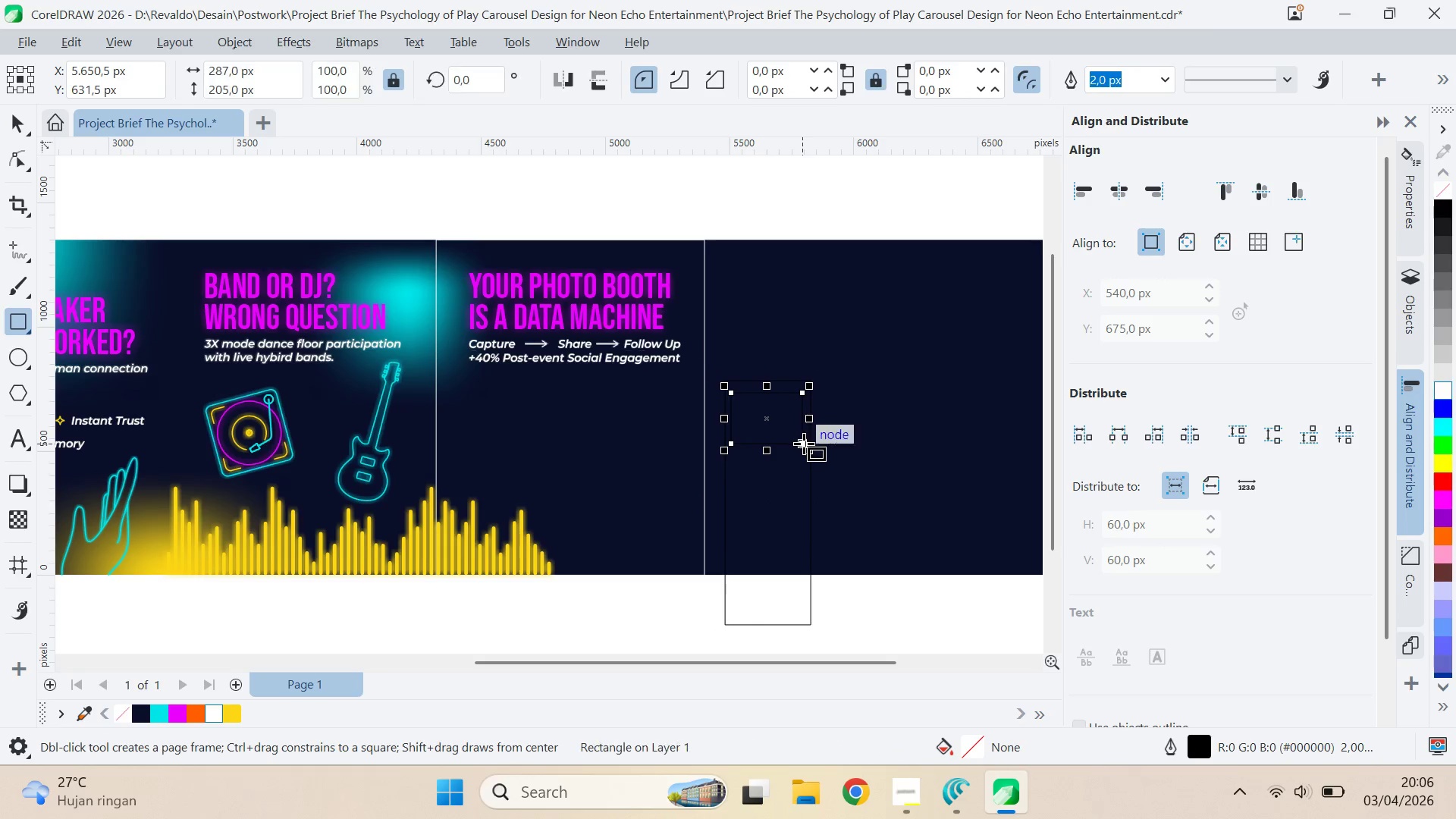 
key(V)
 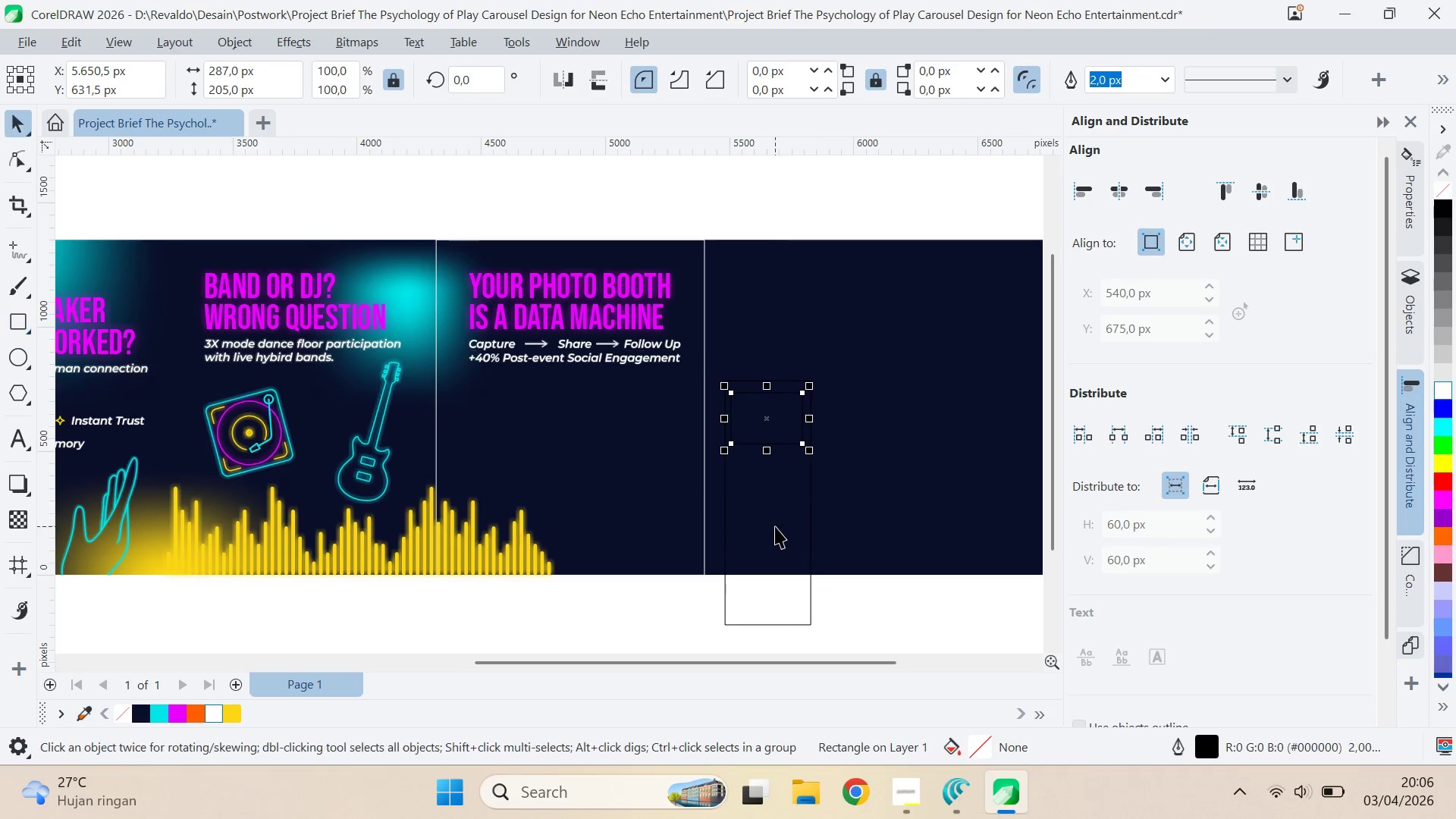 
hold_key(key=ShiftLeft, duration=0.34)
left_click([775, 526])
 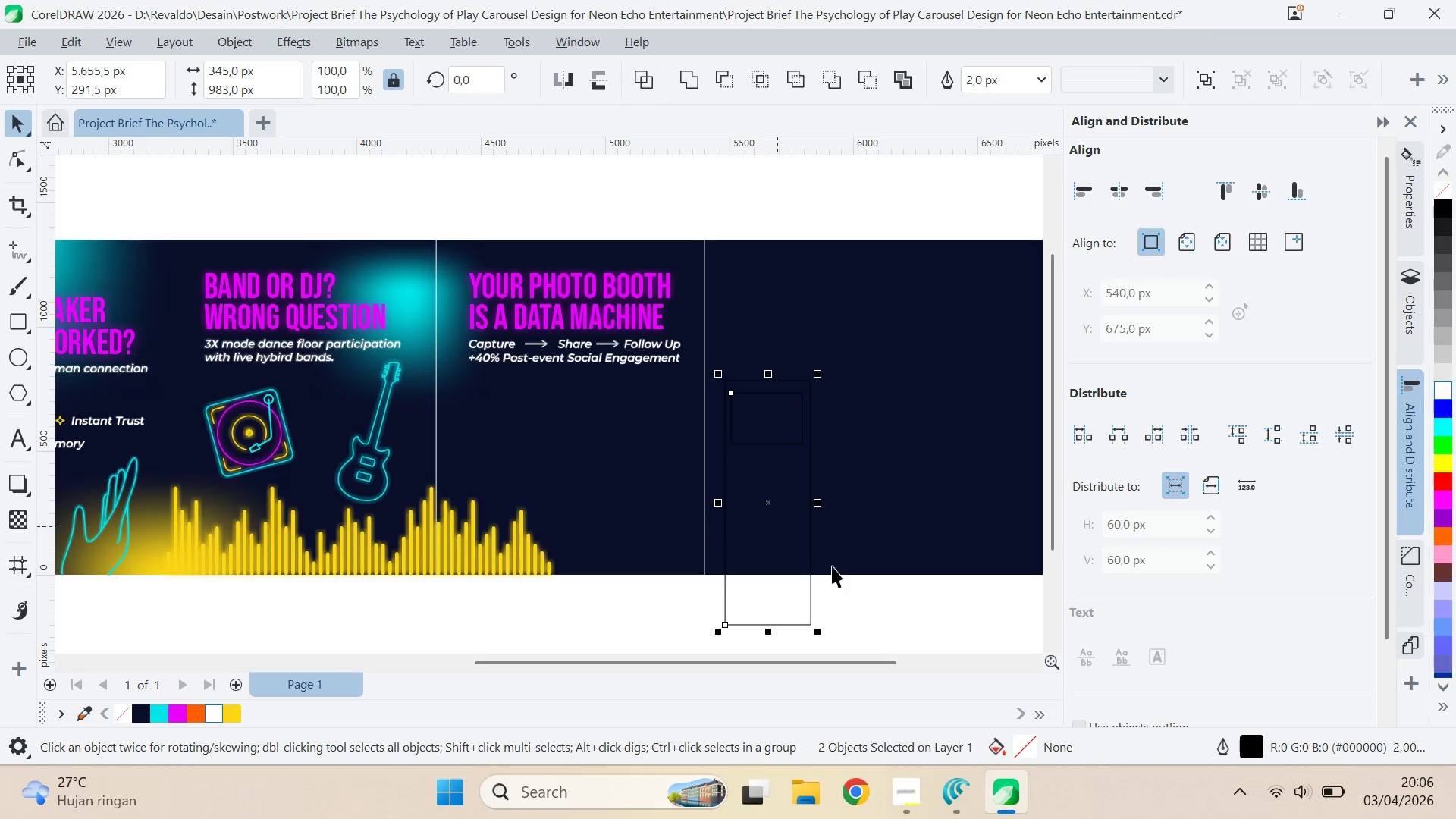 
key(C)
 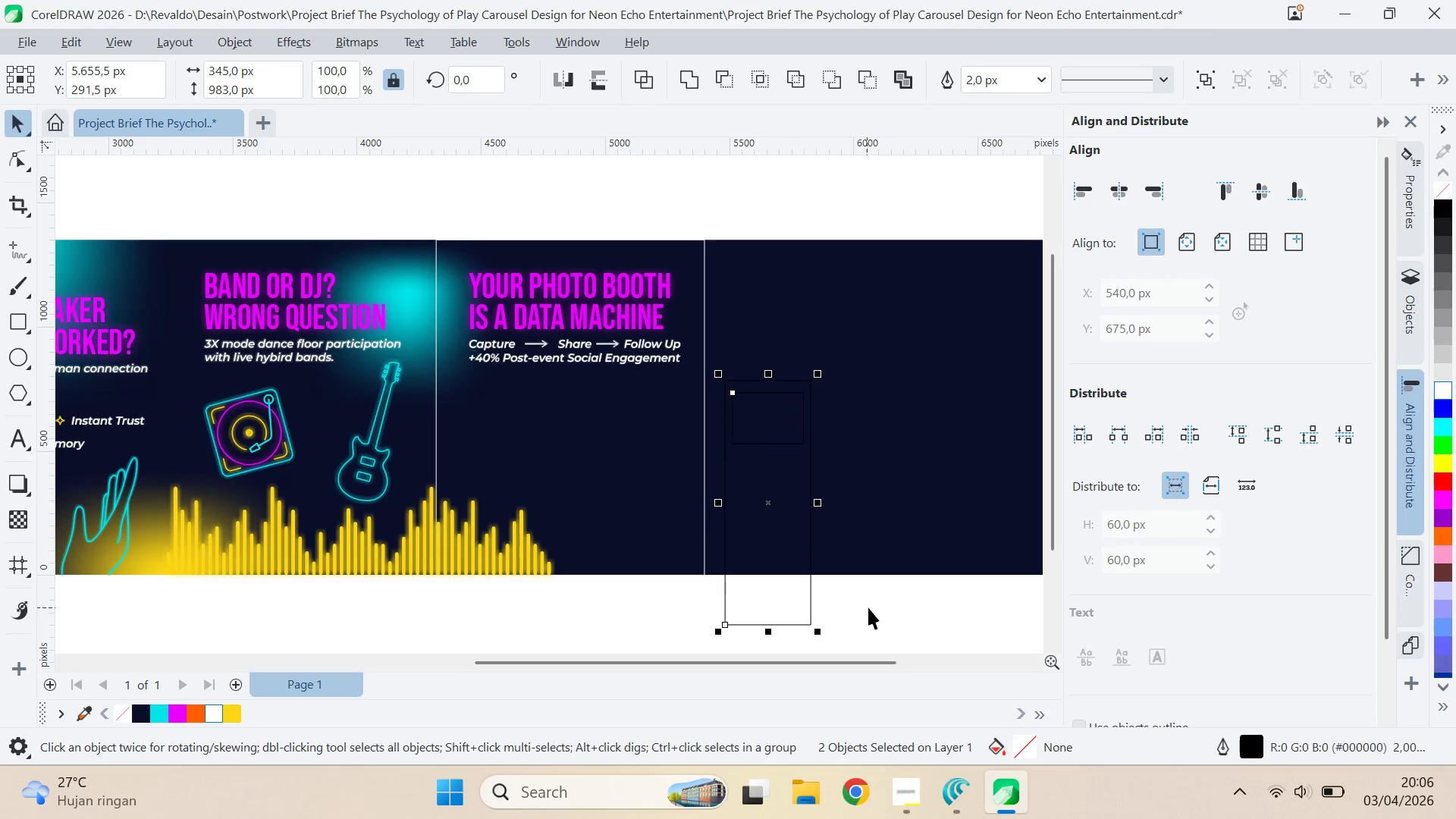 
left_click_drag(start_coordinate=[867, 607], to_coordinate=[866, 595])
 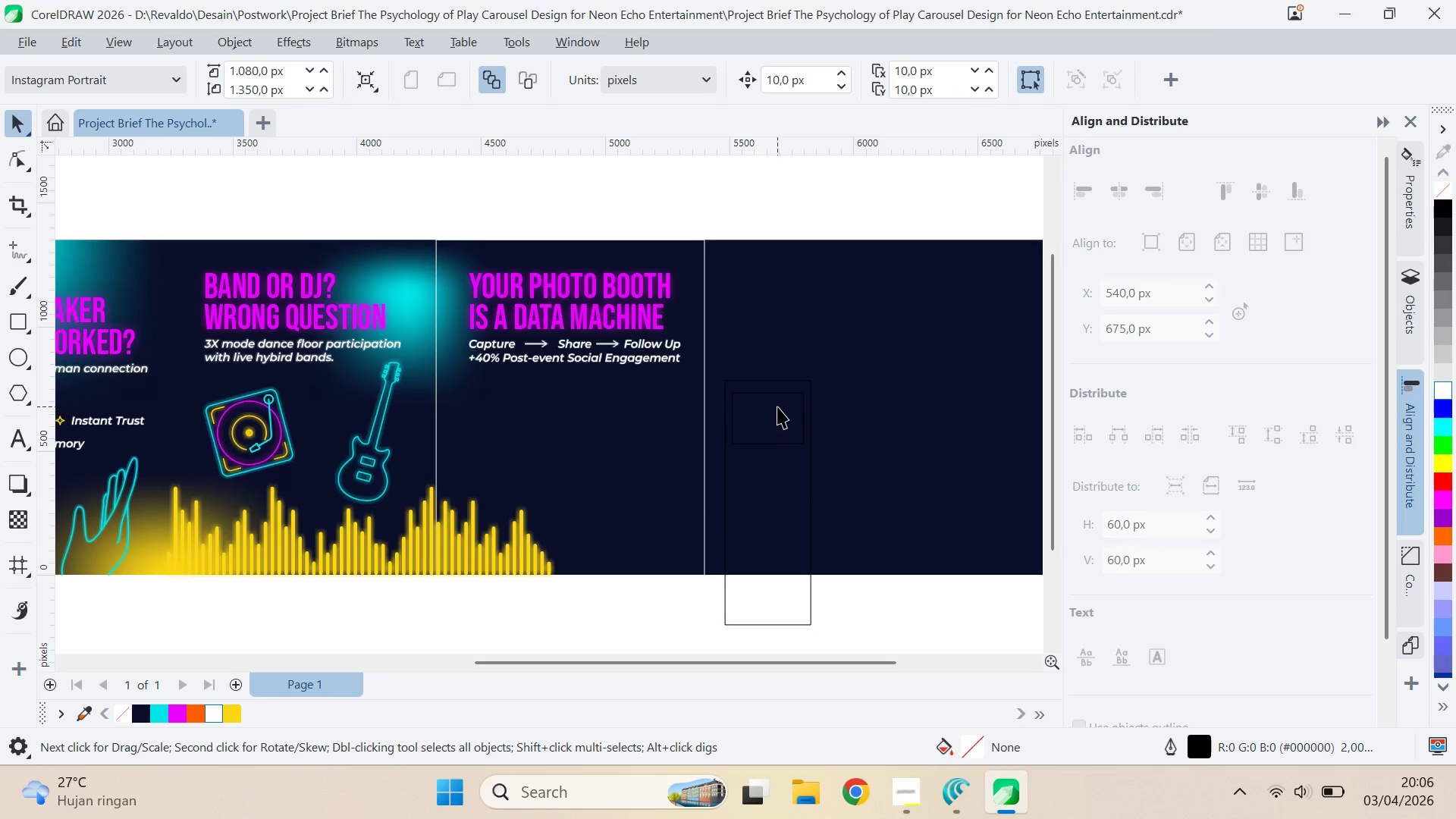 
triple_click([777, 406])
 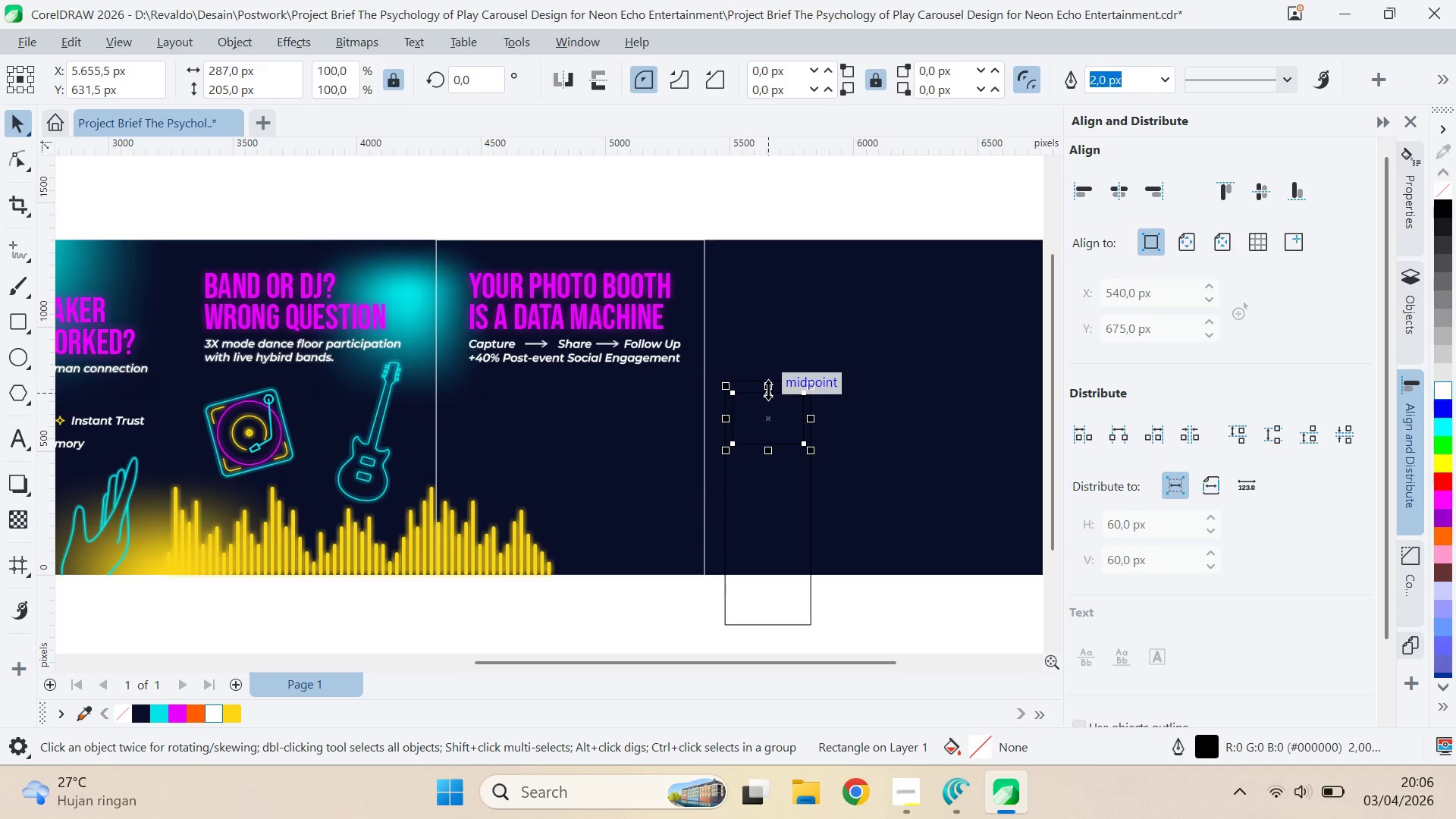 
left_click_drag(start_coordinate=[772, 422], to_coordinate=[777, 480])
 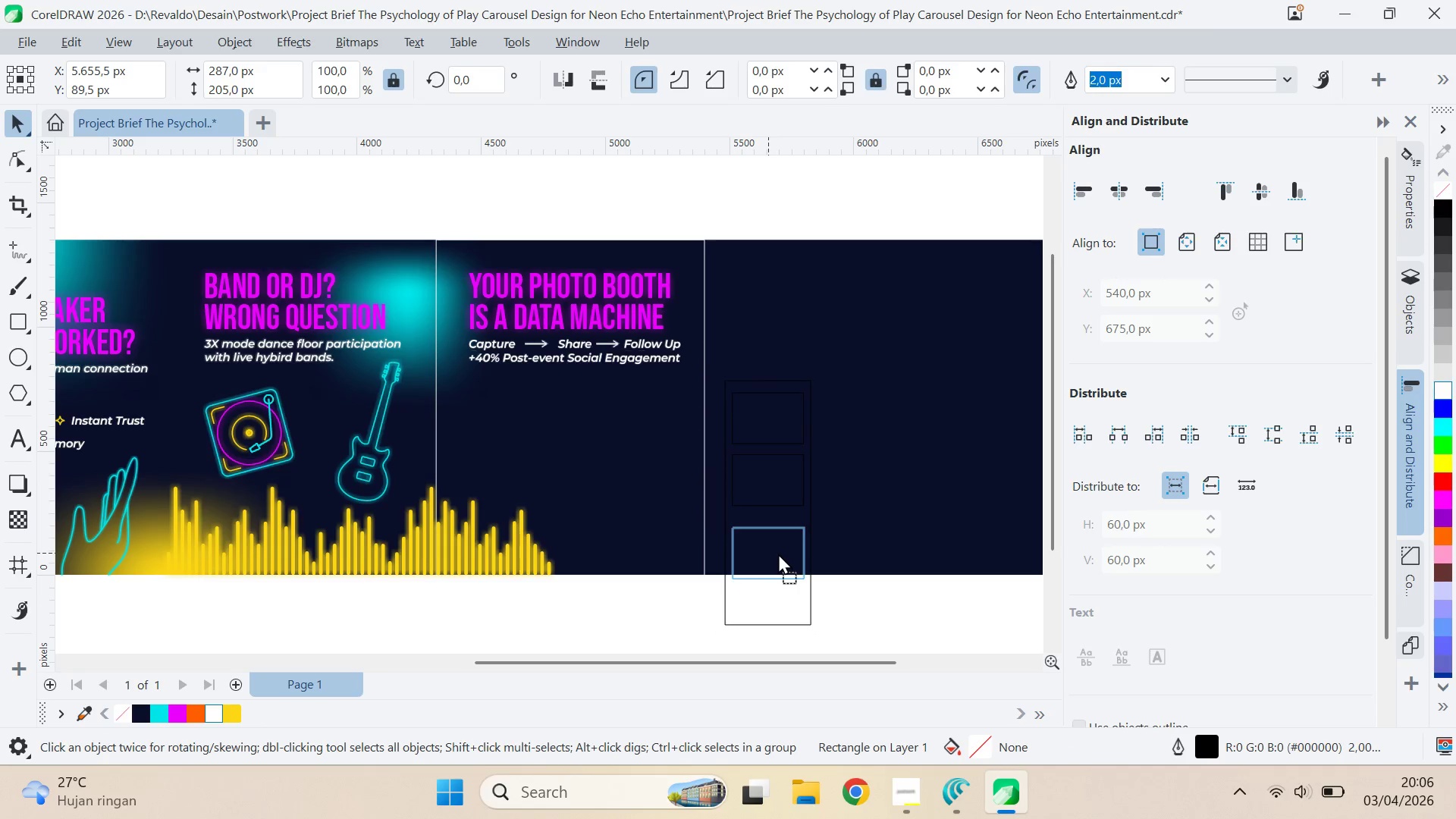 
hold_key(key=ShiftLeft, duration=0.95)
 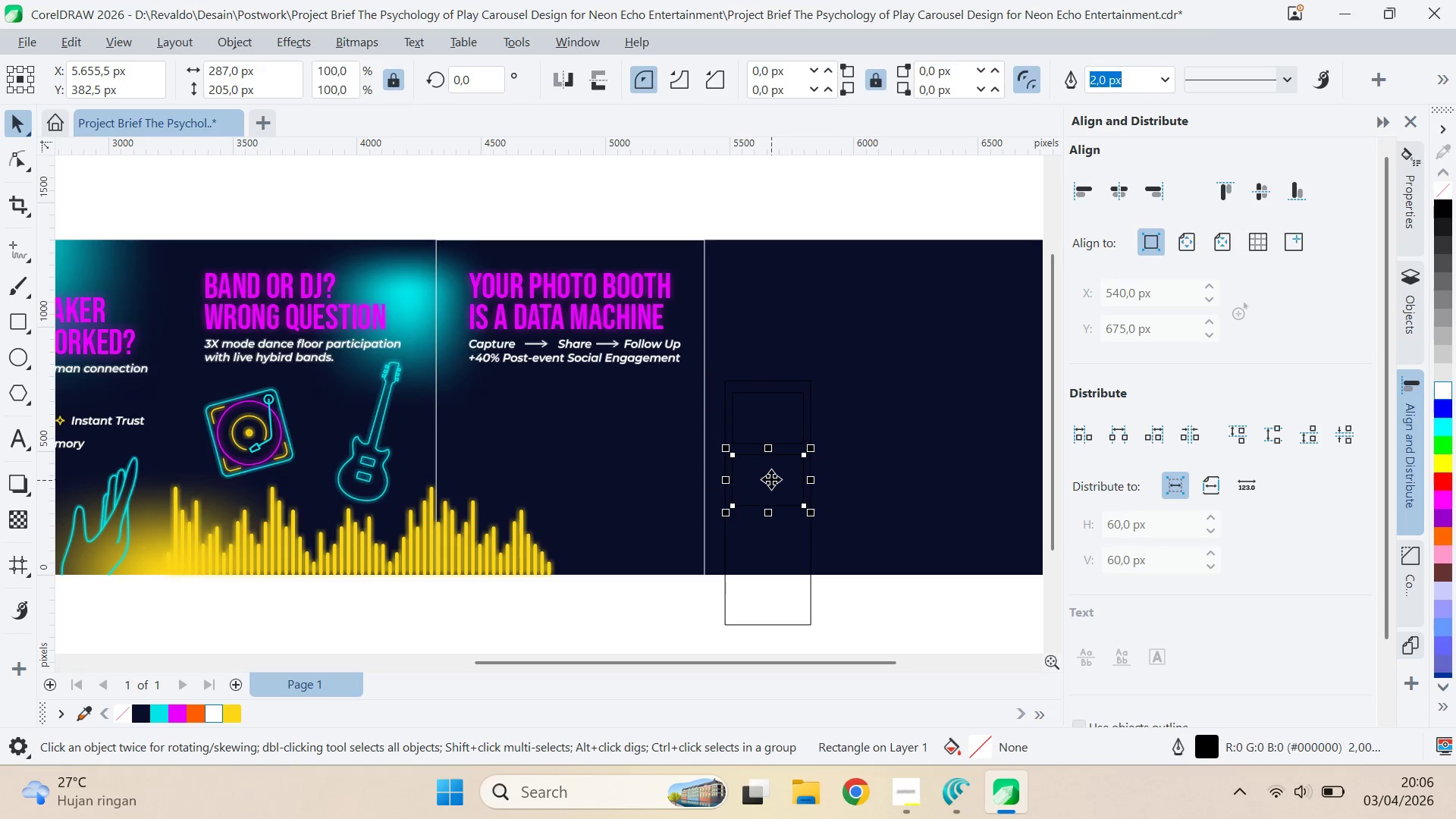 
left_click_drag(start_coordinate=[771, 479], to_coordinate=[778, 549])
 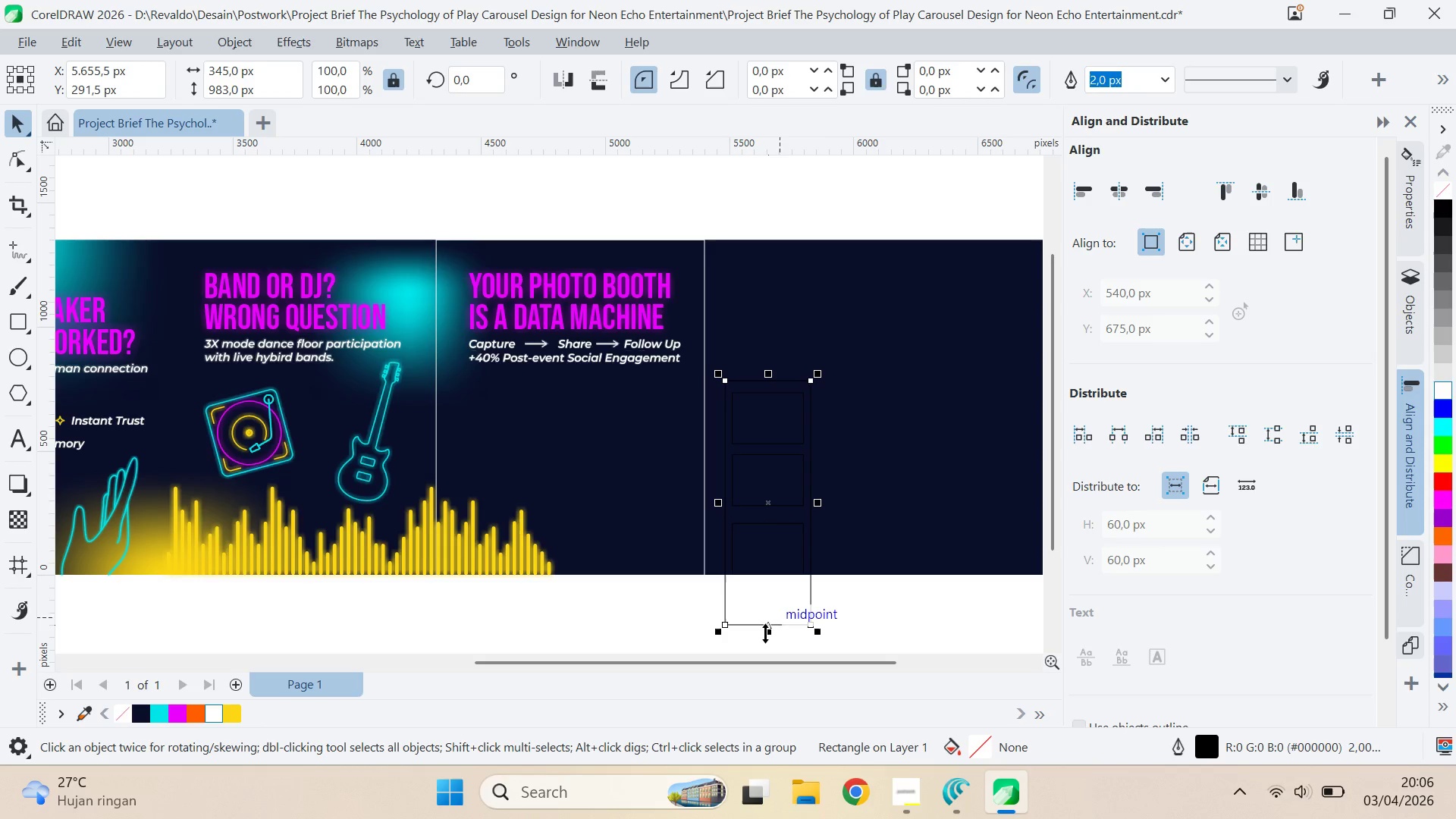 
hold_key(key=ShiftLeft, duration=0.92)
right_click([778, 549])
 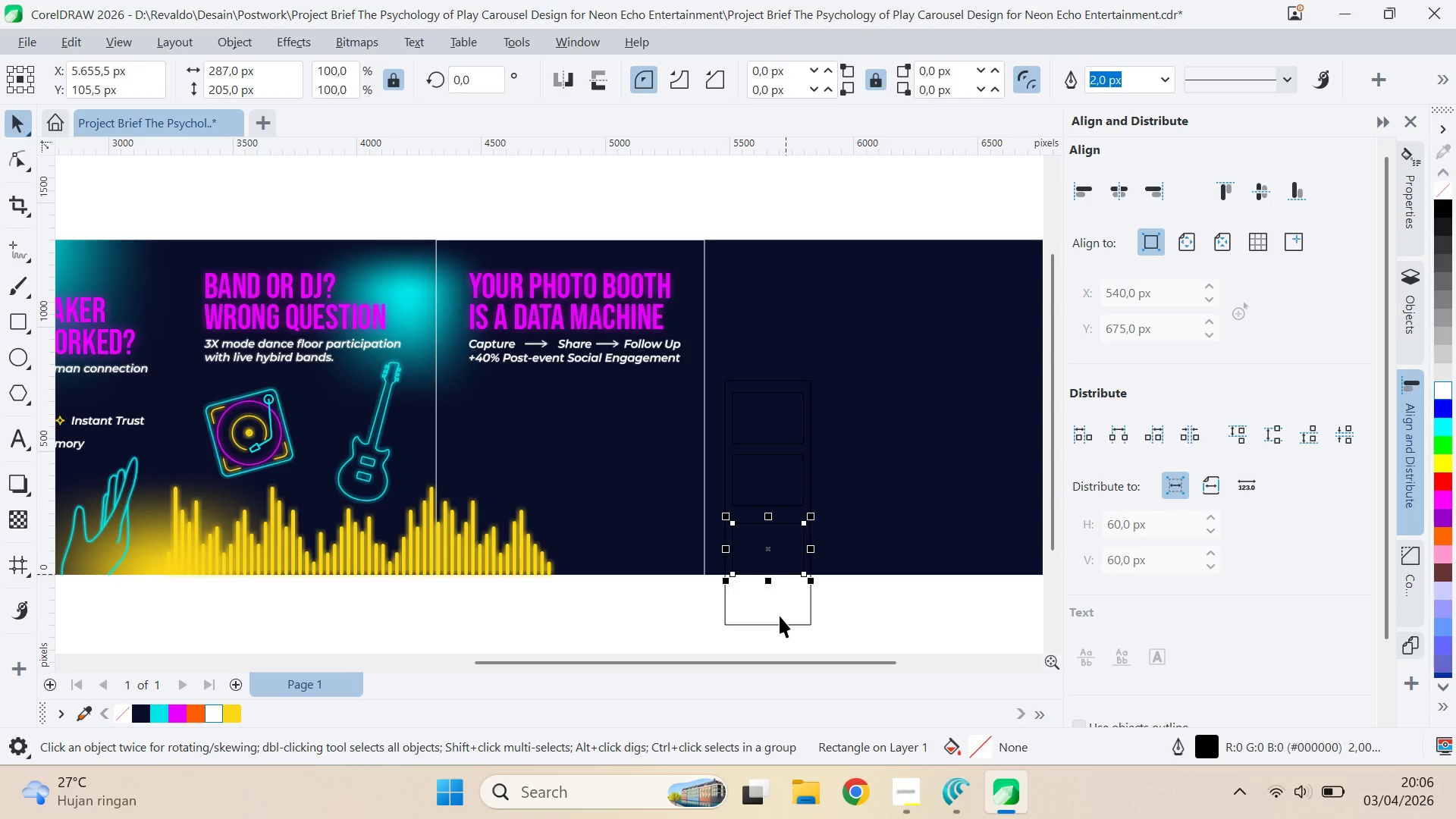 
left_click([778, 549])
 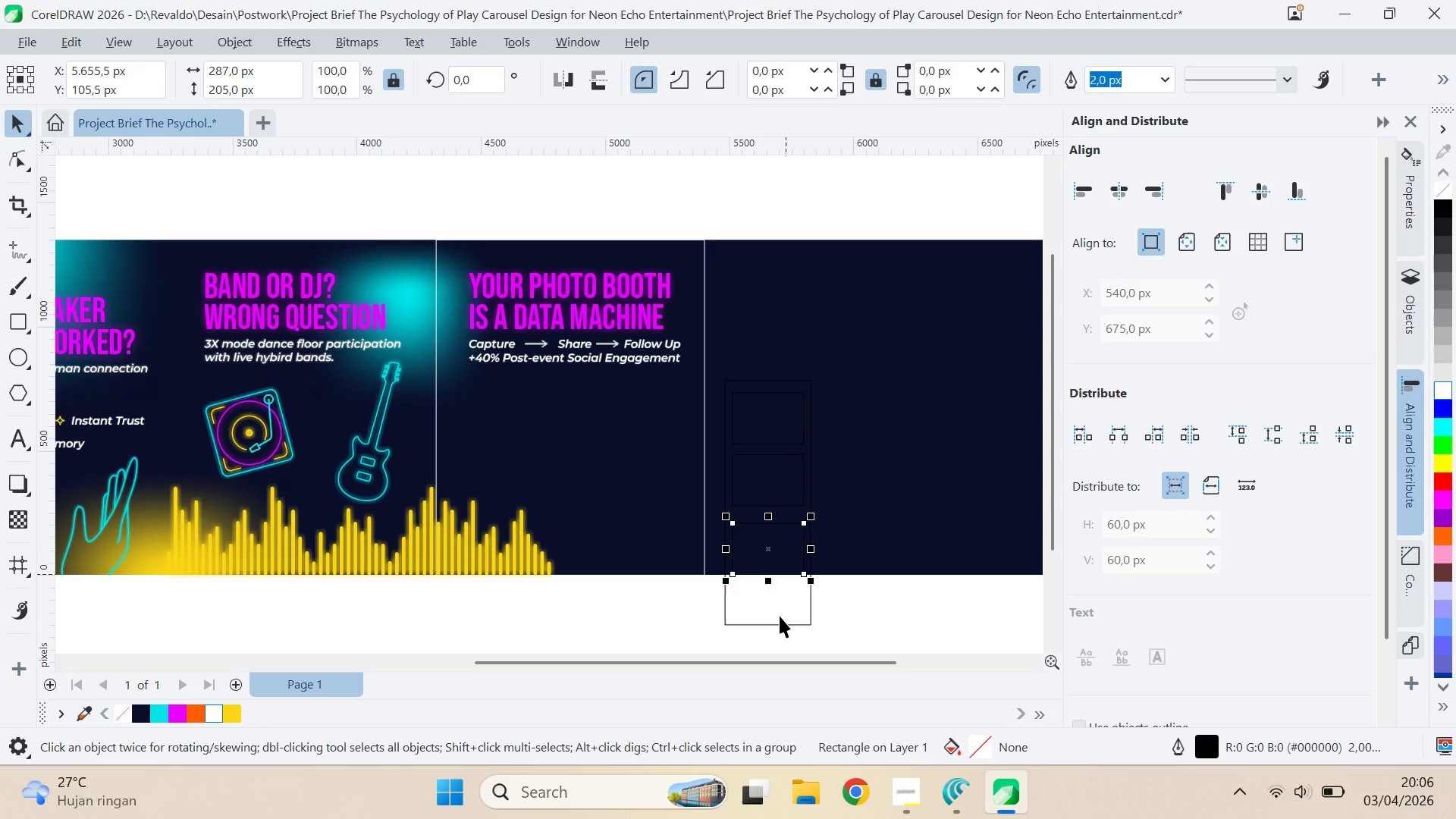 
left_click([780, 616])
 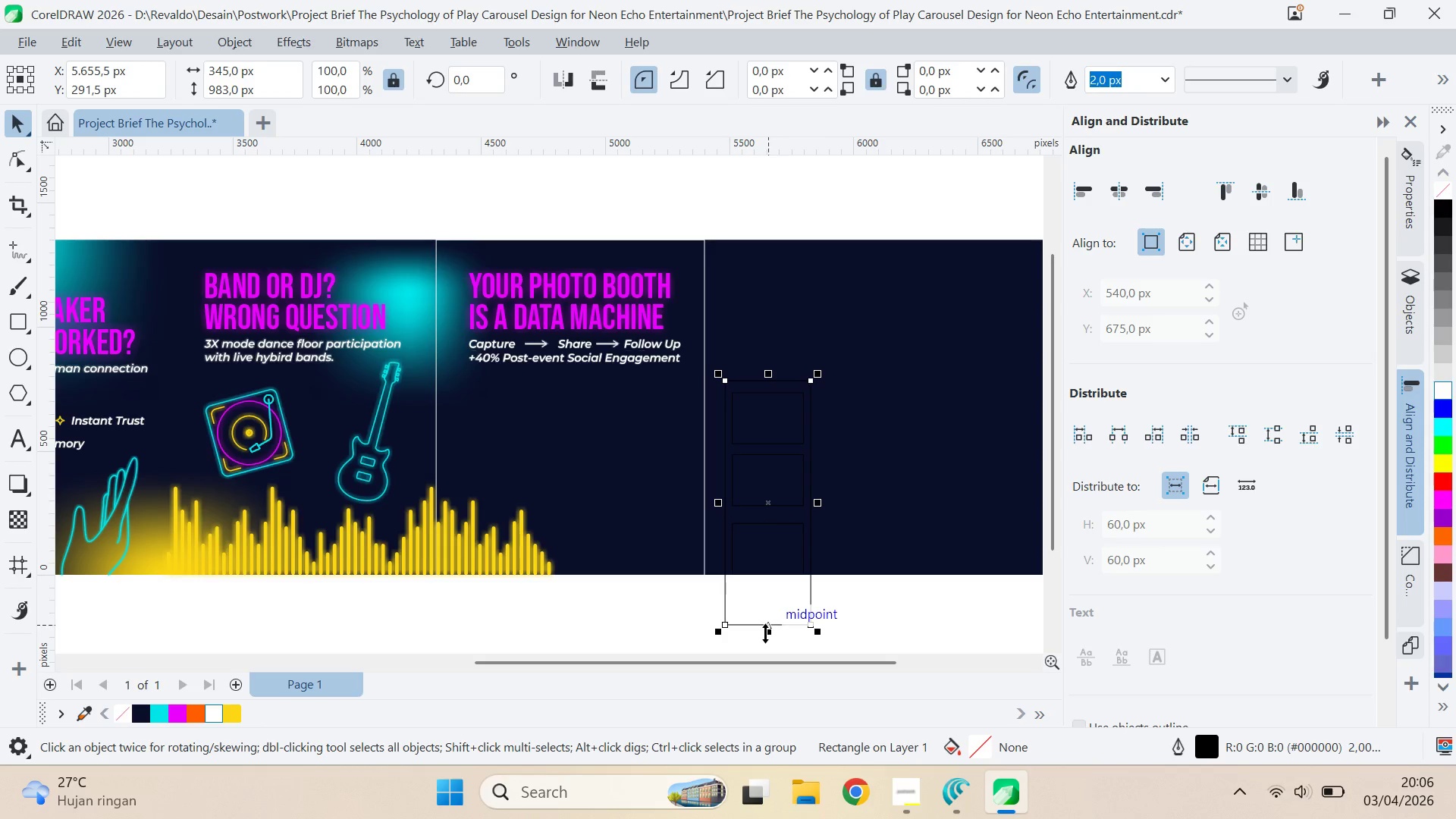 
left_click_drag(start_coordinate=[765, 633], to_coordinate=[774, 598])
 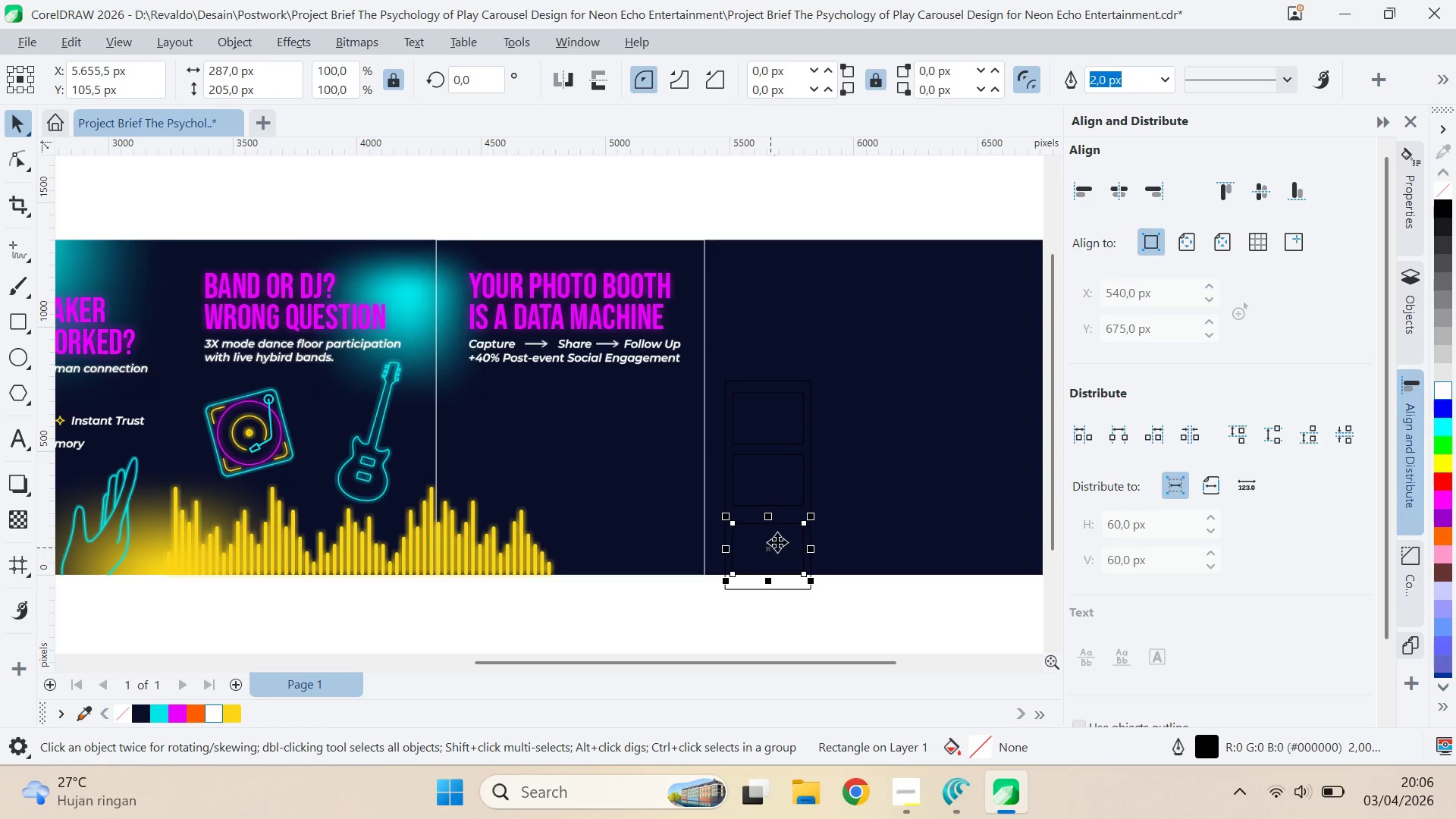 
hold_key(key=ShiftLeft, duration=1.5)
left_click([787, 464])
 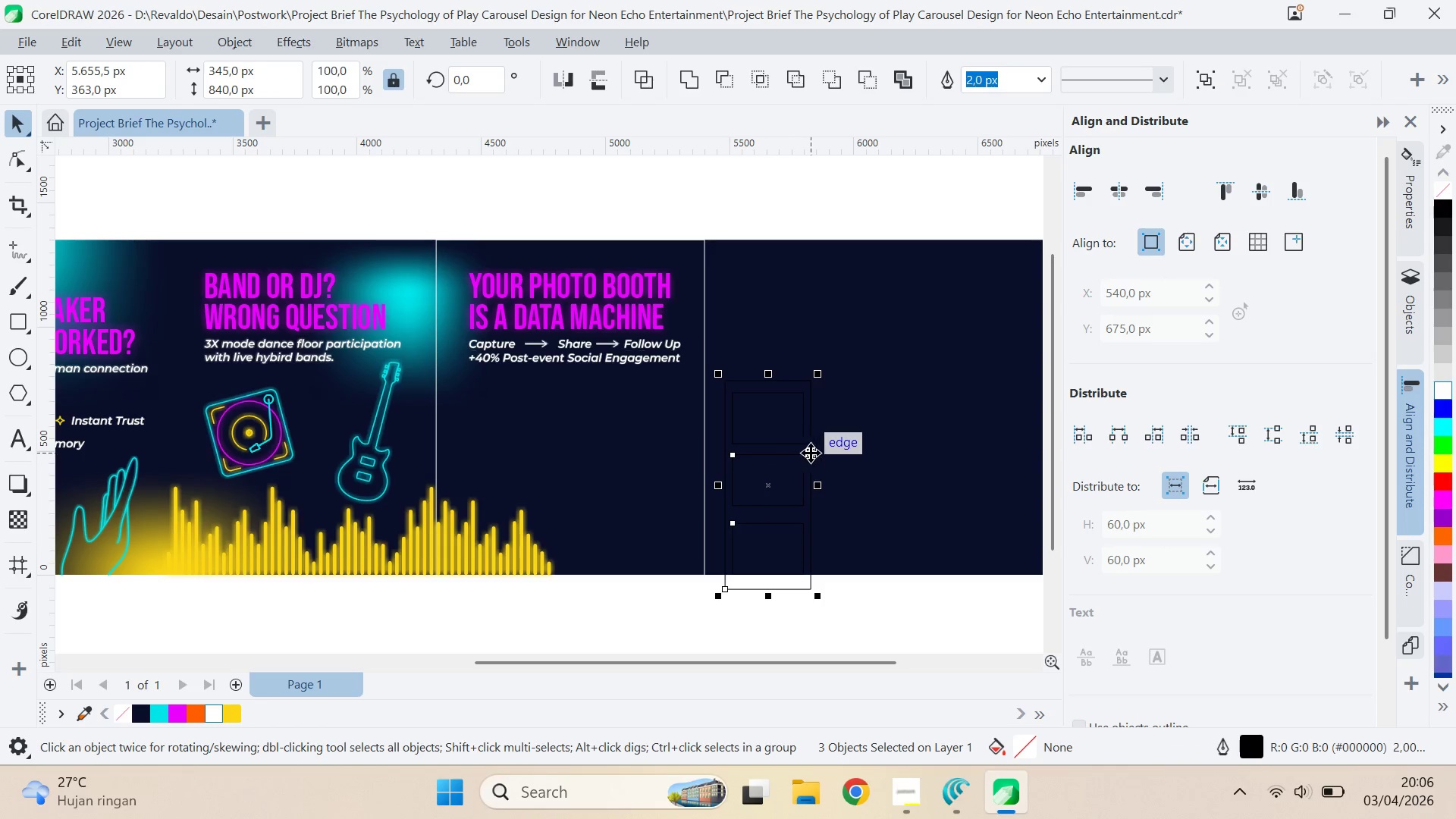 
hold_key(key=ShiftLeft, duration=0.67)
left_click([812, 453])
 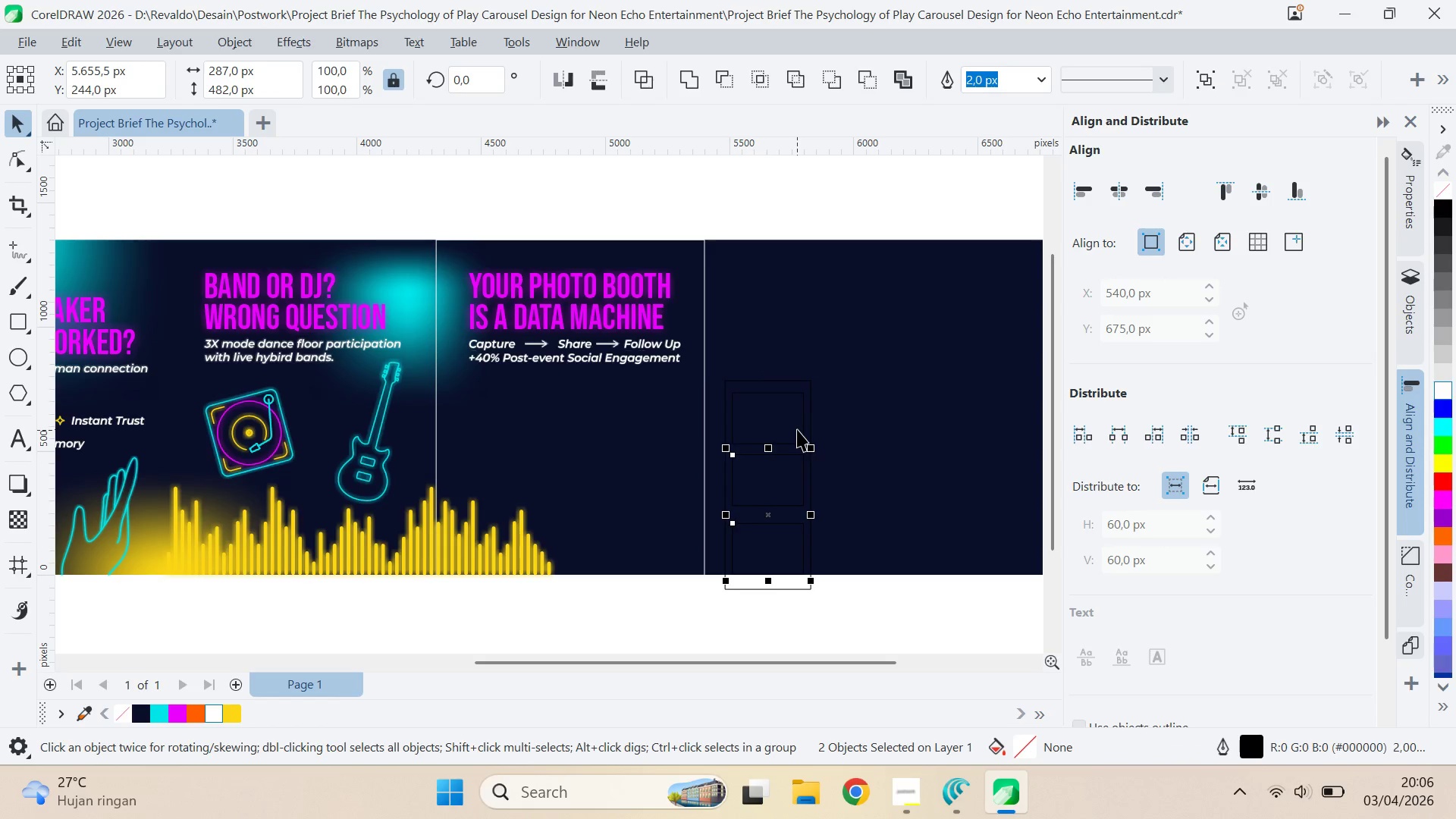 
double_click([797, 428])
 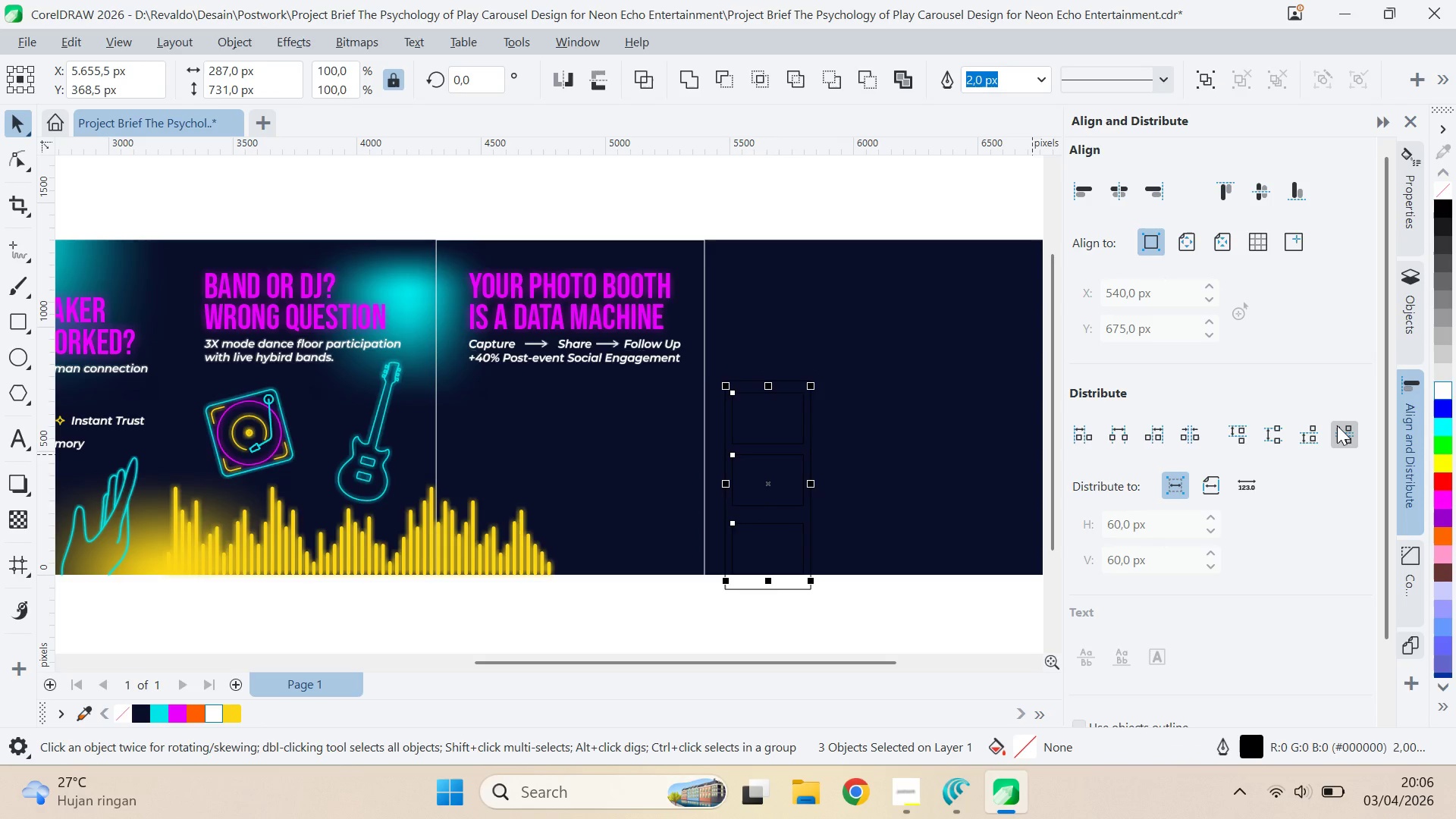 
left_click([1337, 425])
 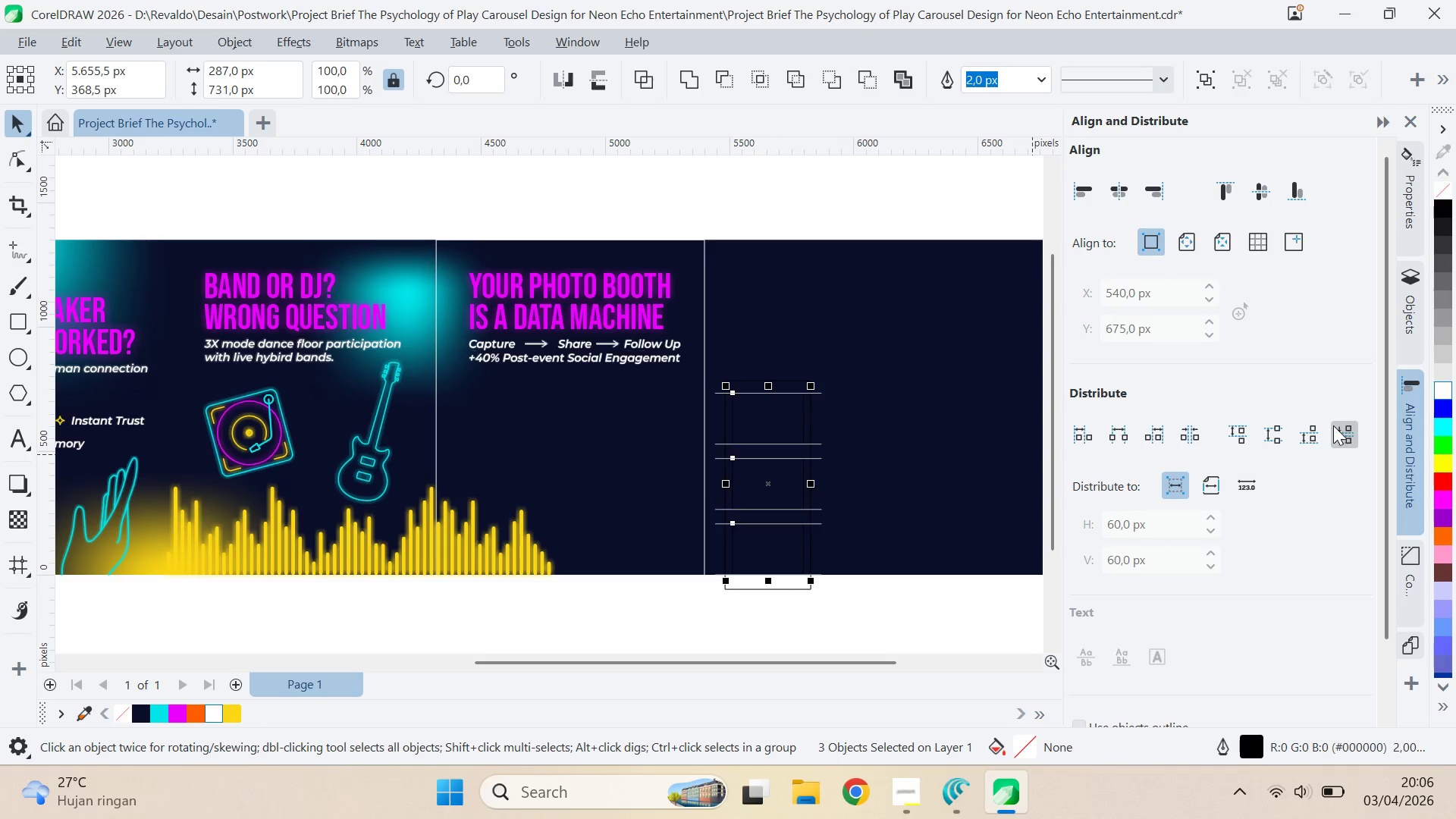 
key(Control+G)
 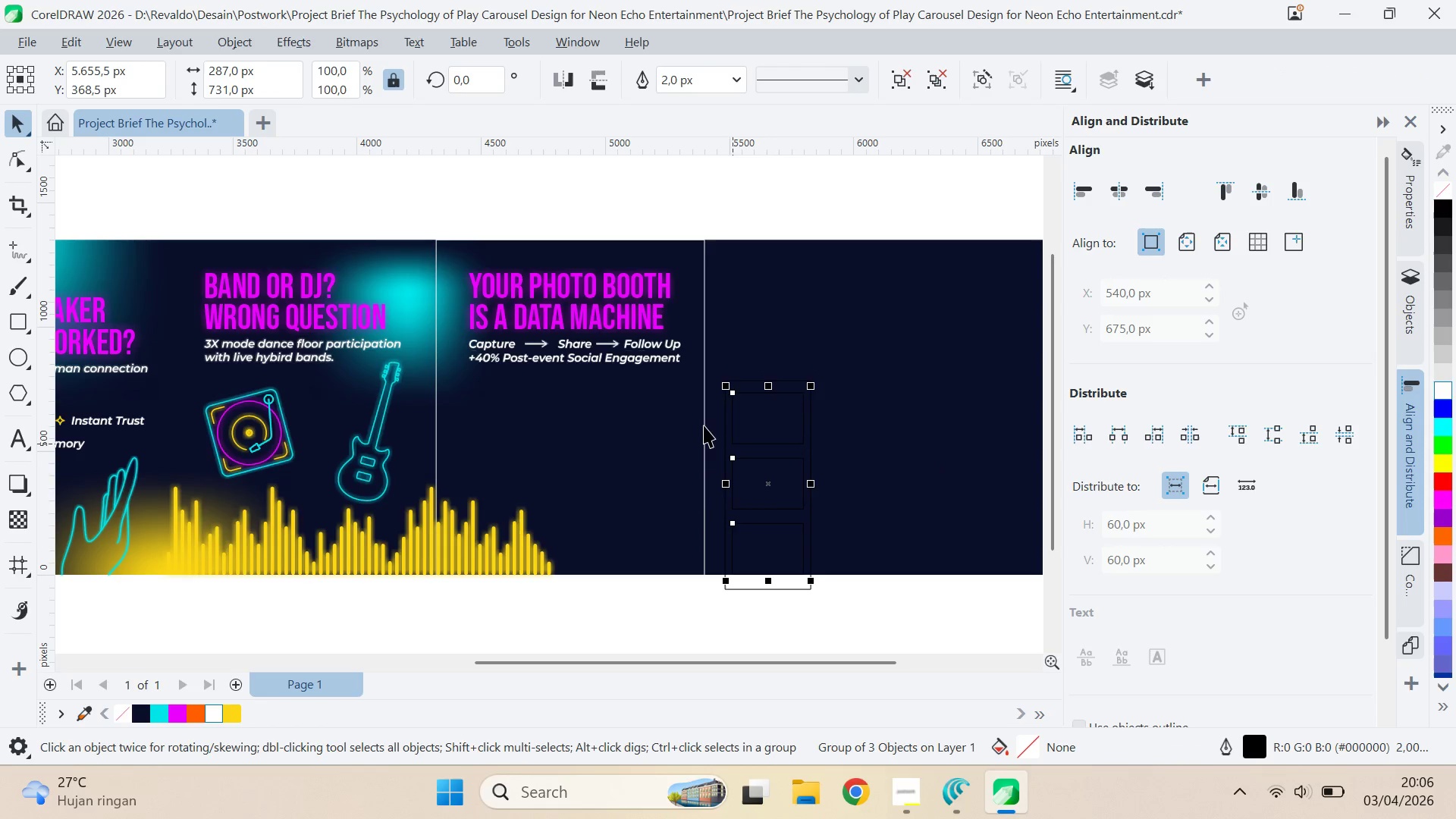 
hold_key(key=ShiftLeft, duration=1.08)
left_click([790, 381])
 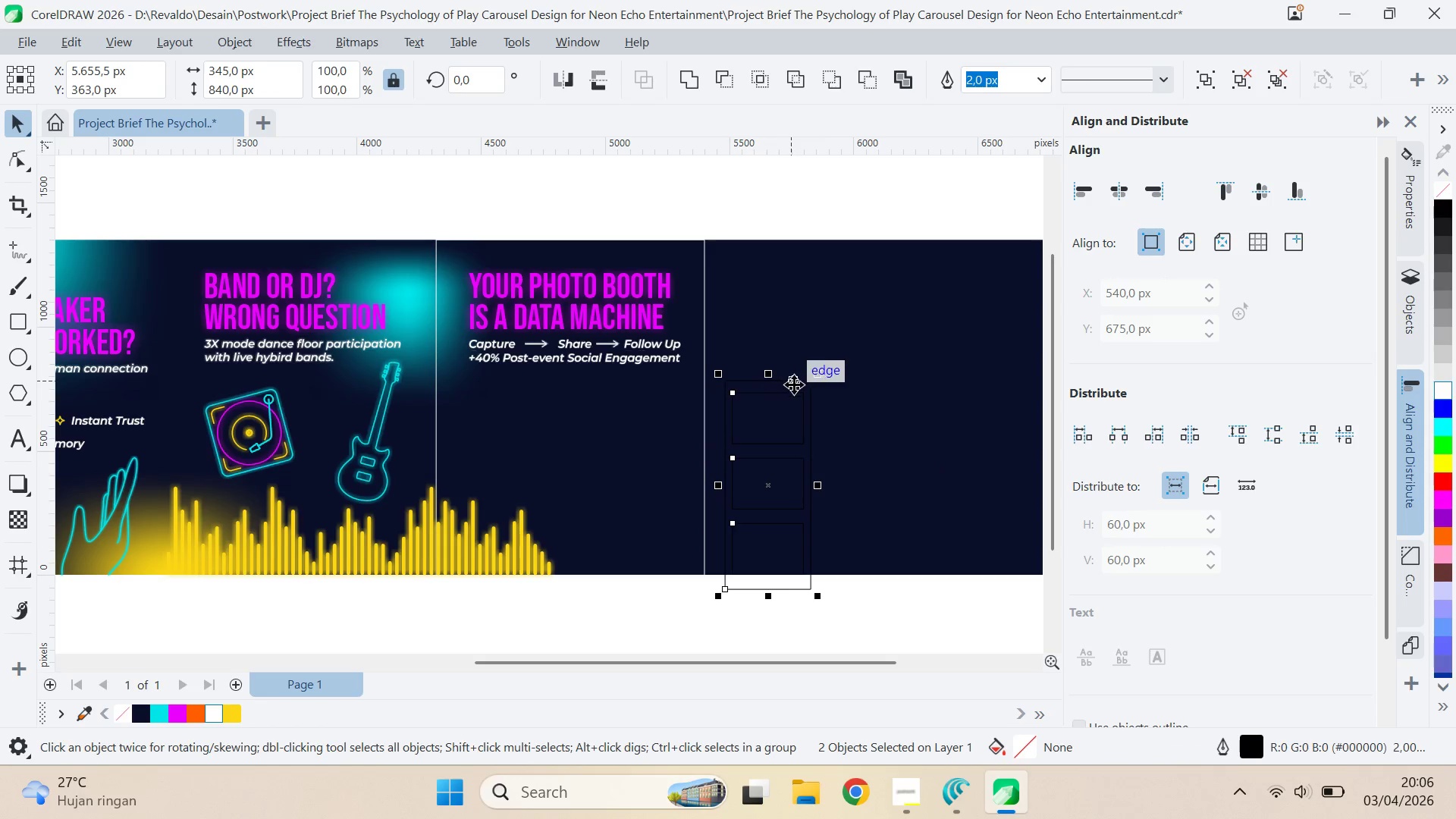 
type(cecece)
 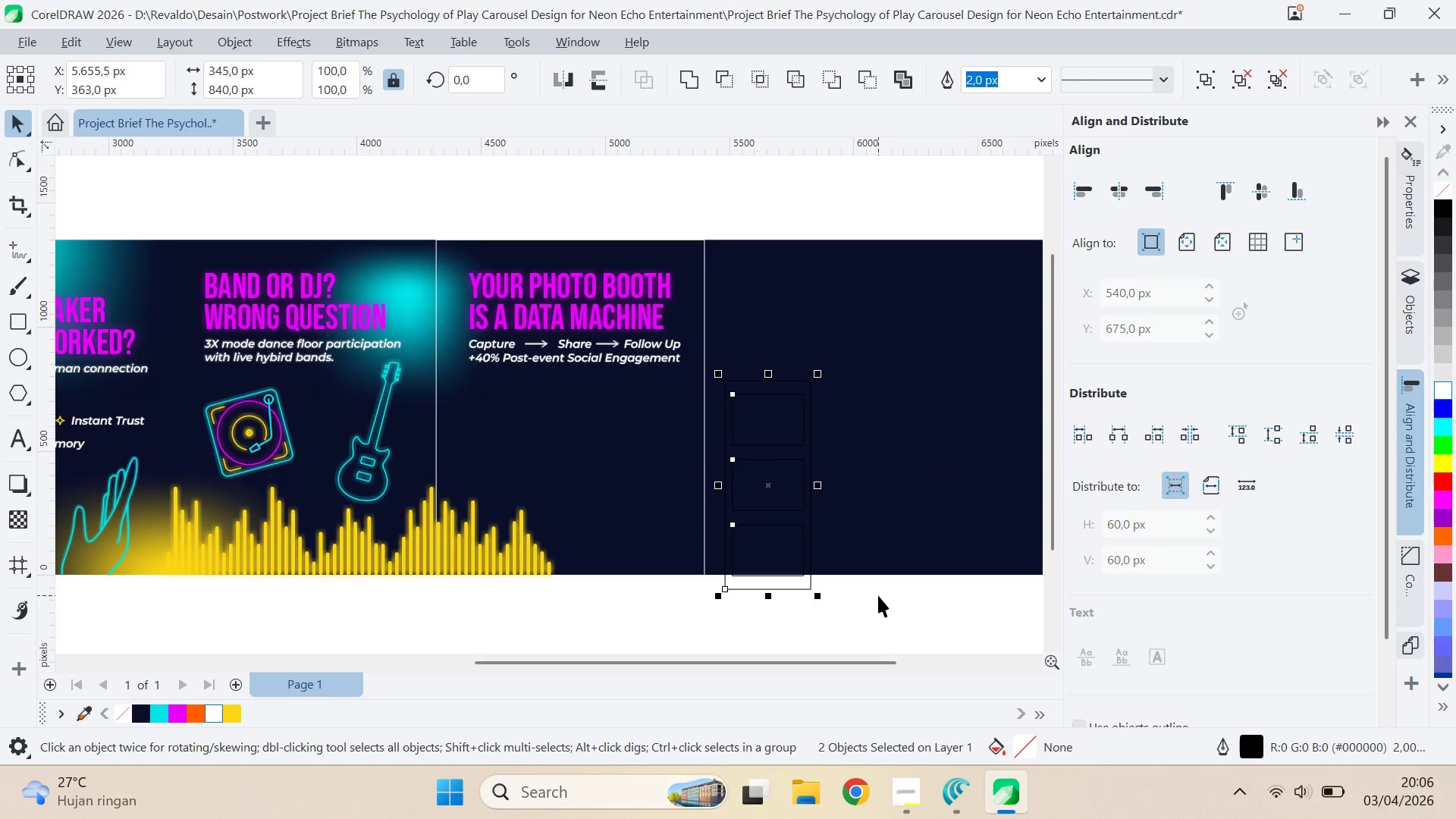 
left_click([878, 595])
 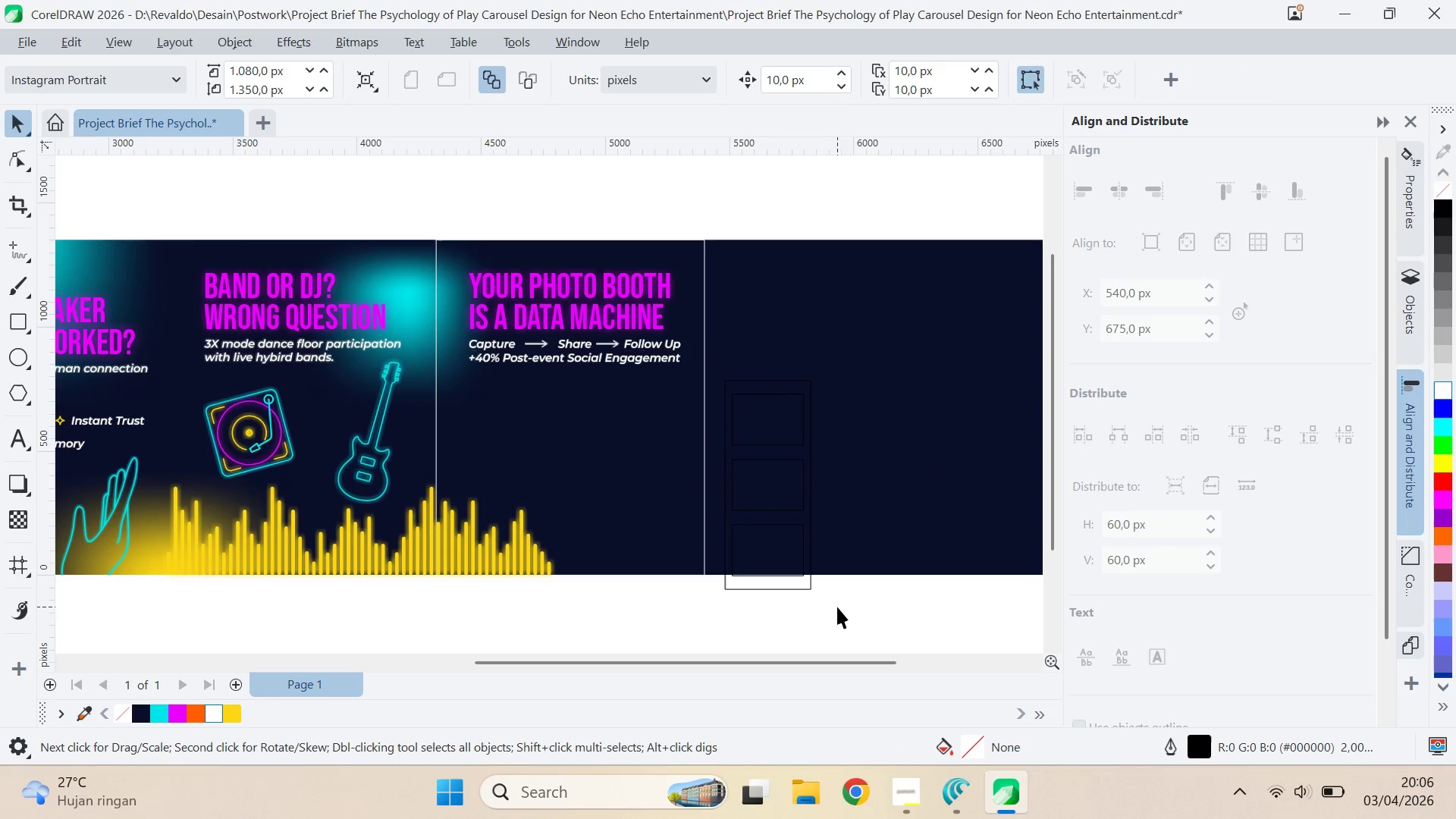 
left_click_drag(start_coordinate=[837, 607], to_coordinate=[700, 362])
 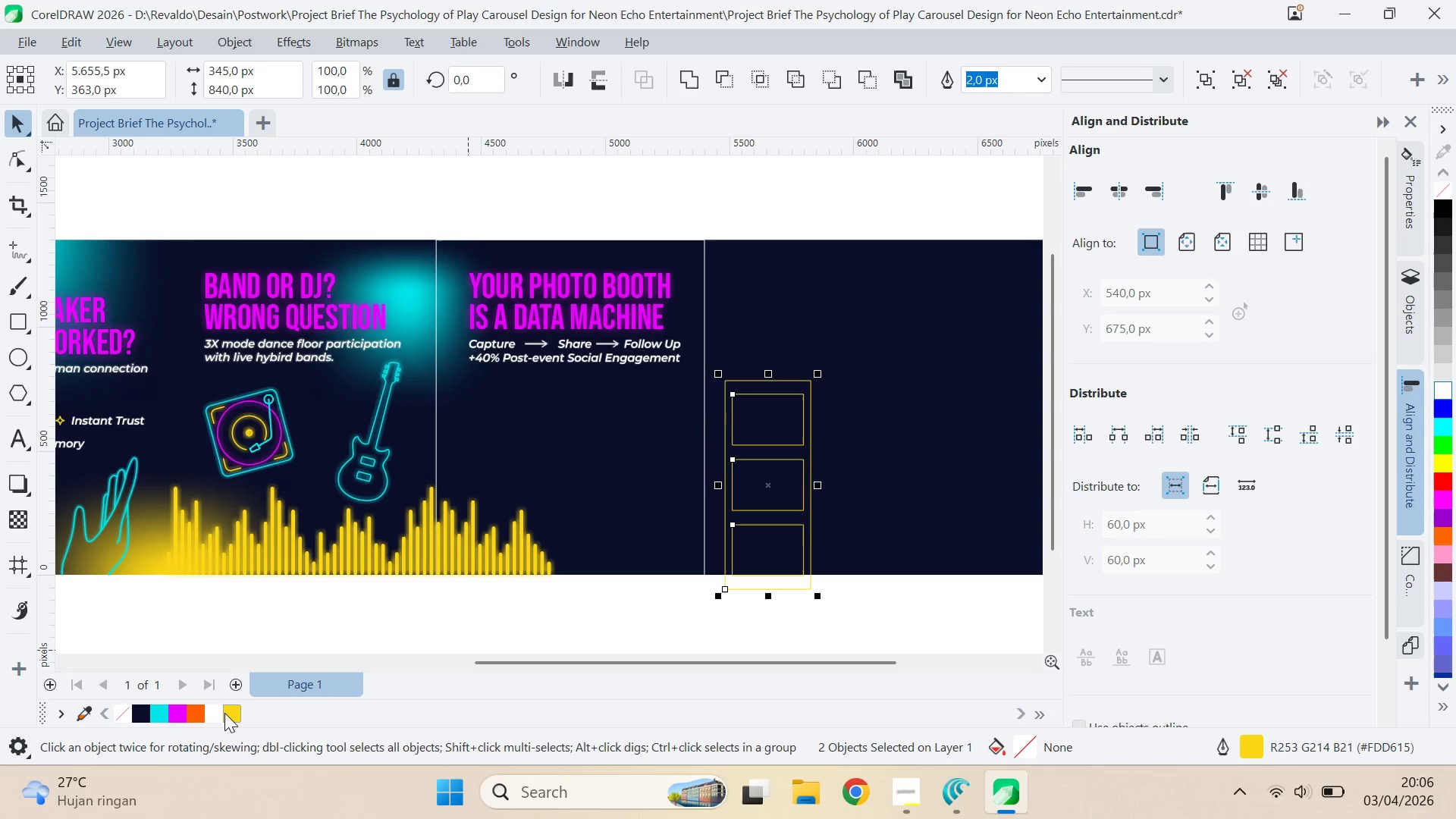 
wait(5.53)
 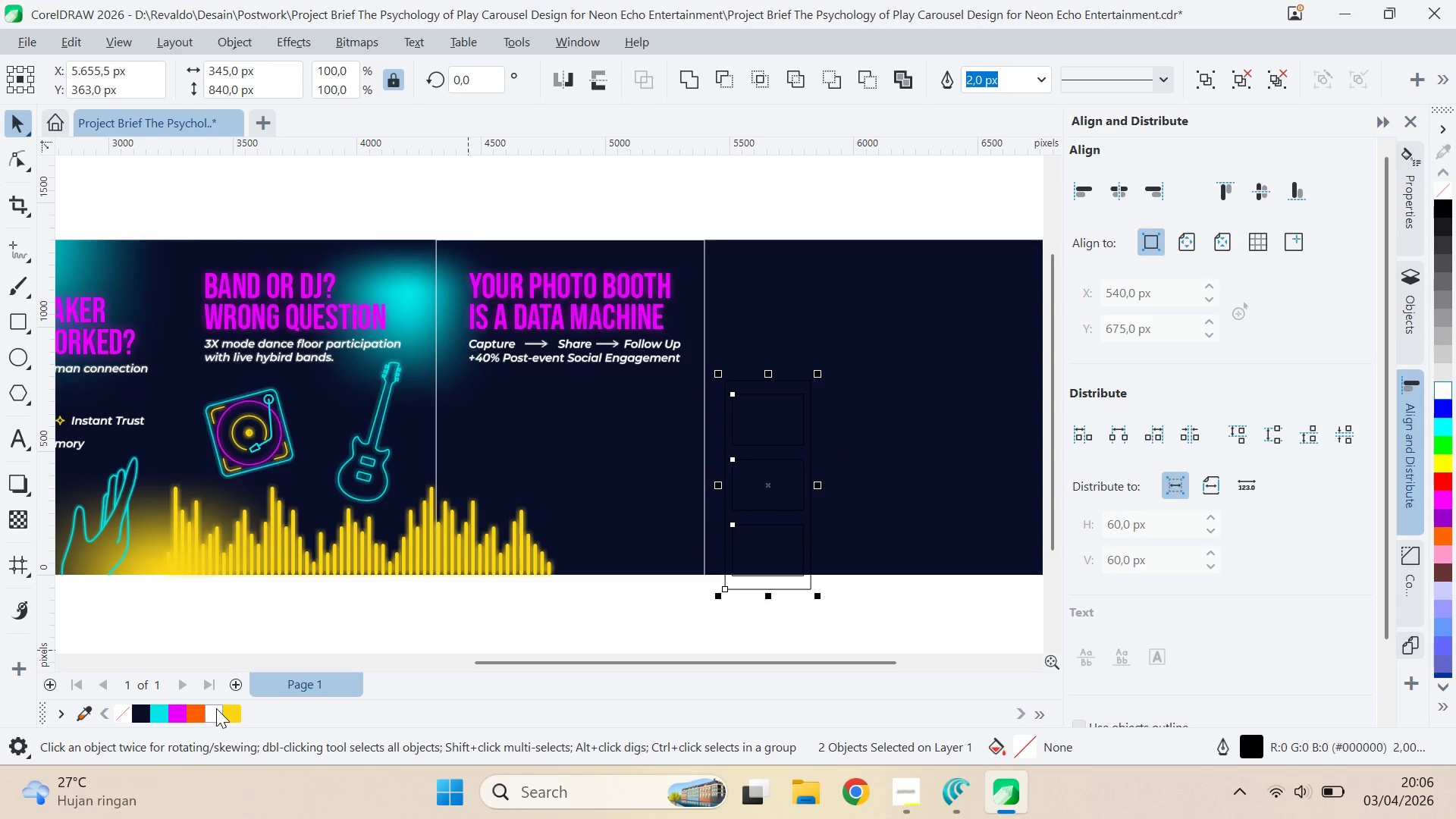 
right_click([185, 714])
 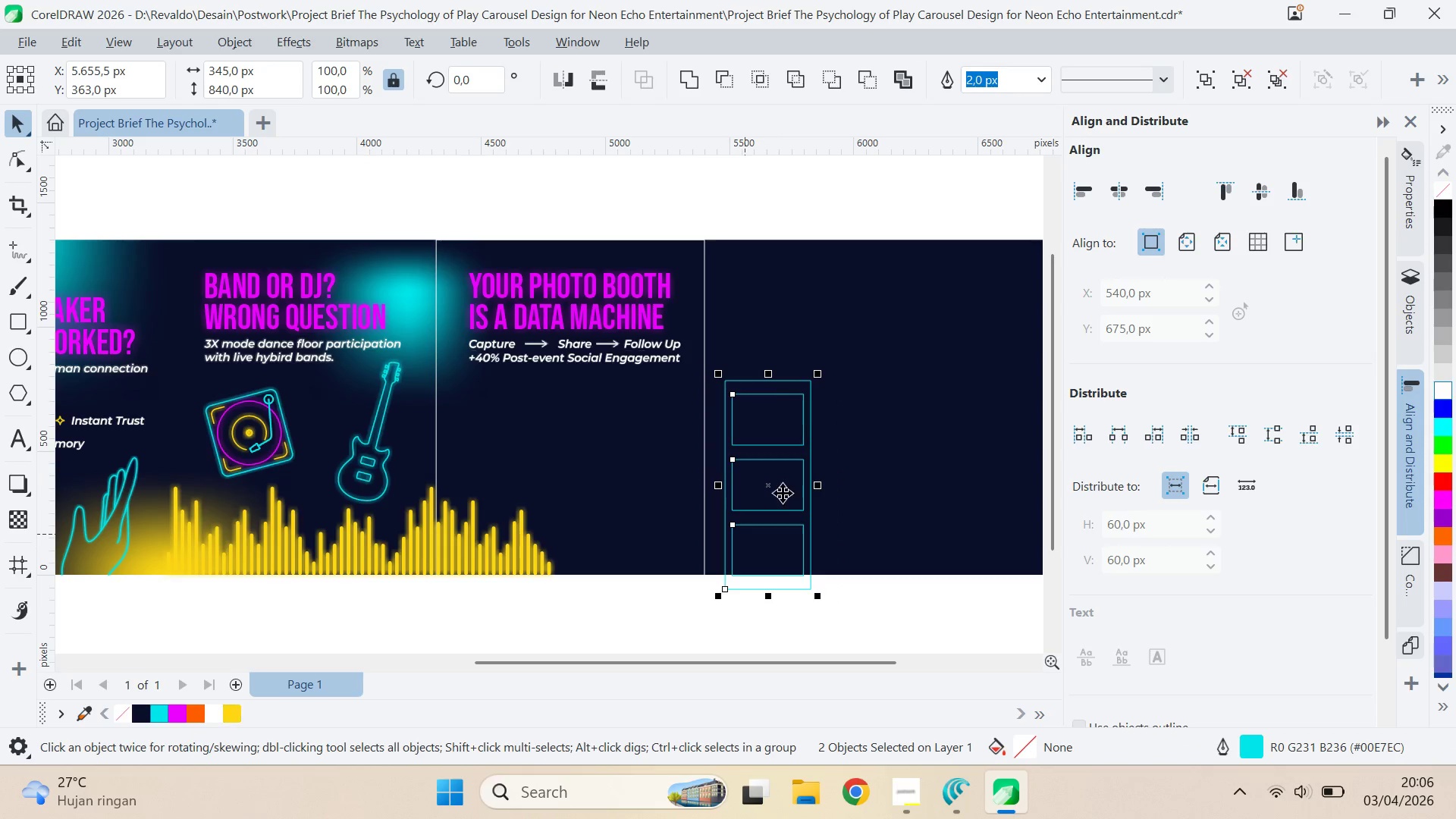 
left_click_drag(start_coordinate=[770, 486], to_coordinate=[614, 466])
 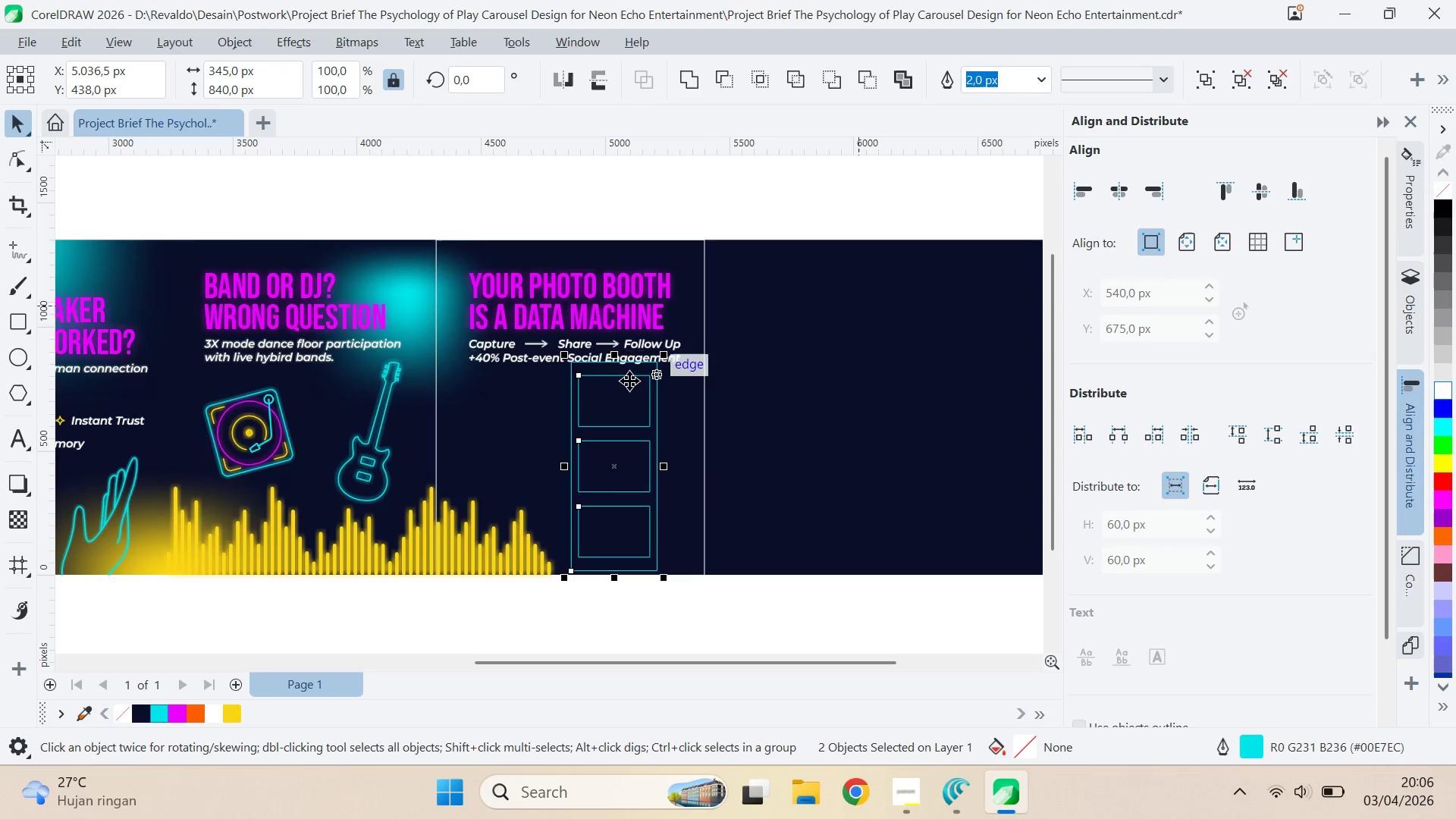 
hold_key(key=ShiftLeft, duration=1.19)
left_click_drag(start_coordinate=[664, 355], to_coordinate=[769, 400])
 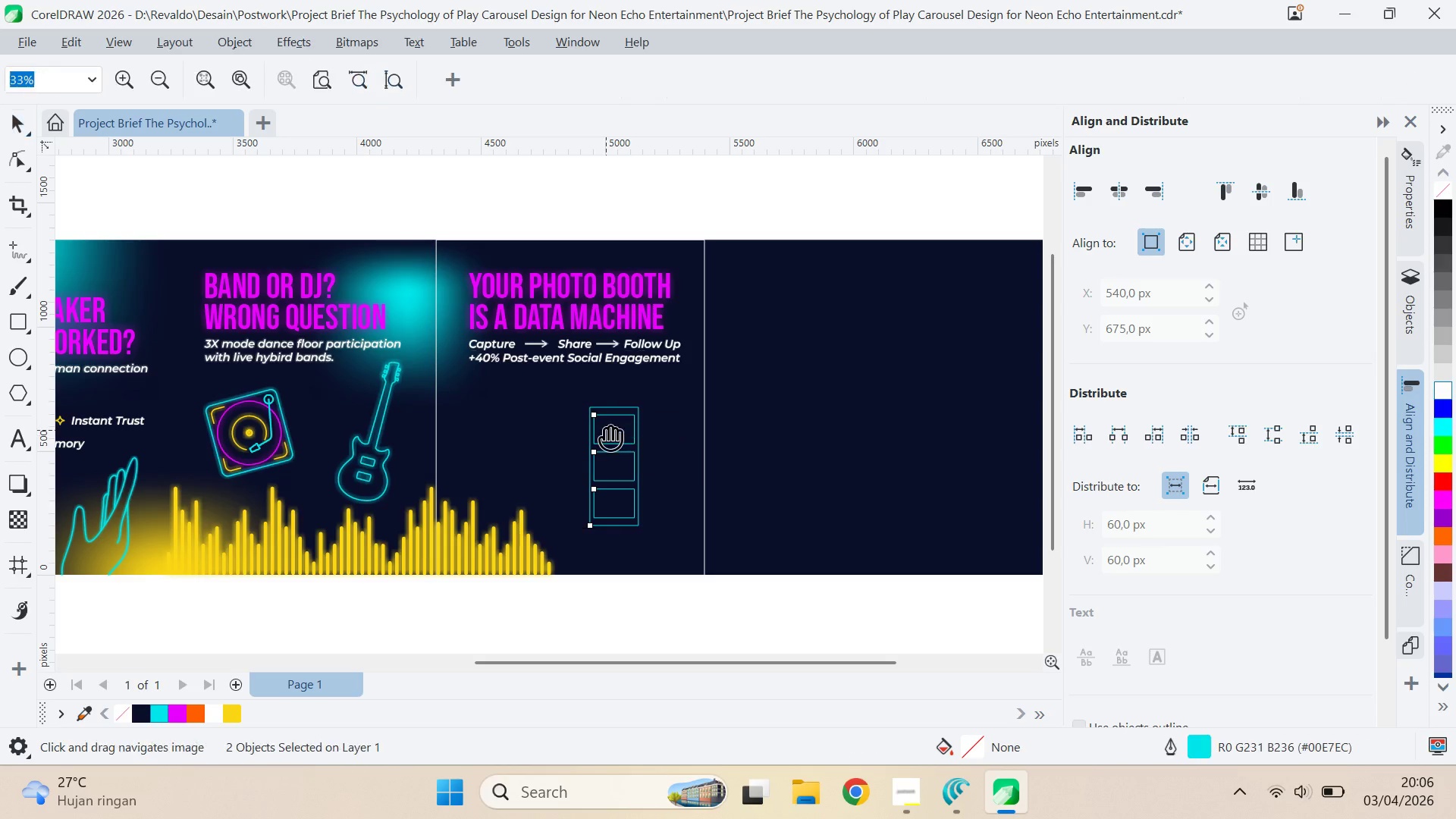 
type(qv)
 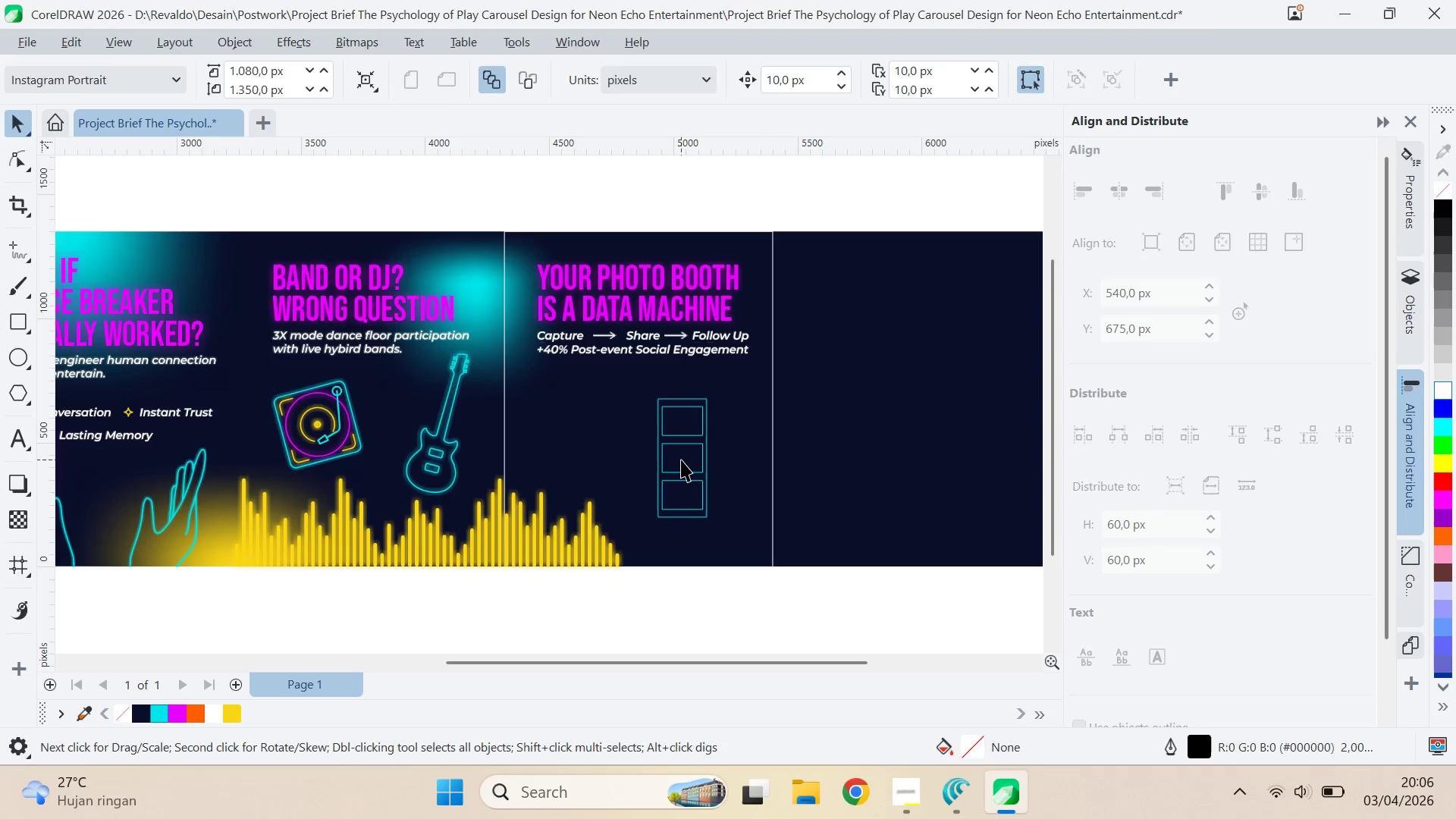 
left_click_drag(start_coordinate=[613, 428], to_coordinate=[681, 420])
 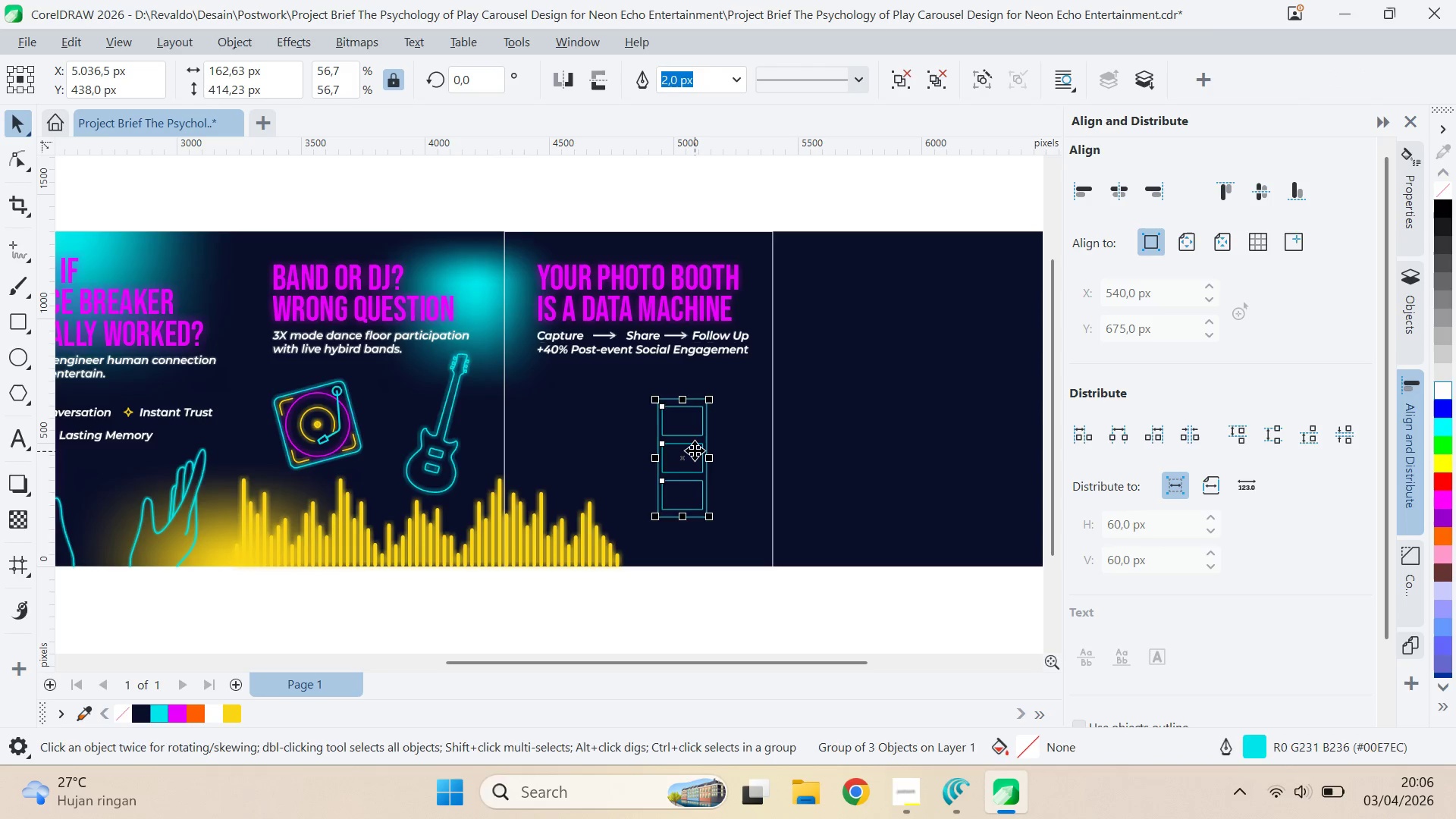 
hold_key(key=ControlLeft, duration=1.5)
left_click_drag(start_coordinate=[717, 405], to_coordinate=[698, 385])
 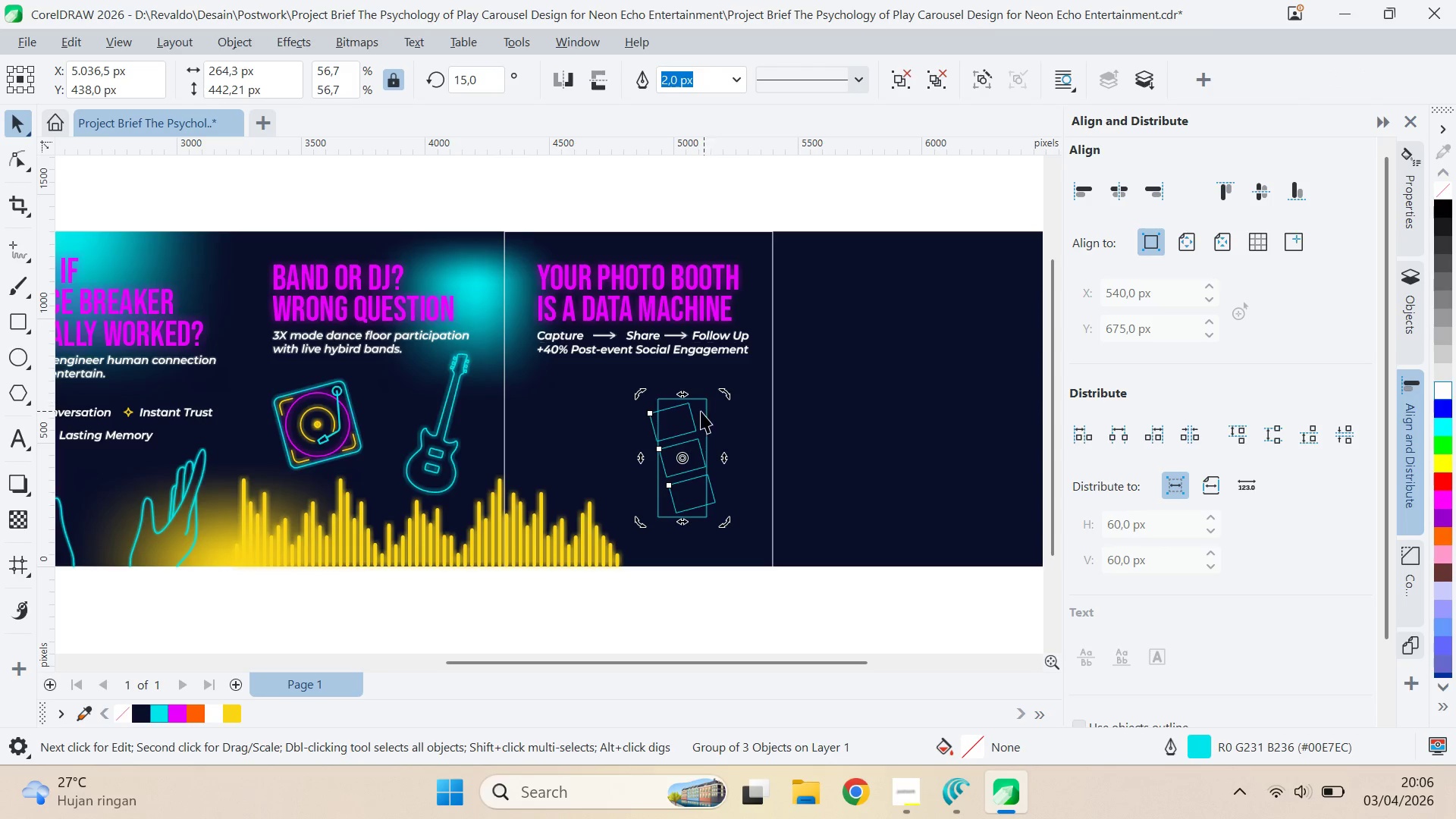 
key(Control+ControlLeft)
 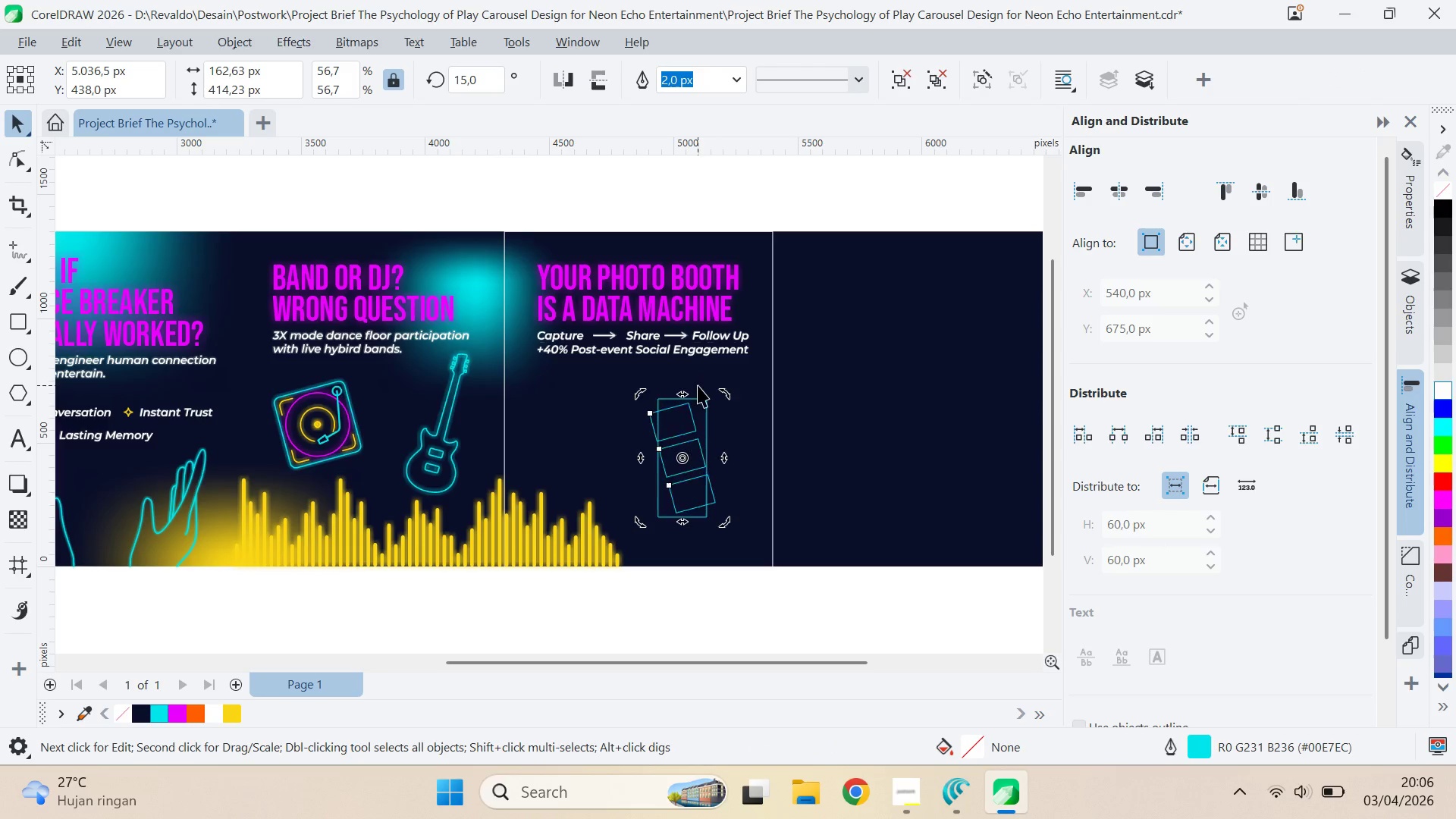 
key(Control+ControlLeft)
 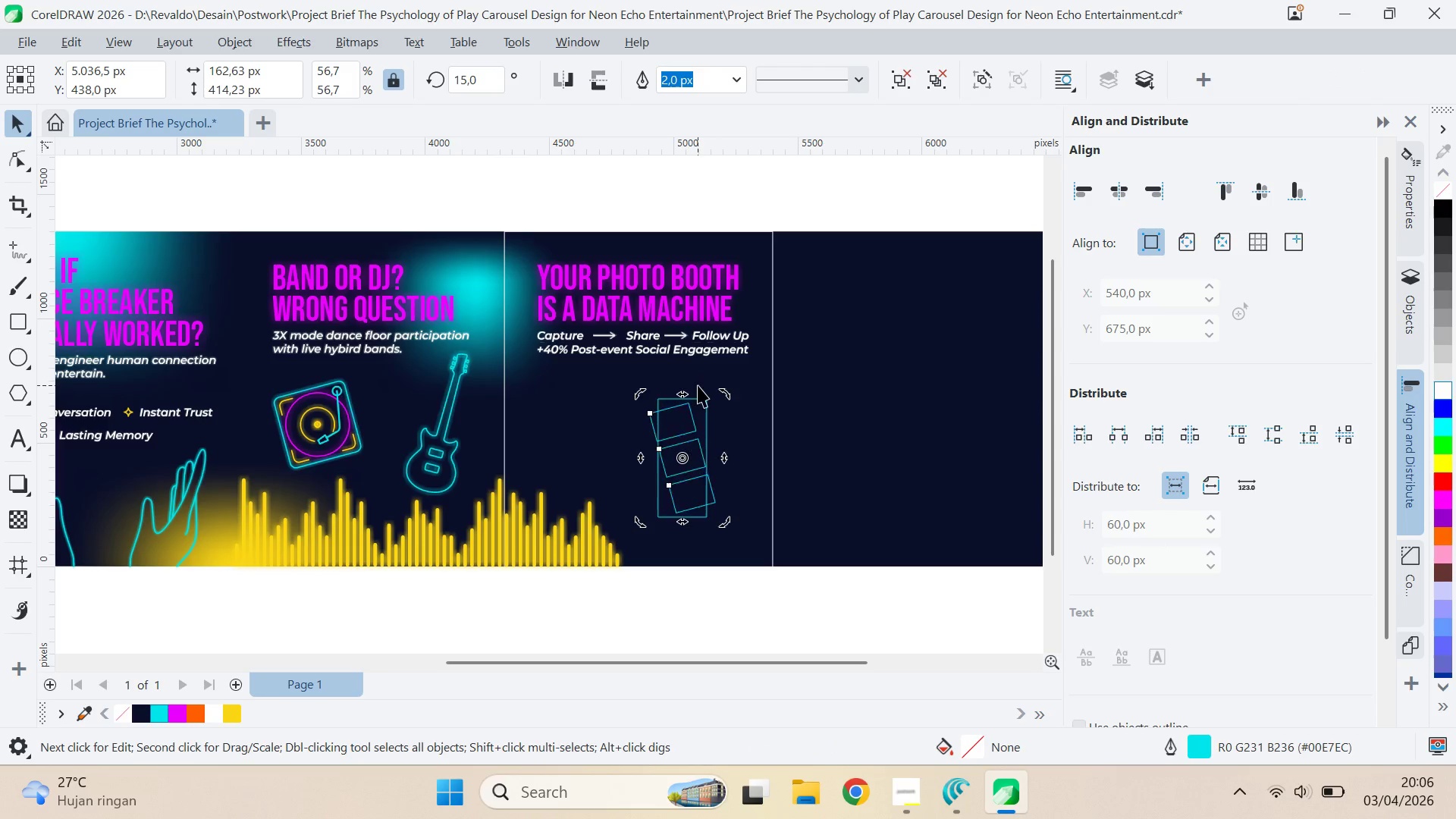 
key(Control+ControlLeft)
 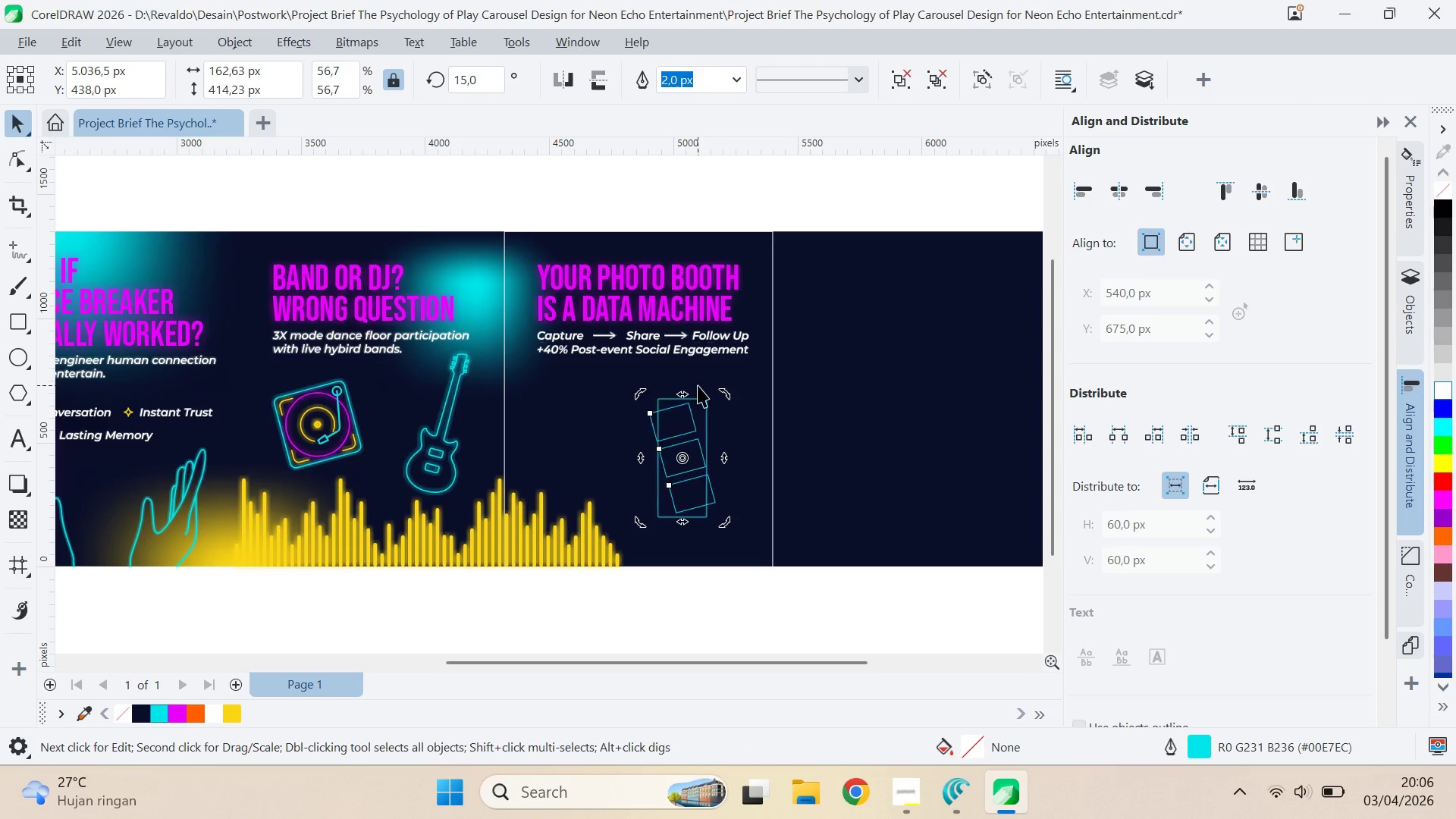 
key(Control+ControlLeft)
 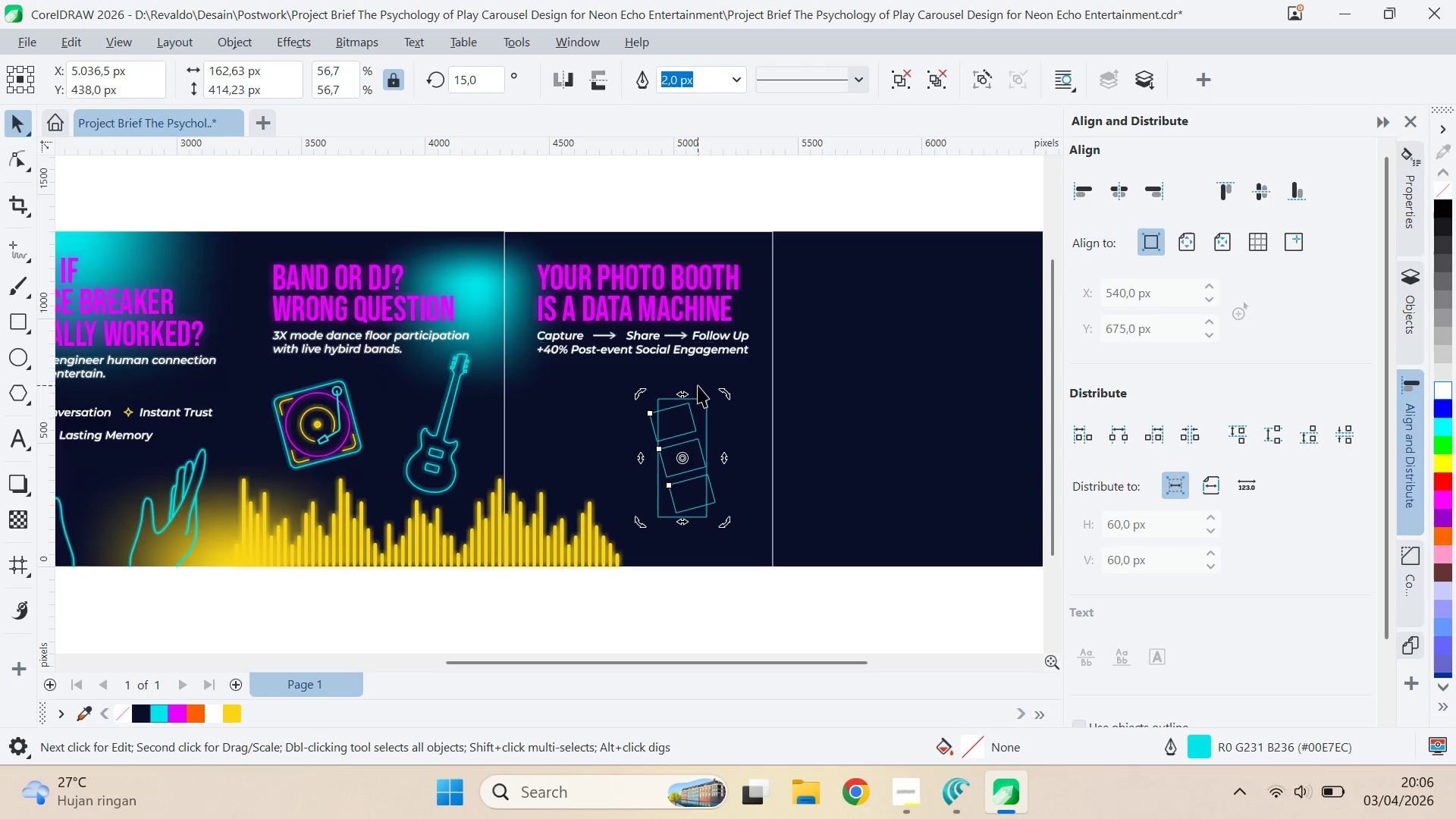 
key(Control+ControlLeft)
 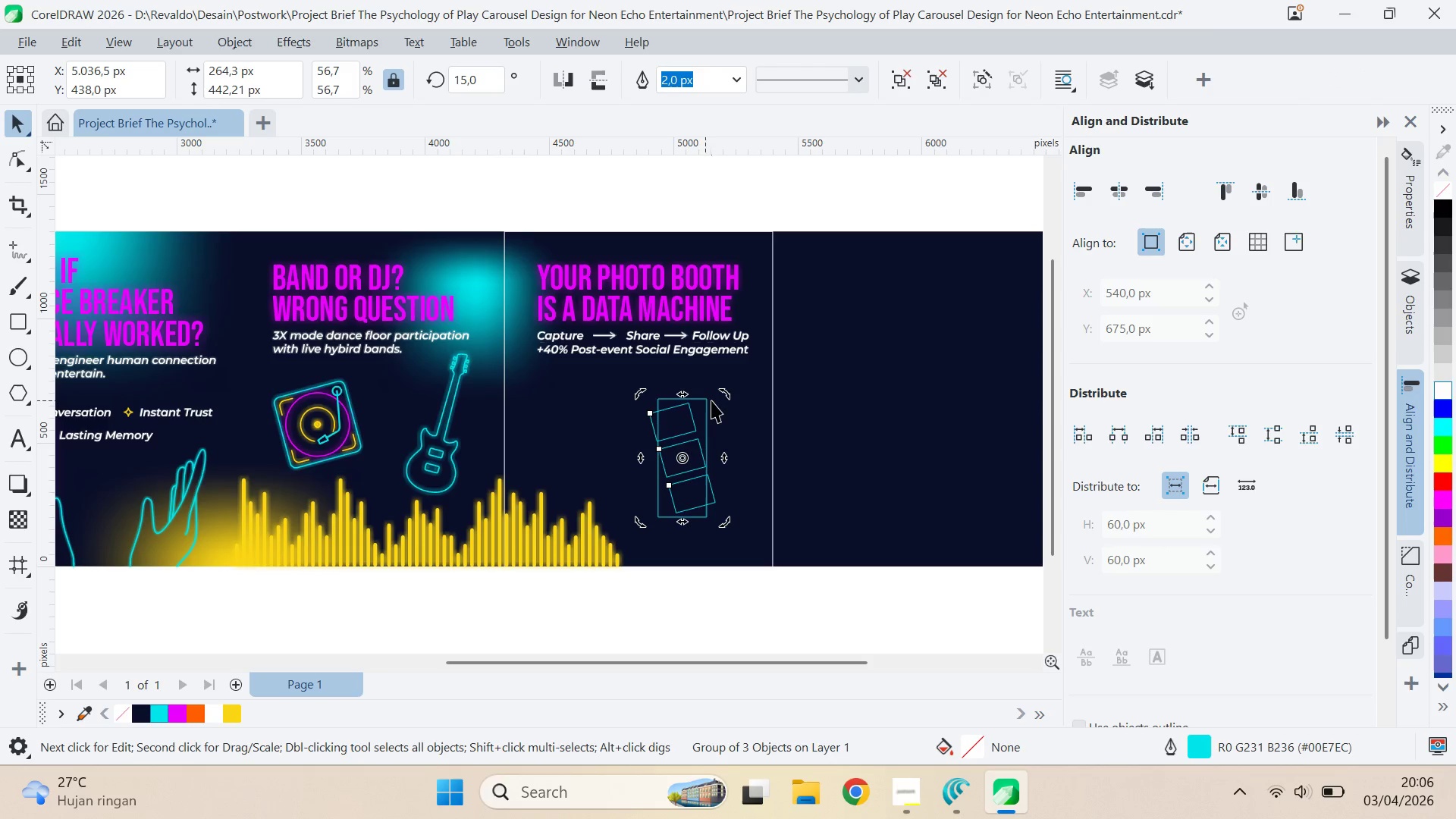 
key(Shift+ShiftLeft)
 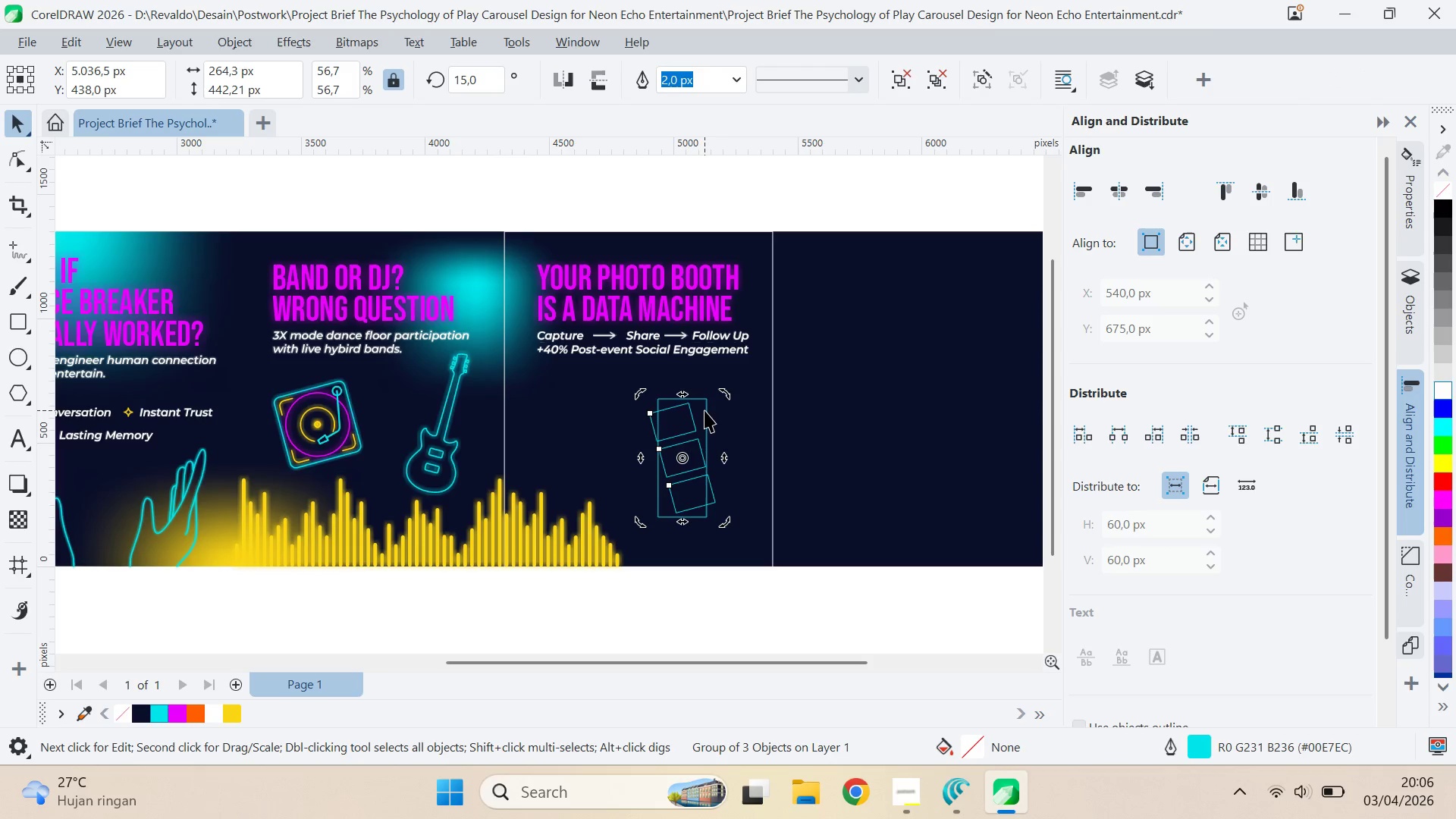 
key(Control+Z)
 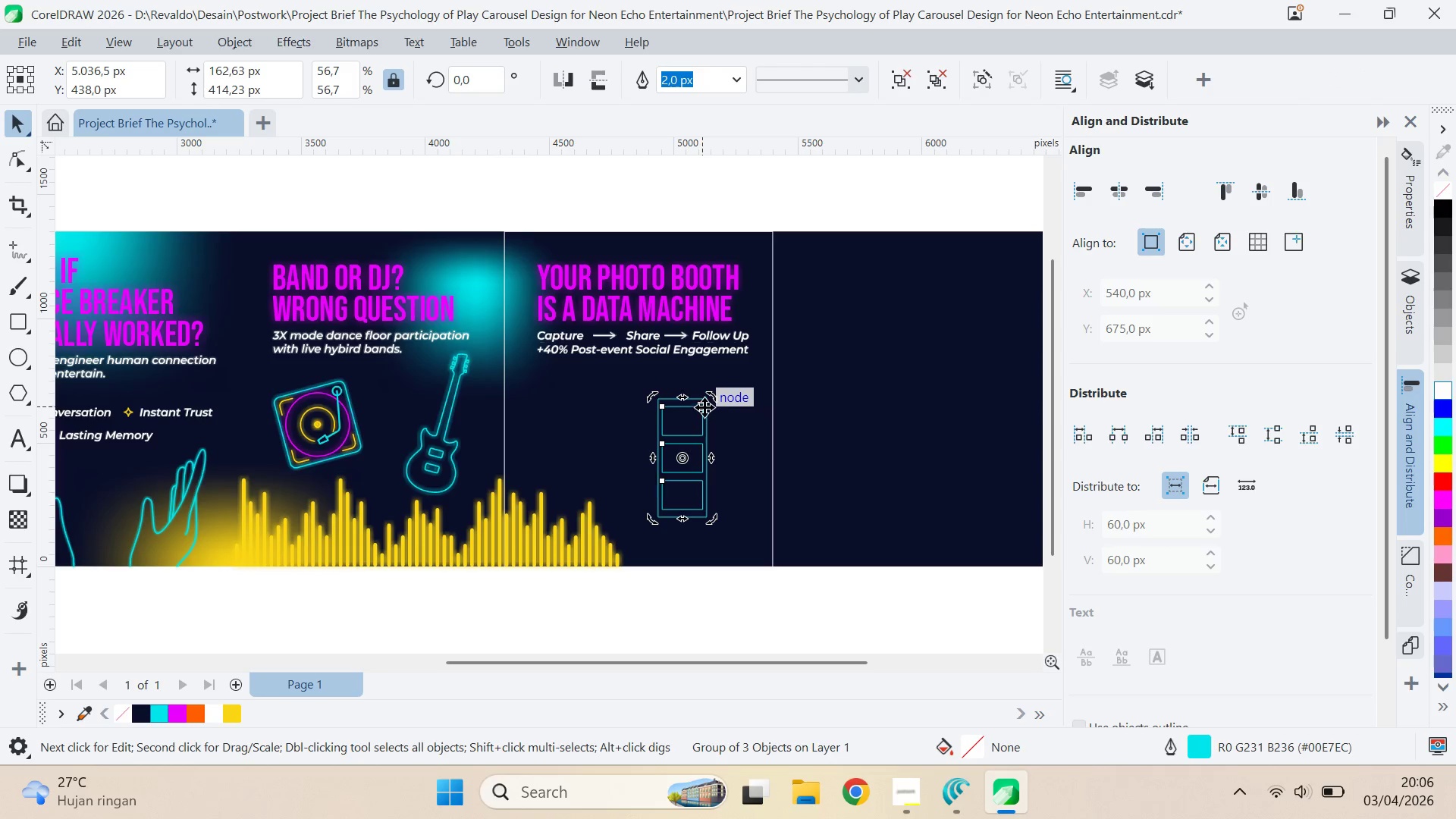 
hold_key(key=ShiftLeft, duration=0.94)
 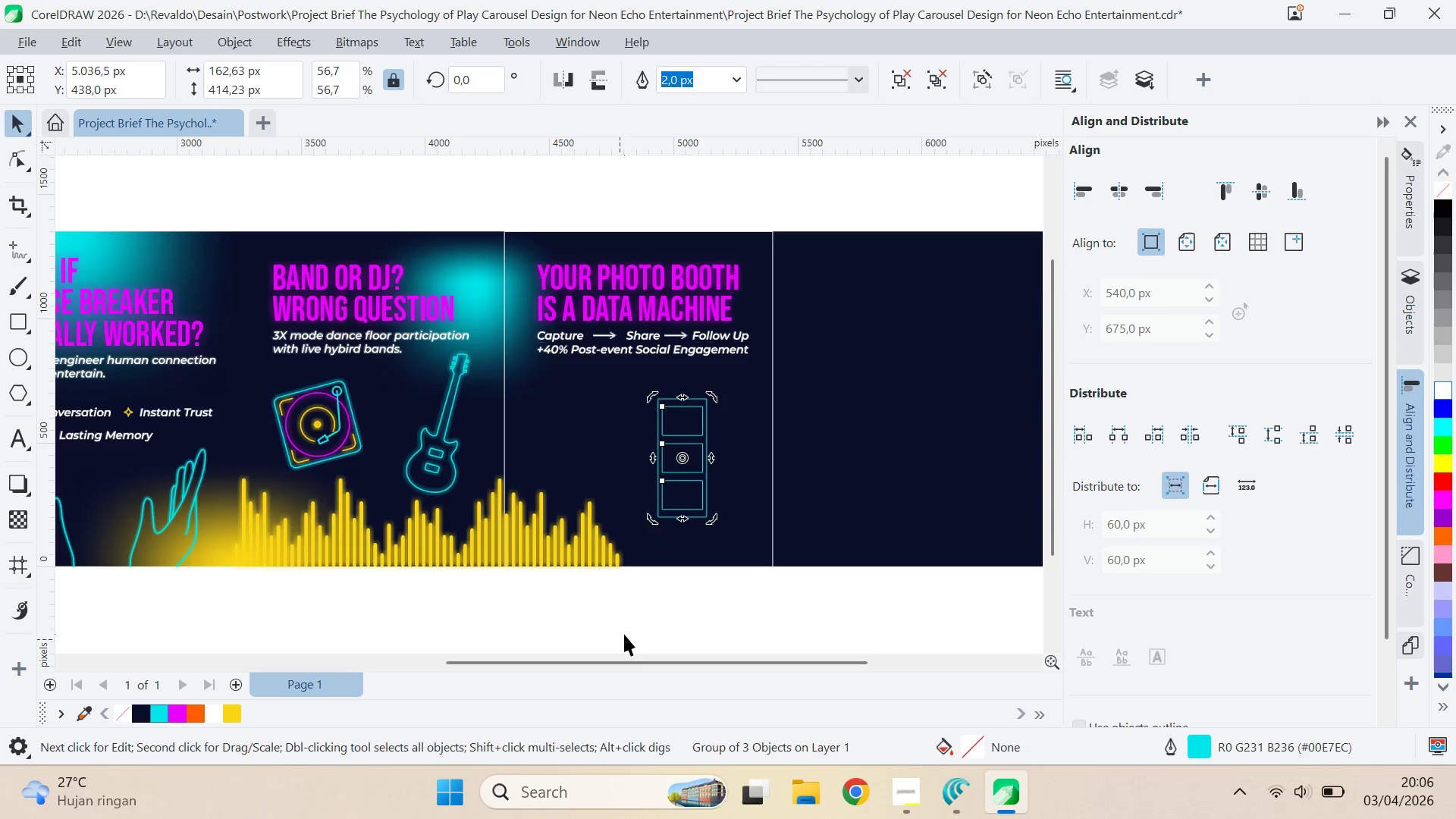 
left_click_drag(start_coordinate=[624, 634], to_coordinate=[743, 386])
 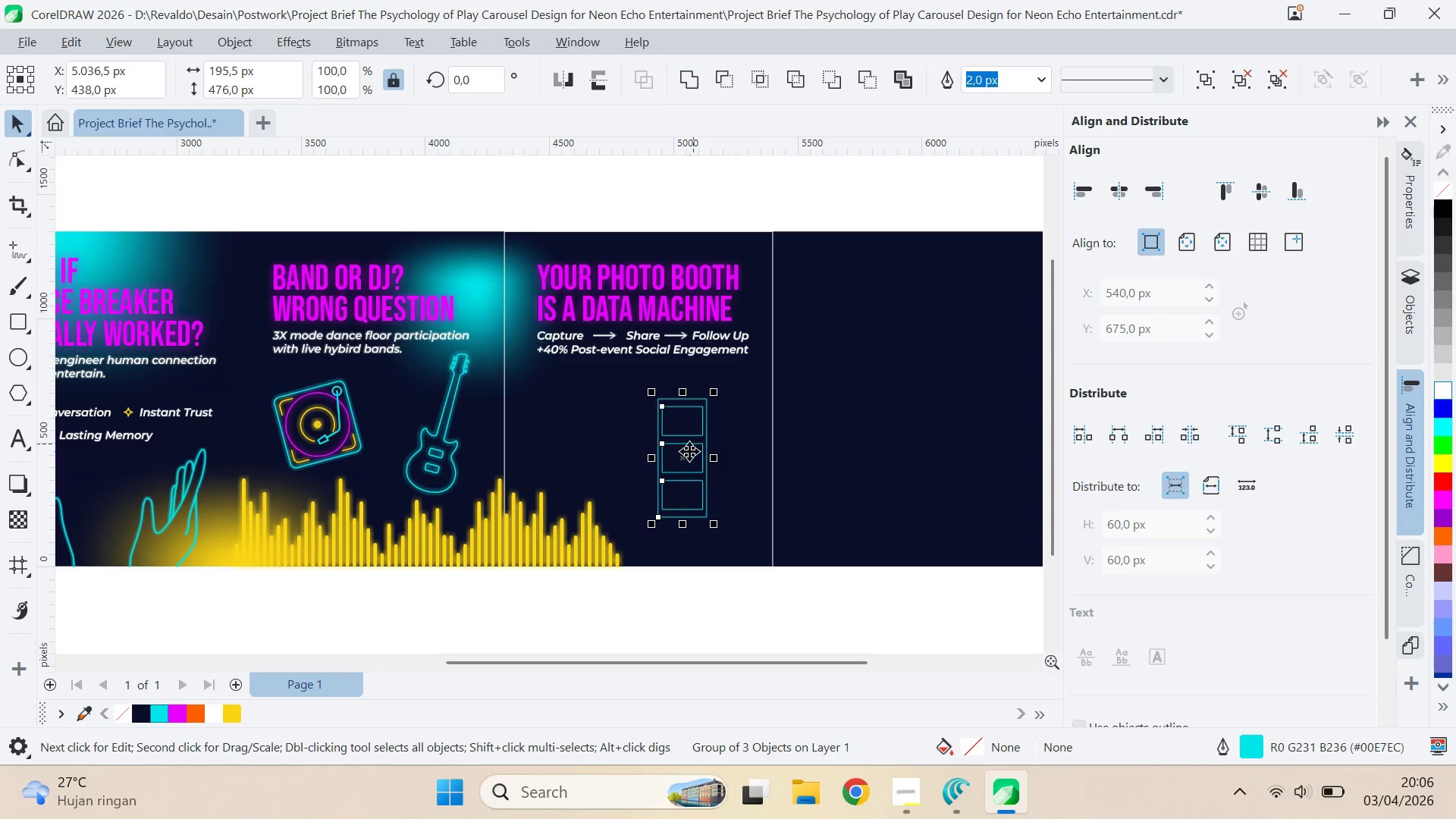 
left_click([689, 451])
 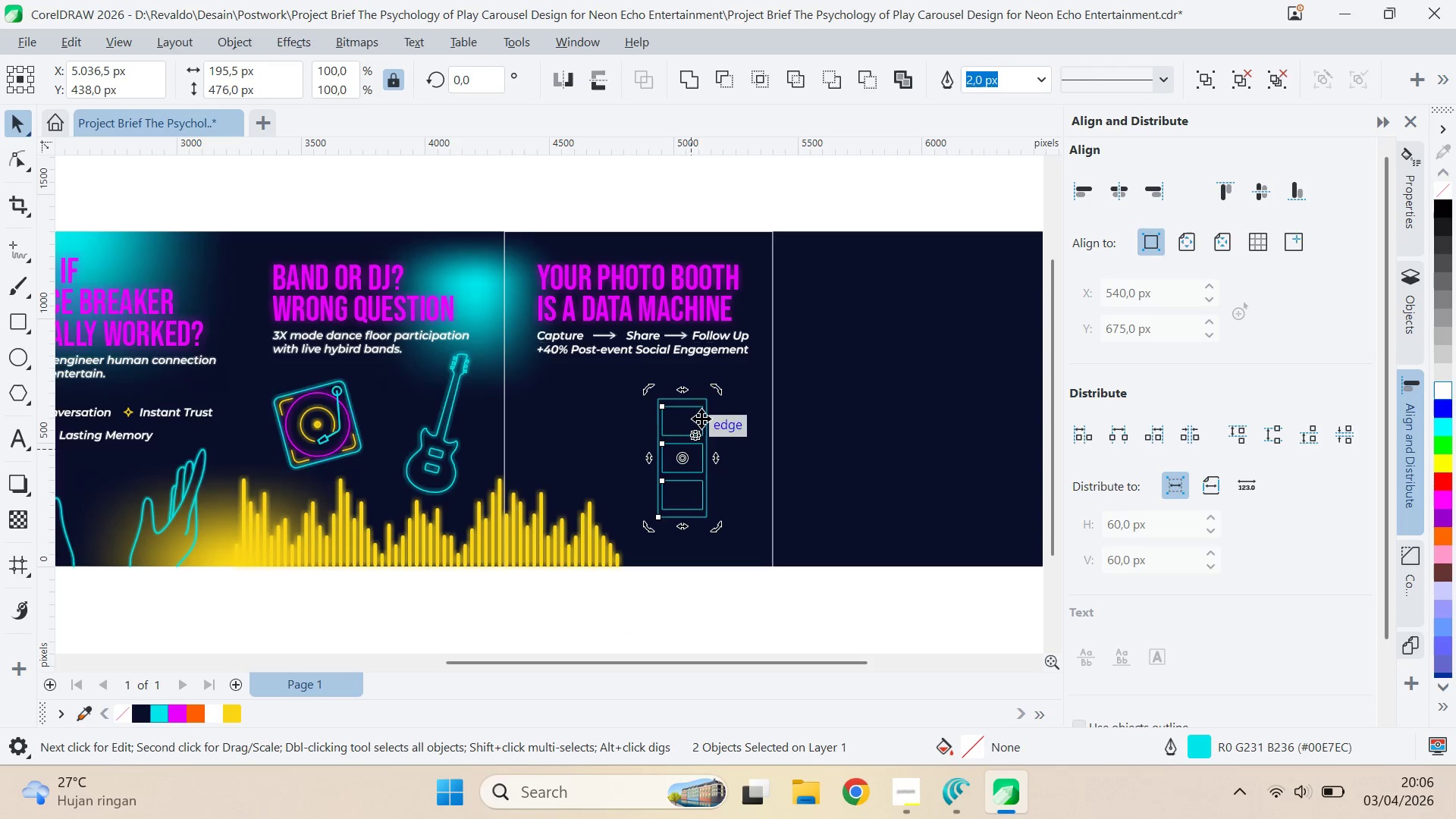 
hold_key(key=ControlLeft, duration=0.92)
left_click_drag(start_coordinate=[711, 388], to_coordinate=[696, 379])
 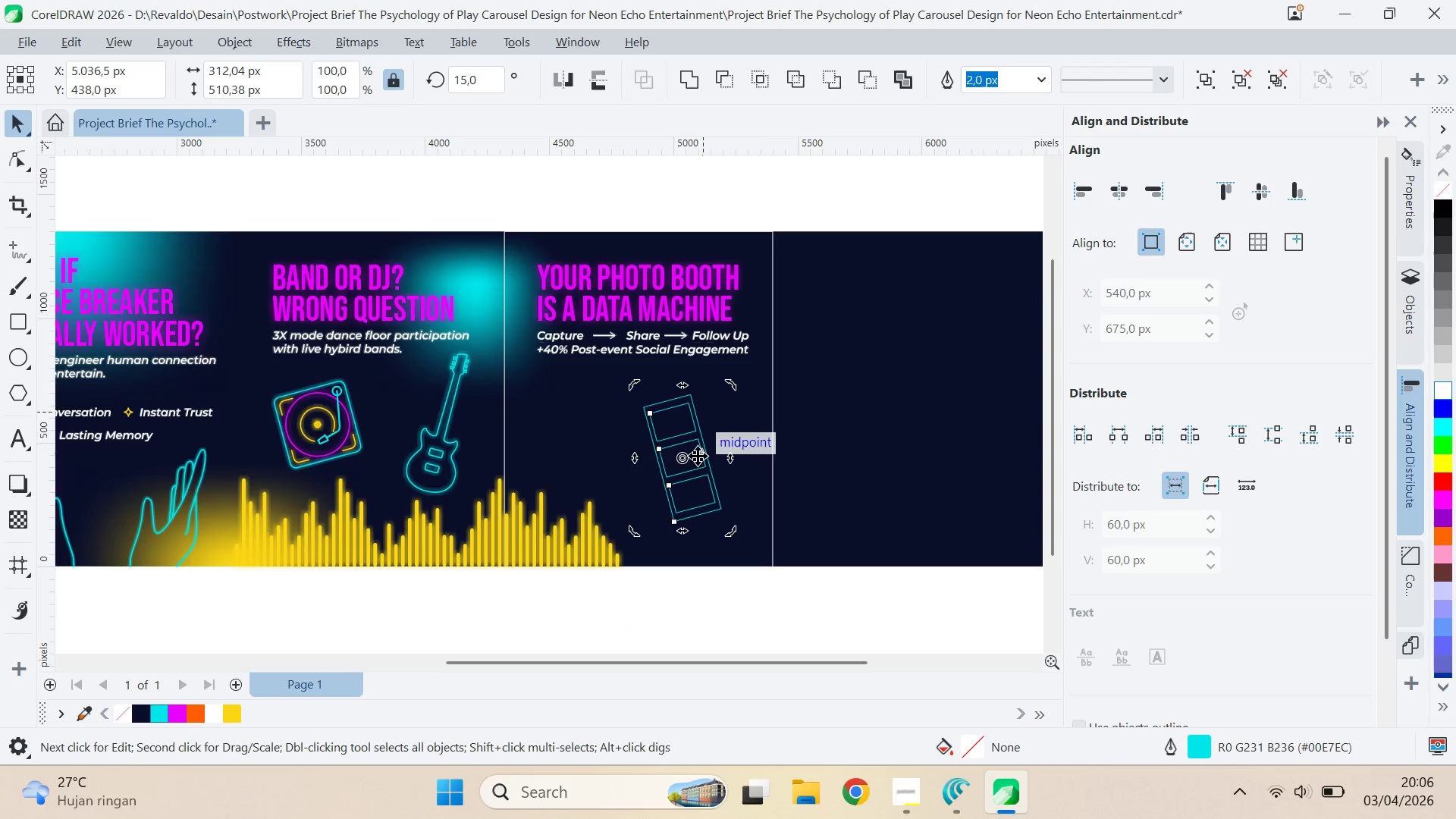 
left_click([698, 457])
 